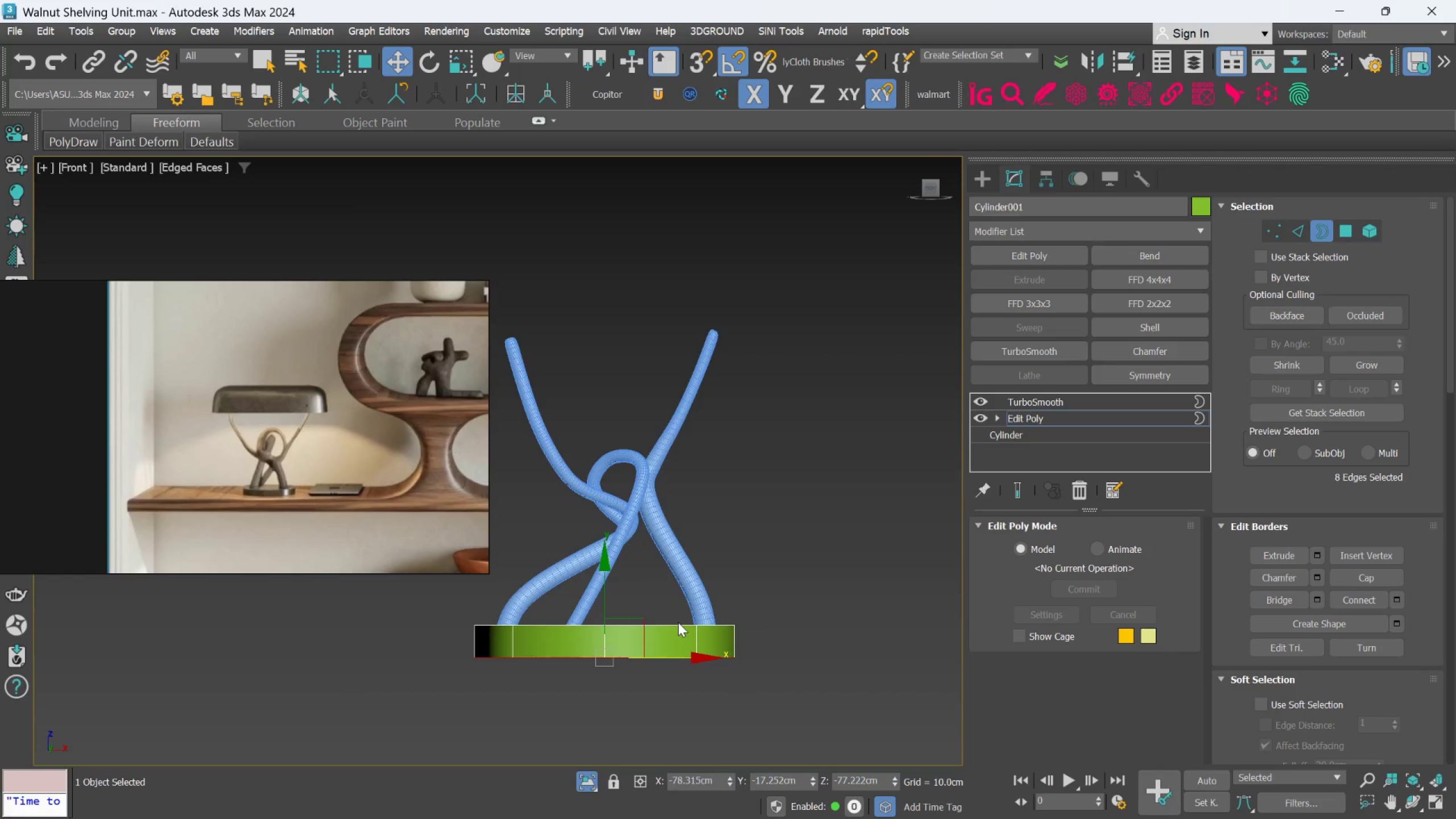 
hold_key(key=AltLeft, duration=0.67)
 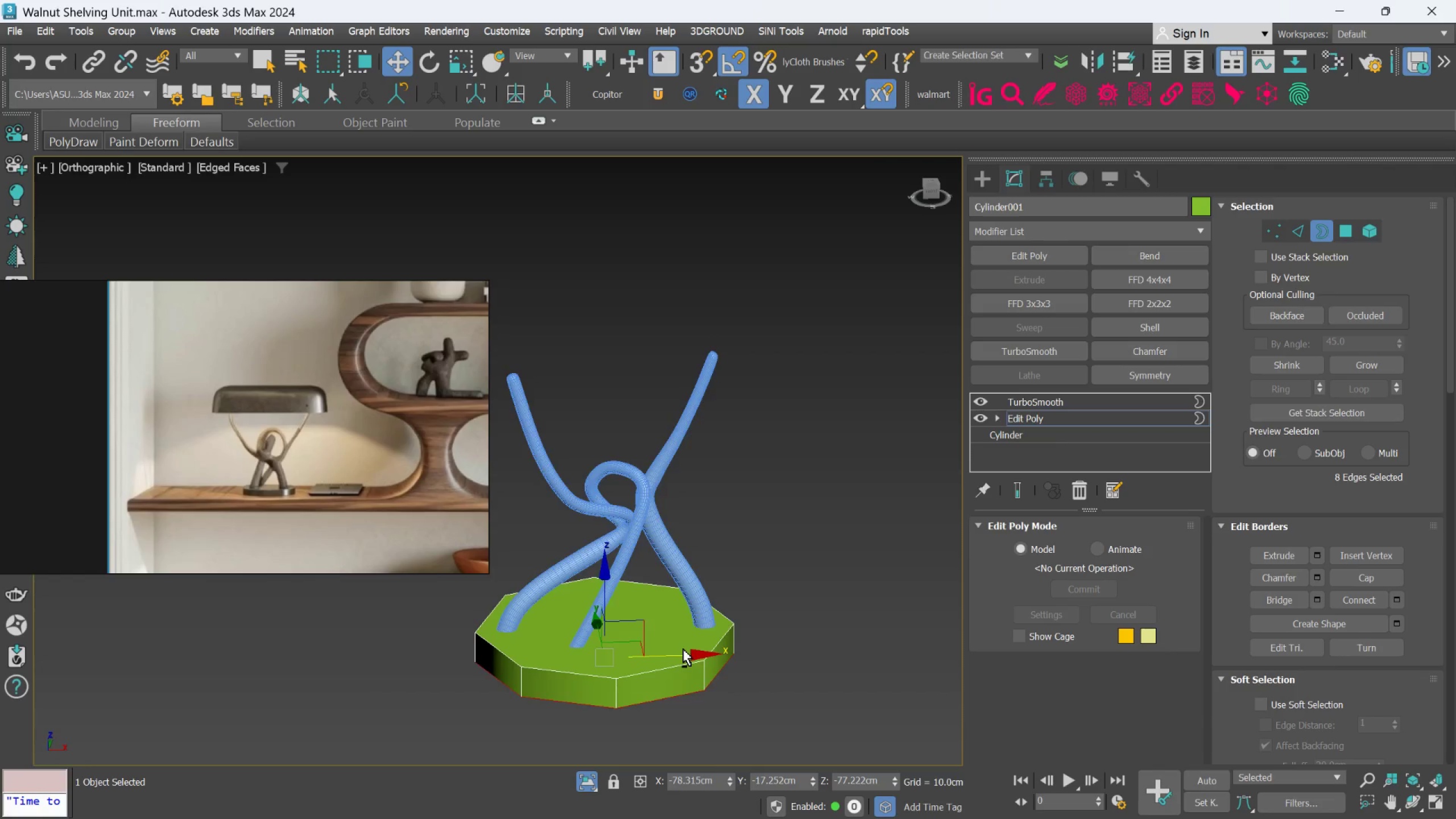 
hold_key(key=AltLeft, duration=3.02)
 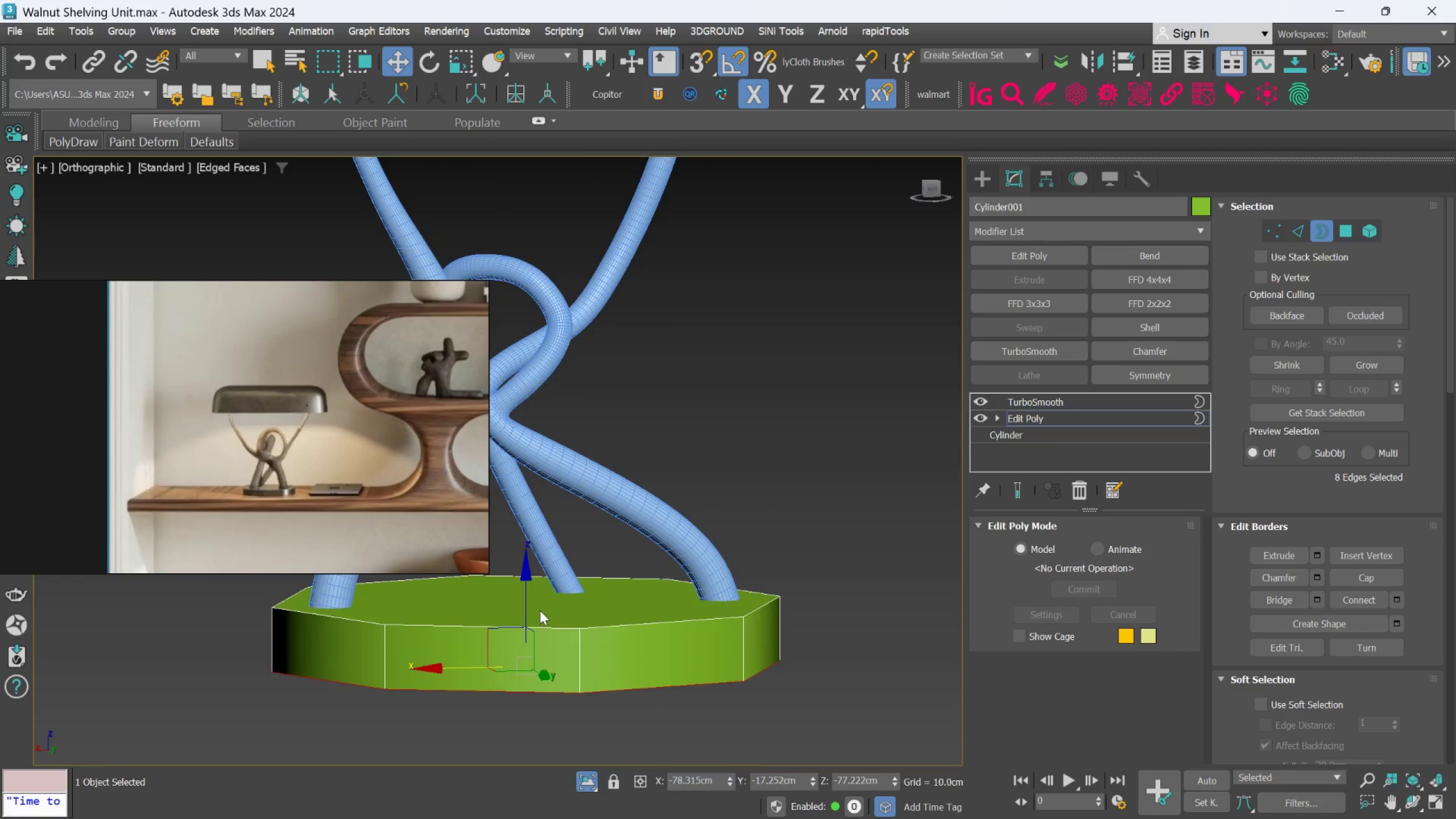 
scroll: coordinate [540, 610], scroll_direction: up, amount: 4.0
 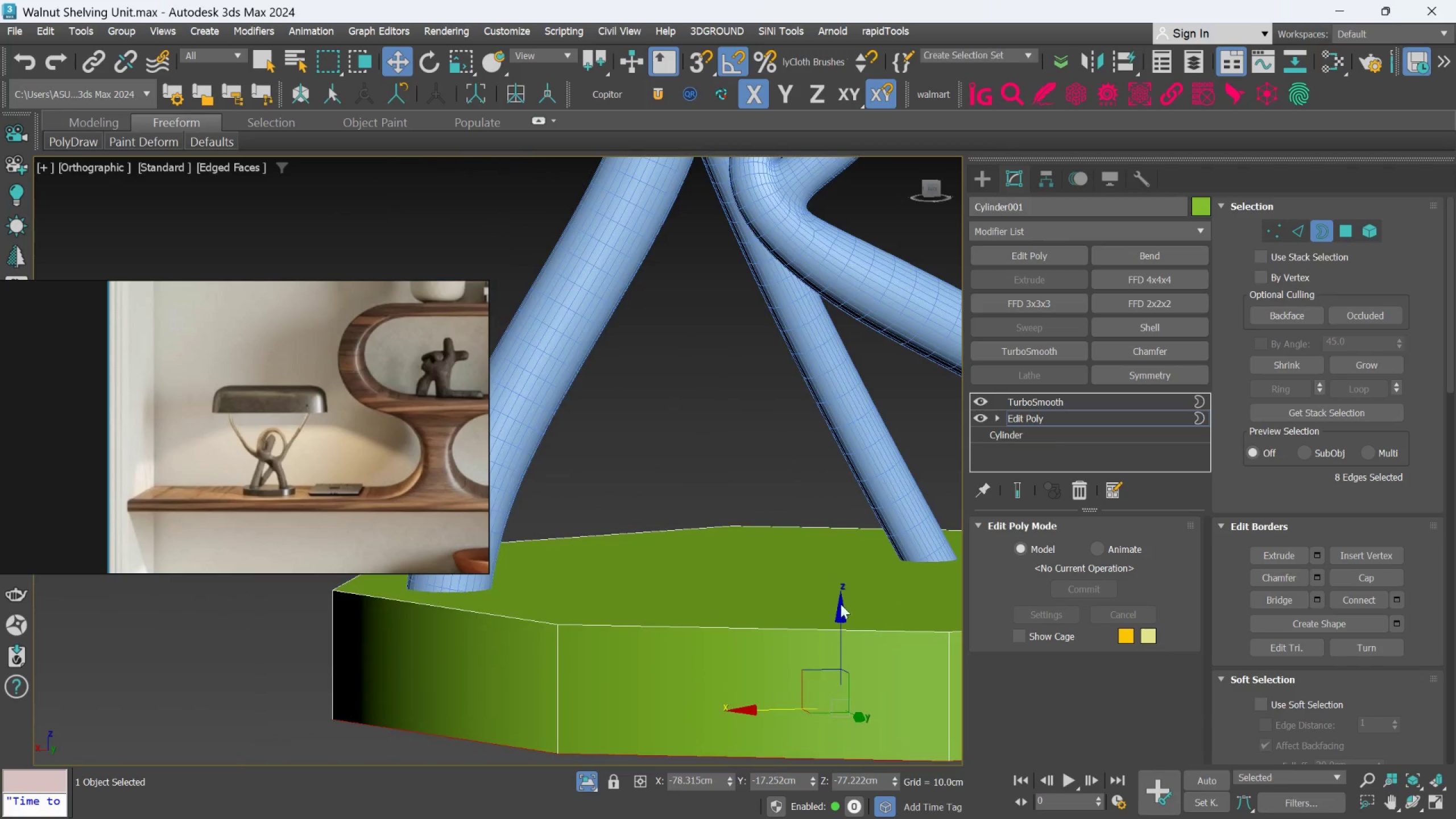 
hold_key(key=AltLeft, duration=1.34)
 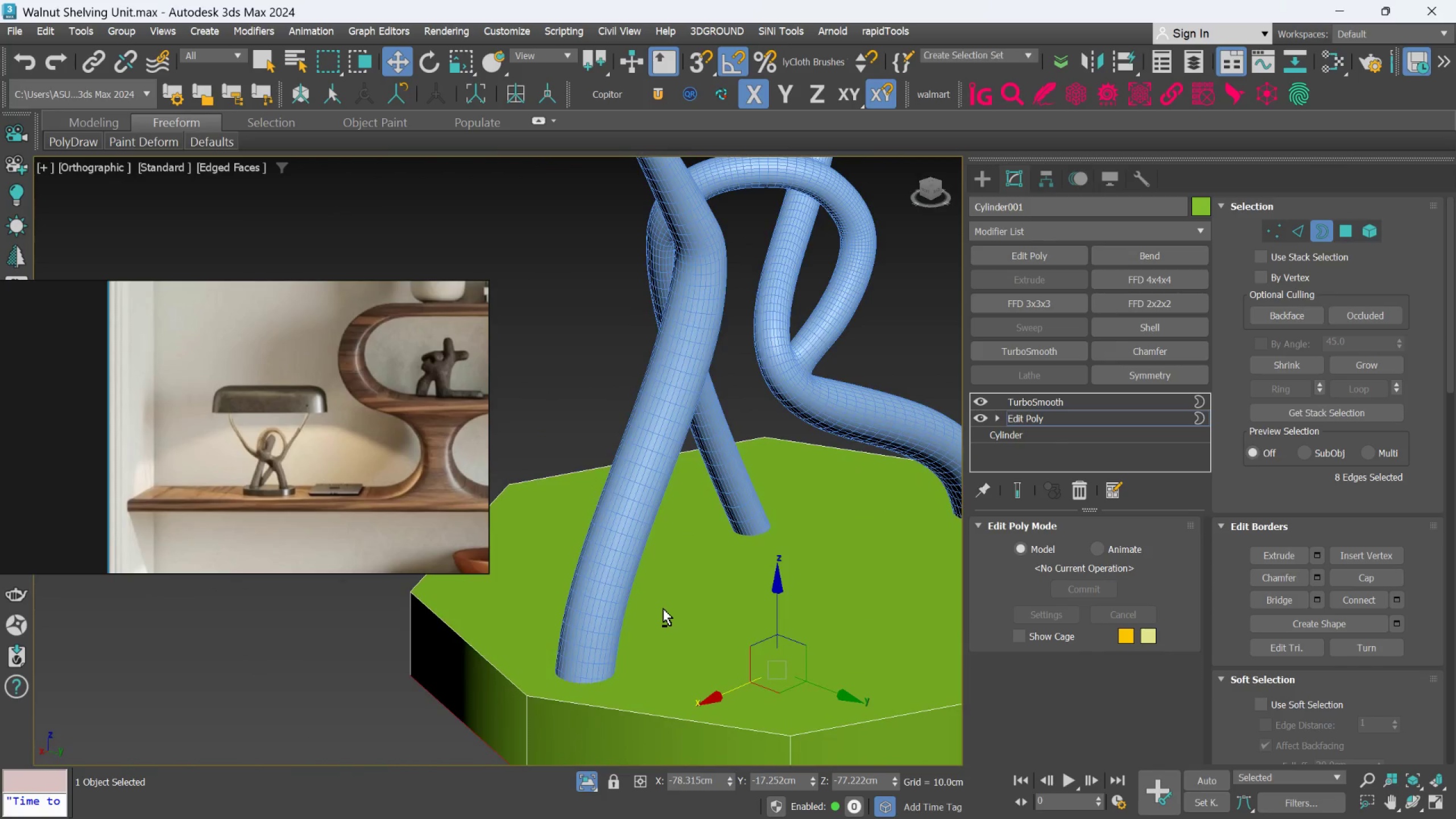 
scroll: coordinate [624, 579], scroll_direction: down, amount: 1.0
 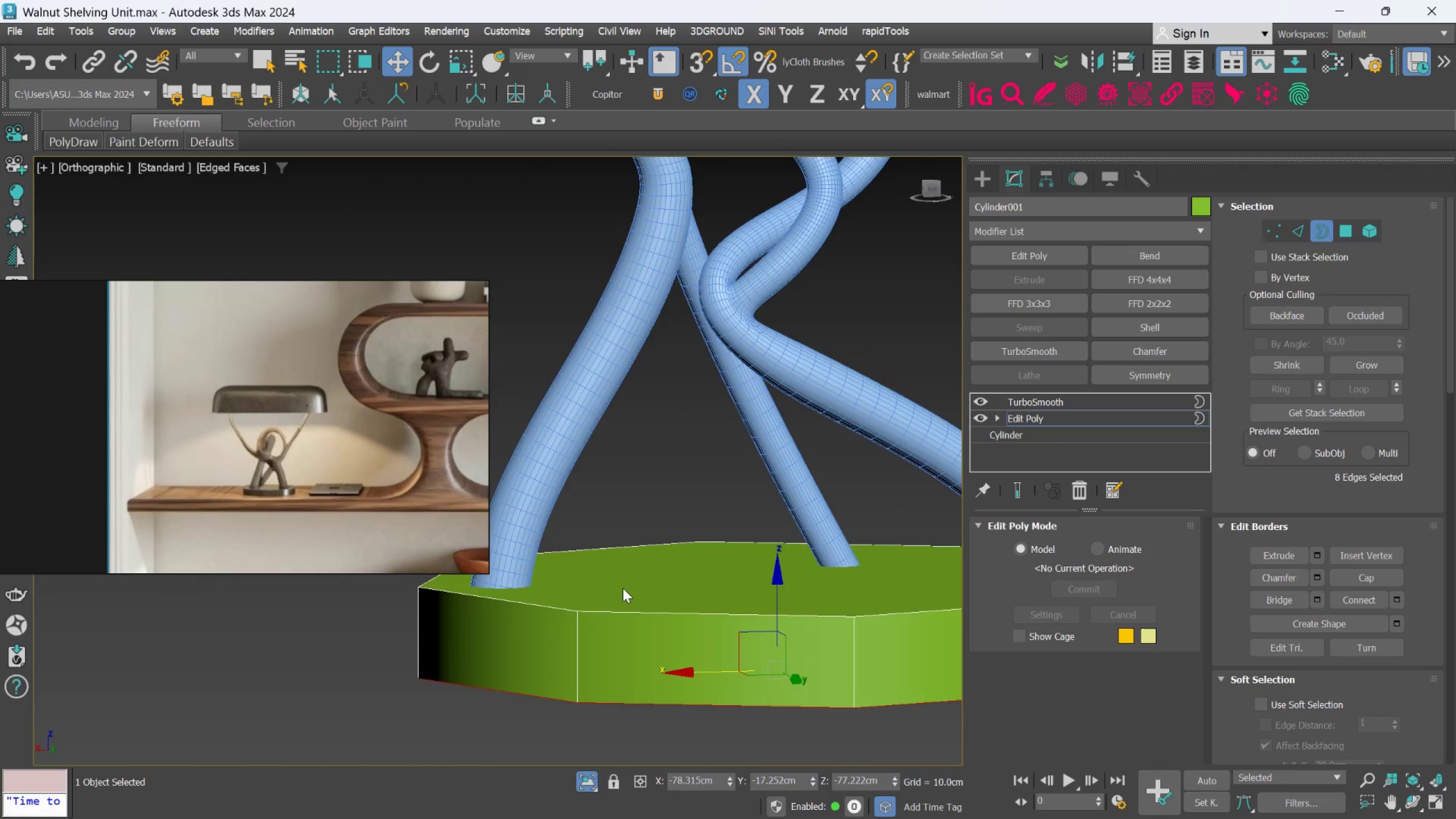 
hold_key(key=AltLeft, duration=0.5)
 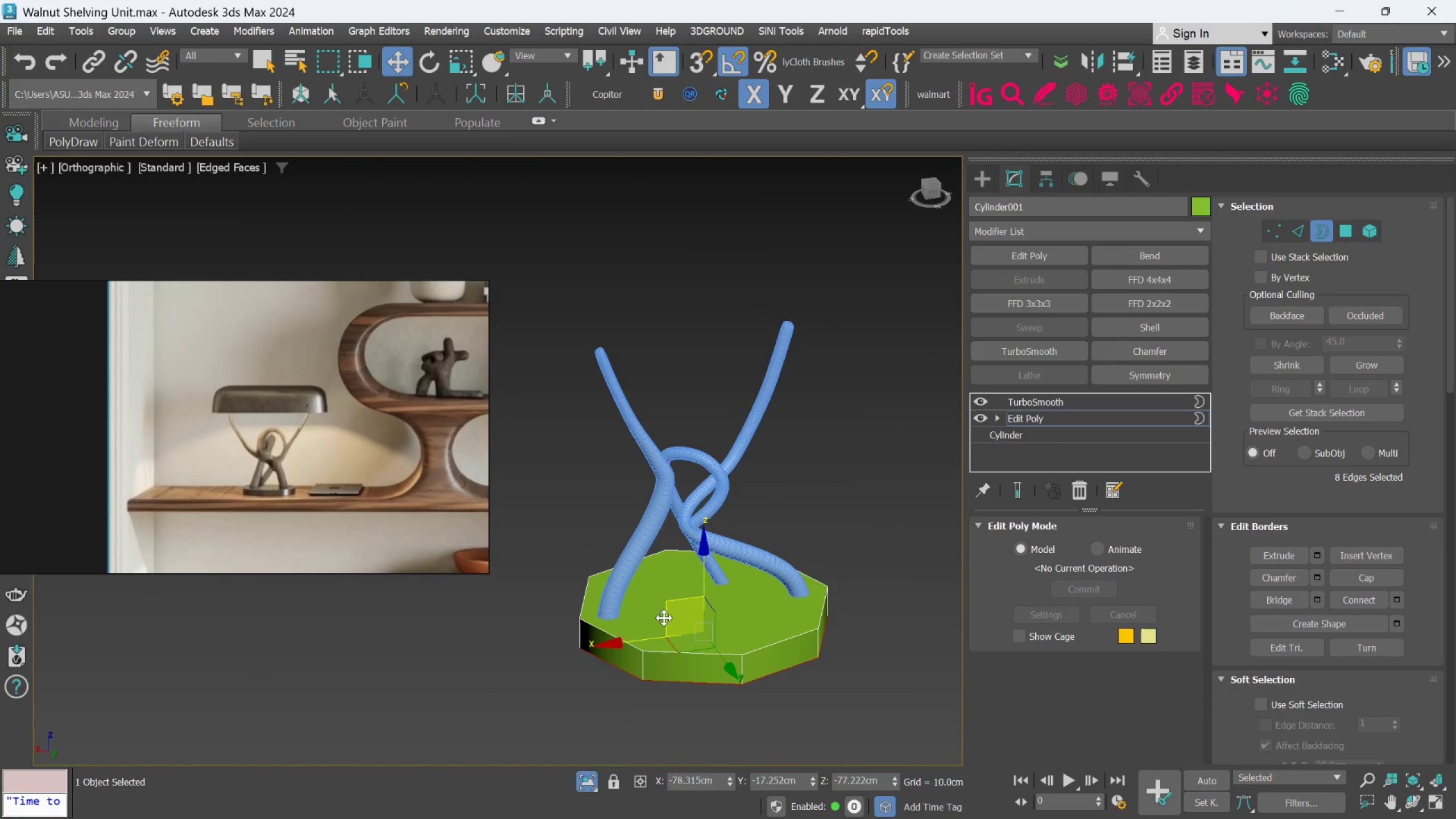 
scroll: coordinate [663, 612], scroll_direction: down, amount: 3.0
 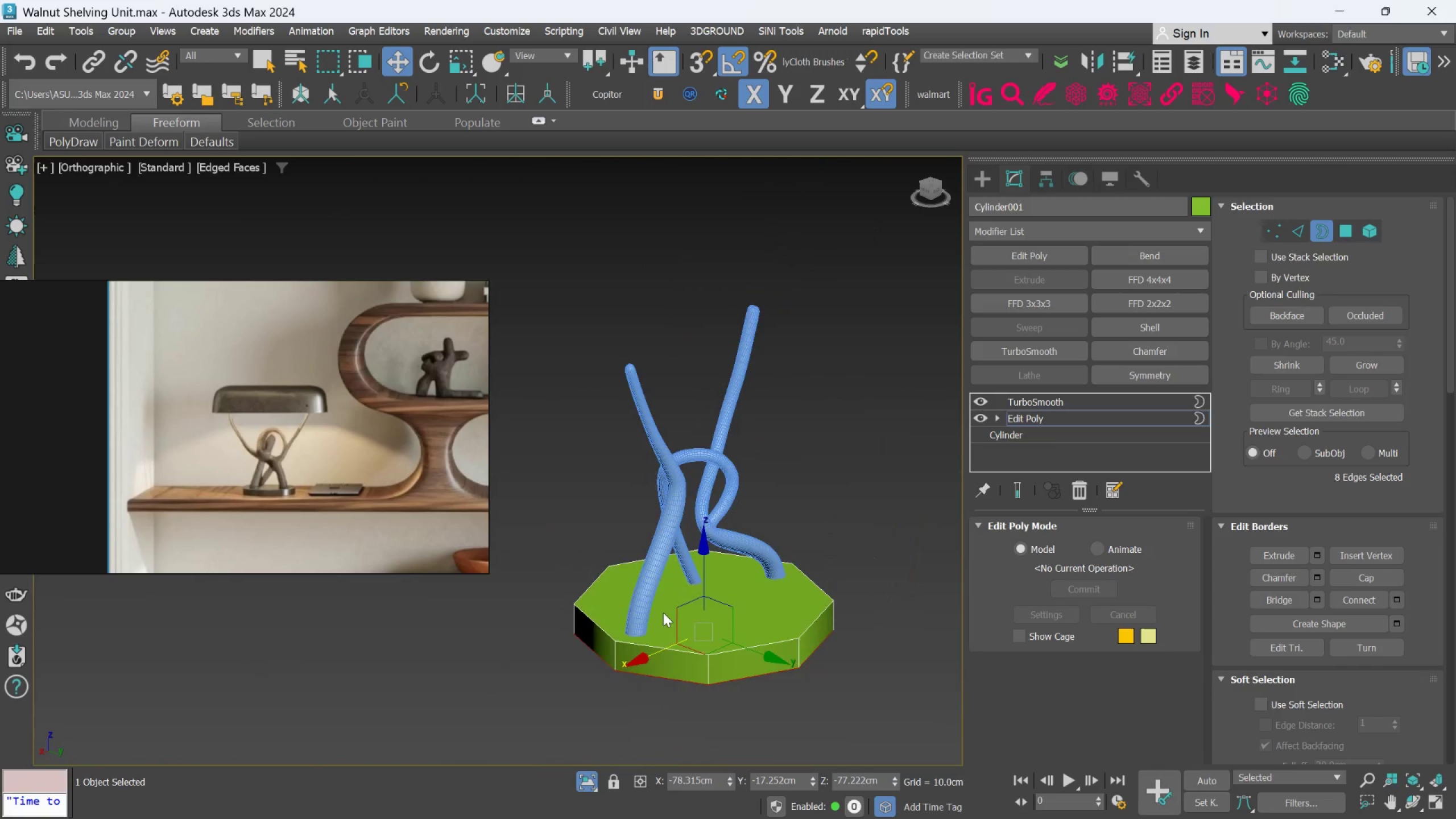 
key(Alt+AltLeft)
 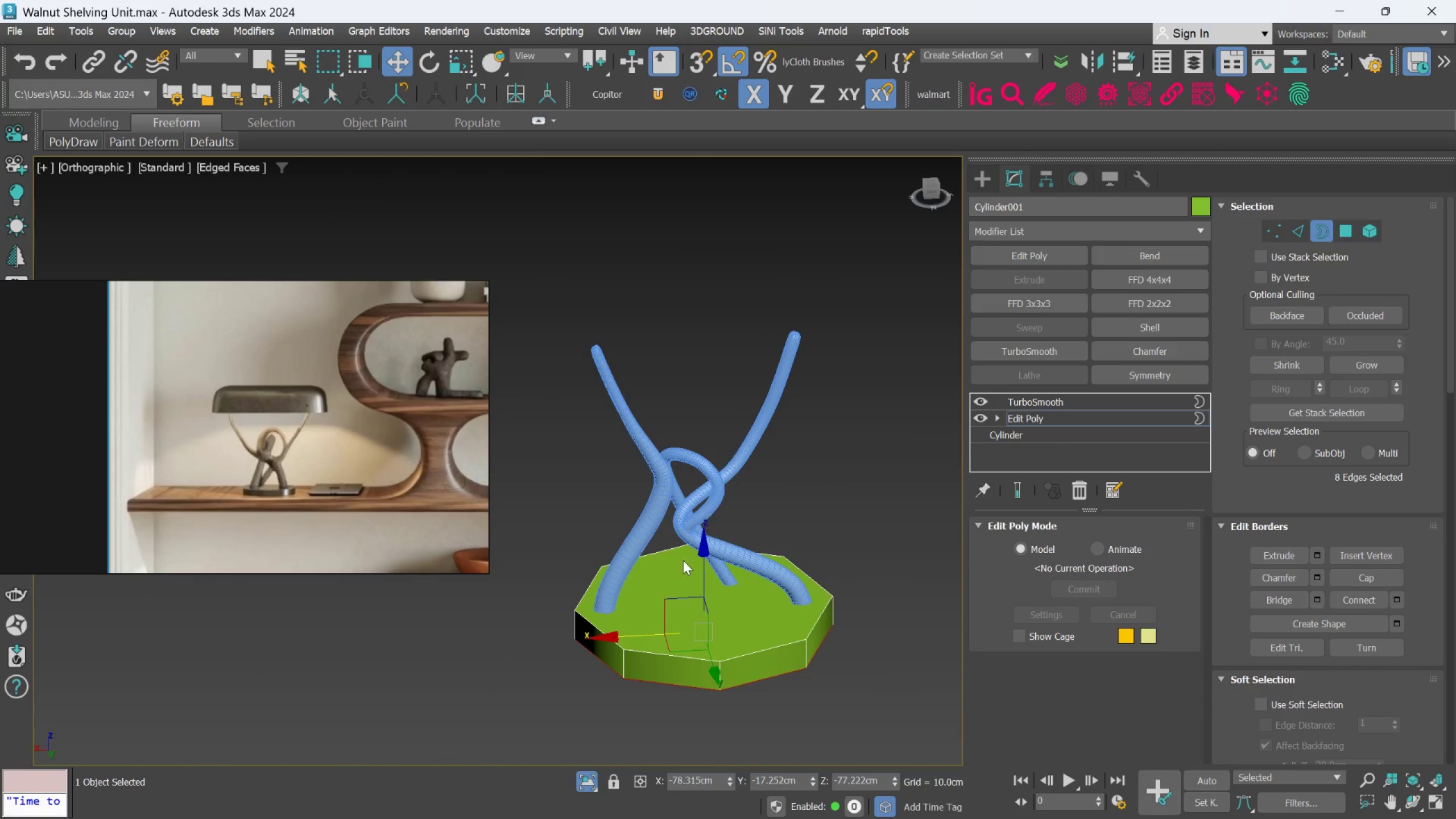 
hold_key(key=AltLeft, duration=0.52)
 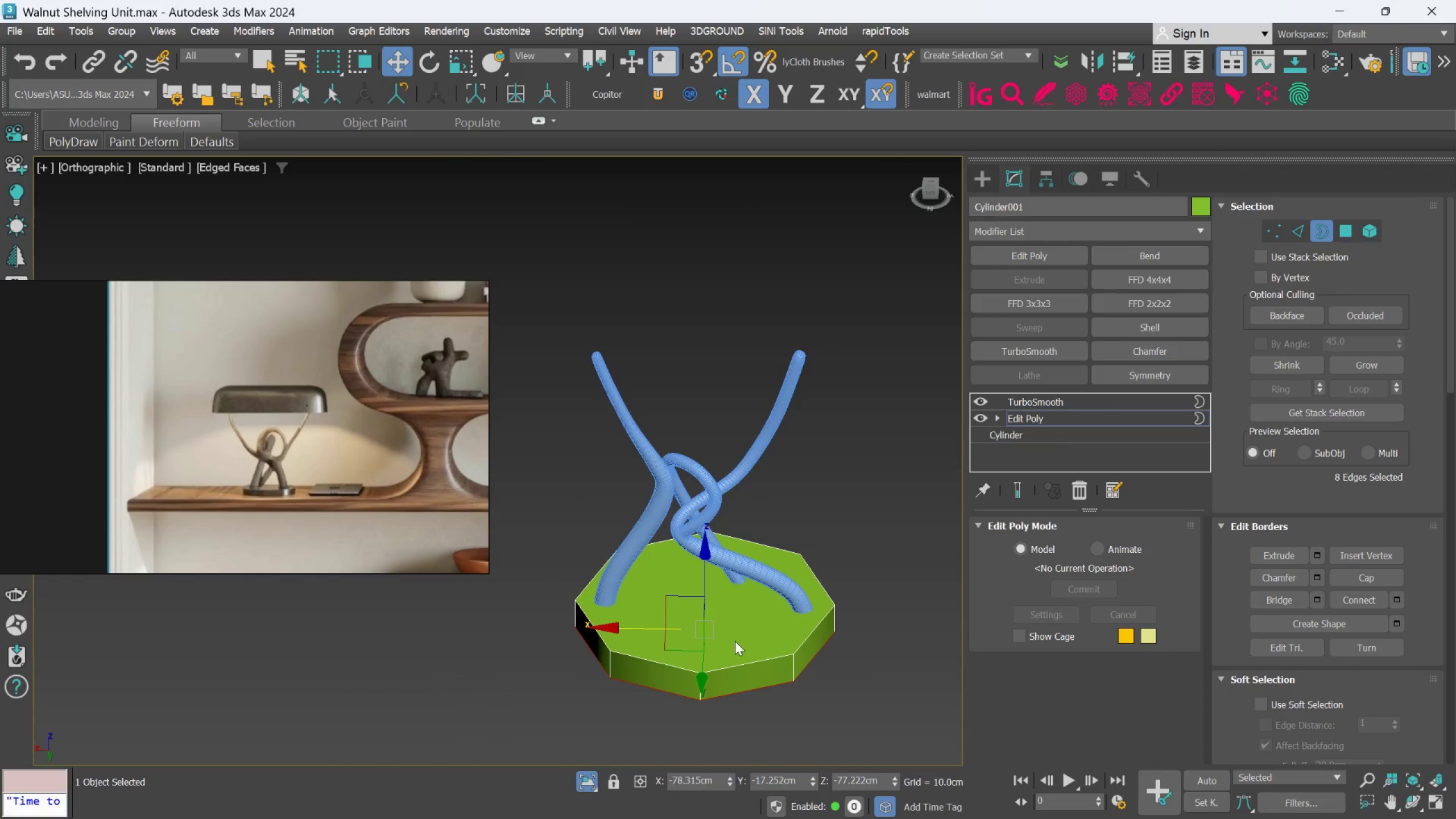 
scroll: coordinate [686, 523], scroll_direction: none, amount: 0.0
 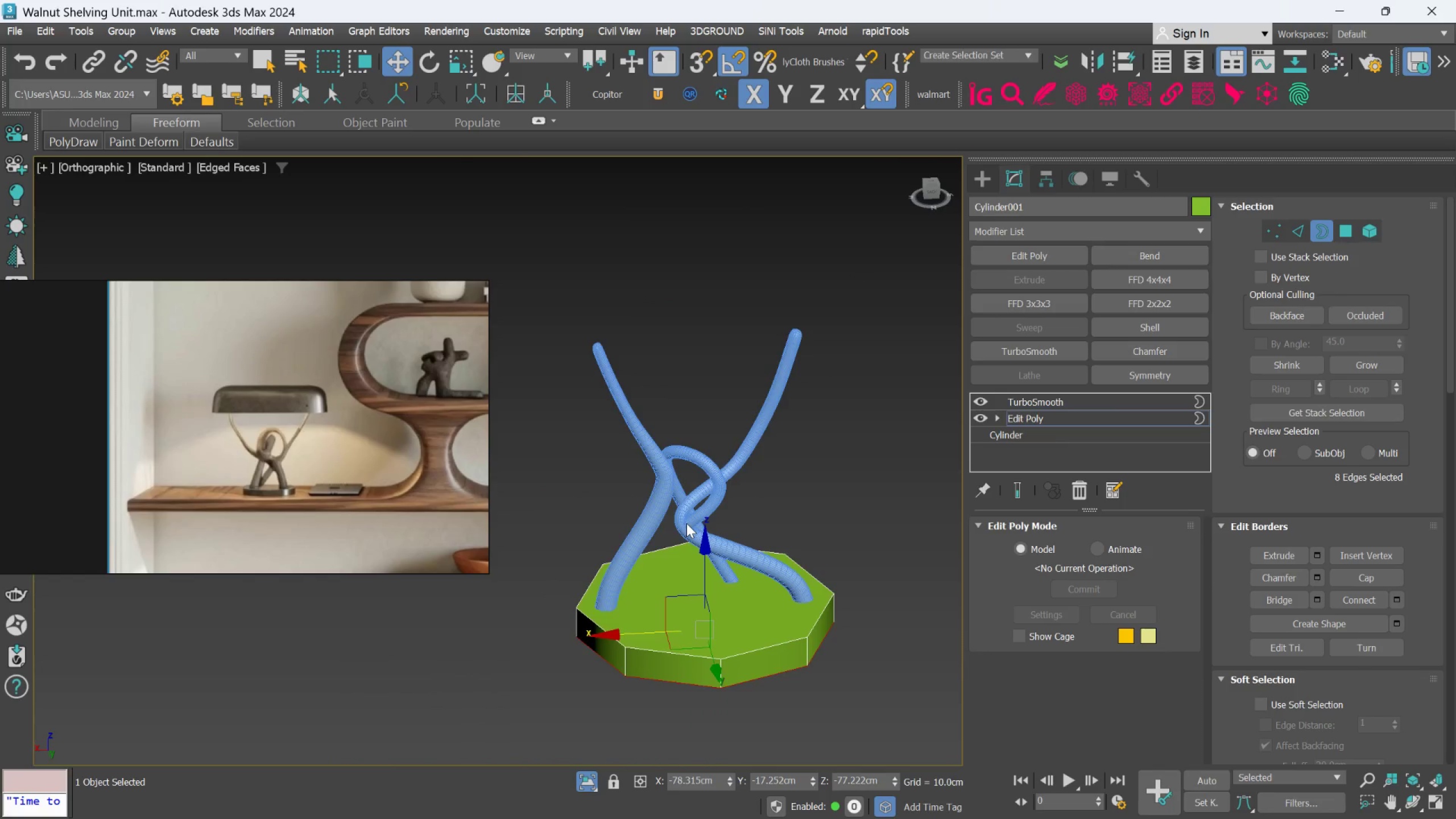 
scroll: coordinate [735, 642], scroll_direction: up, amount: 1.0
 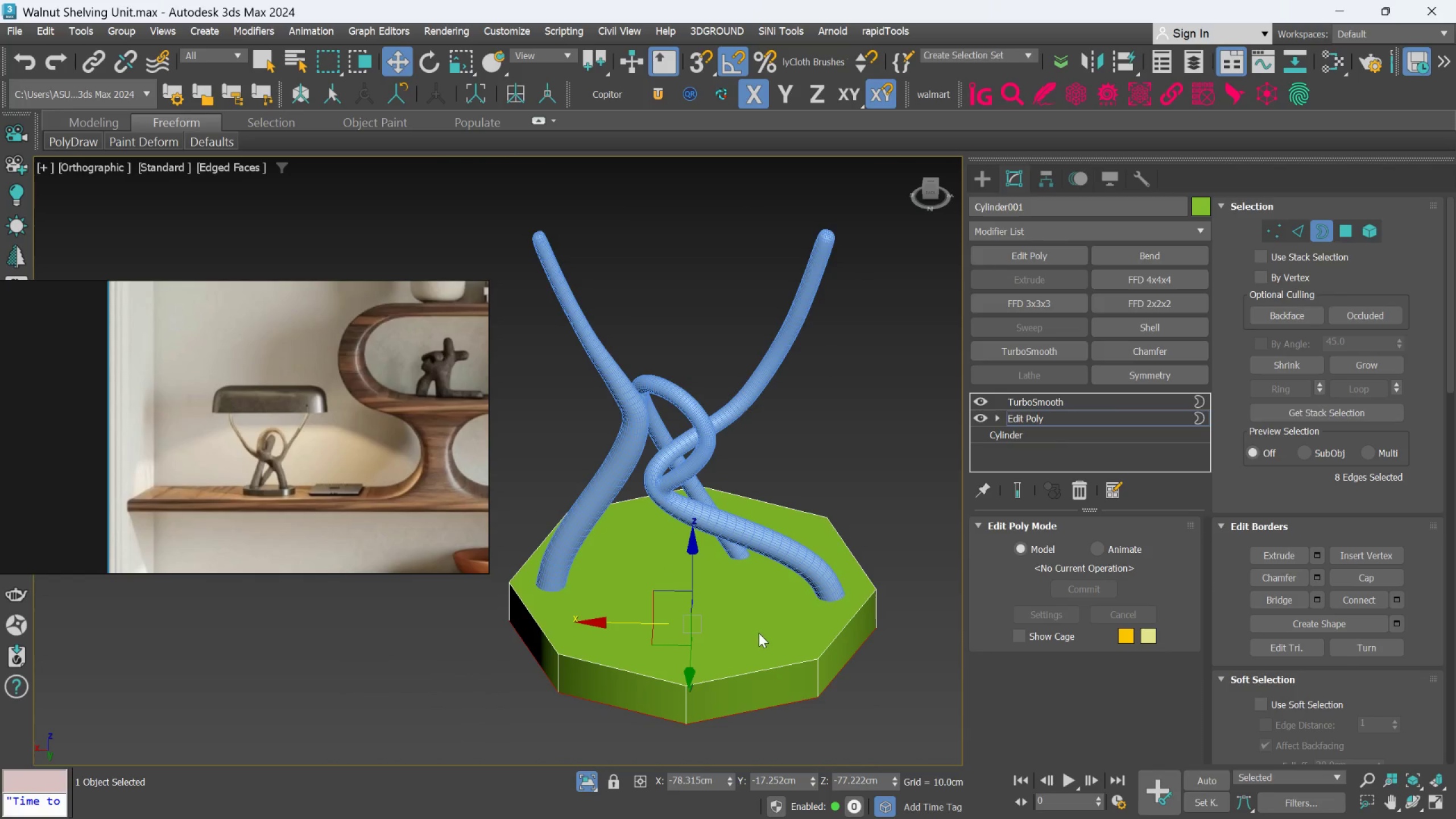 
hold_key(key=AltLeft, duration=0.34)
 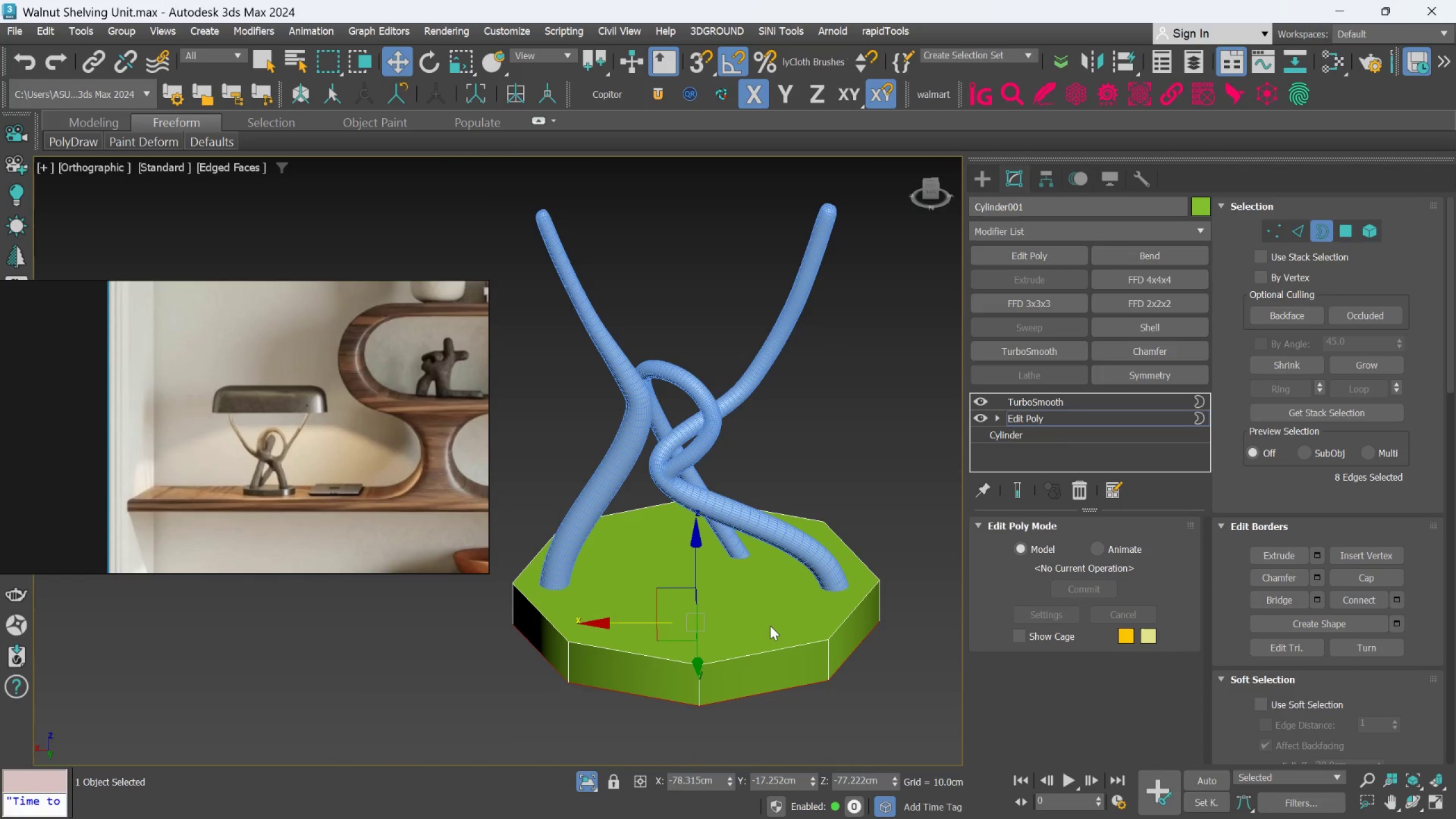 
hold_key(key=AltLeft, duration=2.07)
 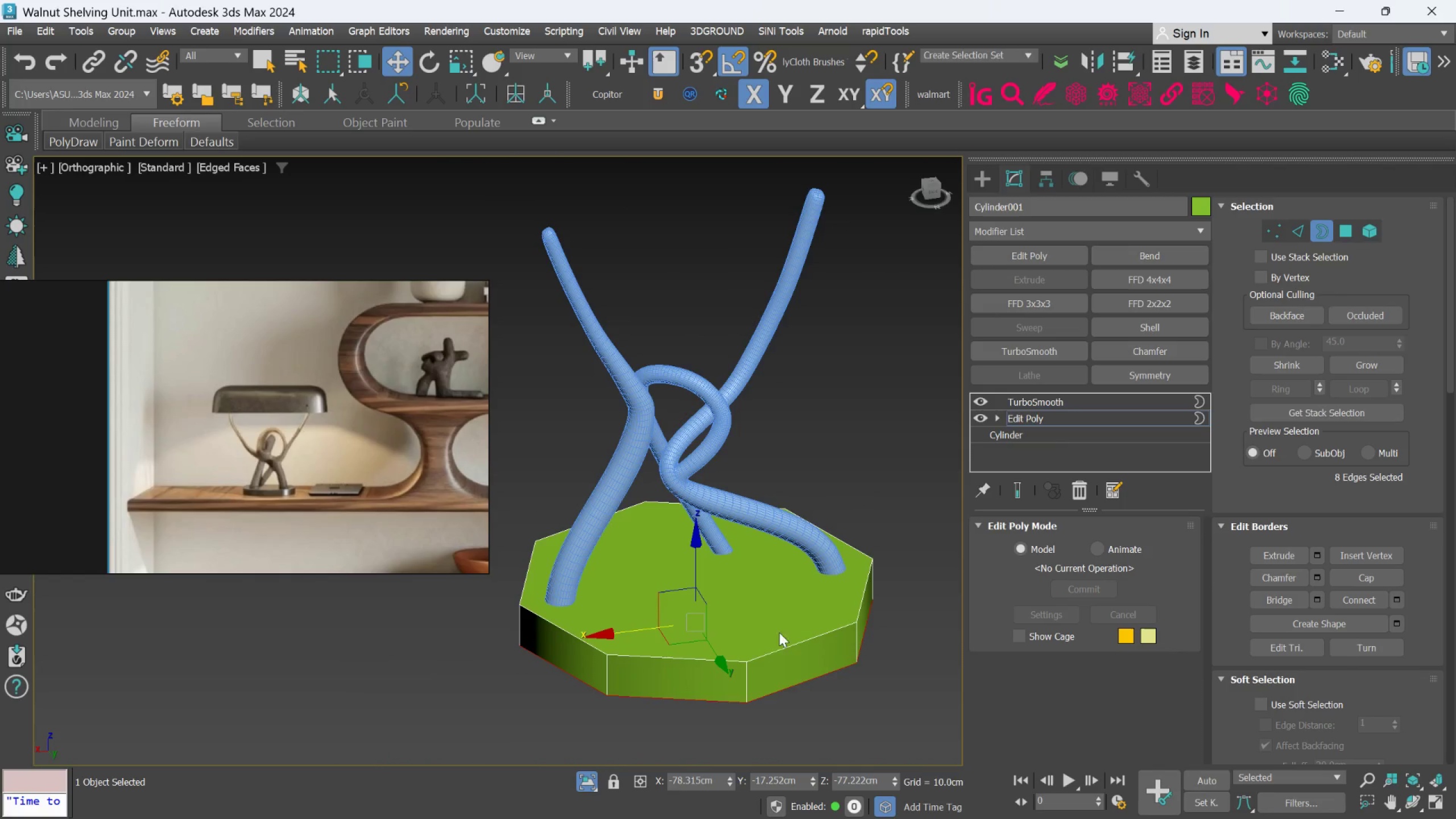 
scroll: coordinate [757, 641], scroll_direction: up, amount: 1.0
 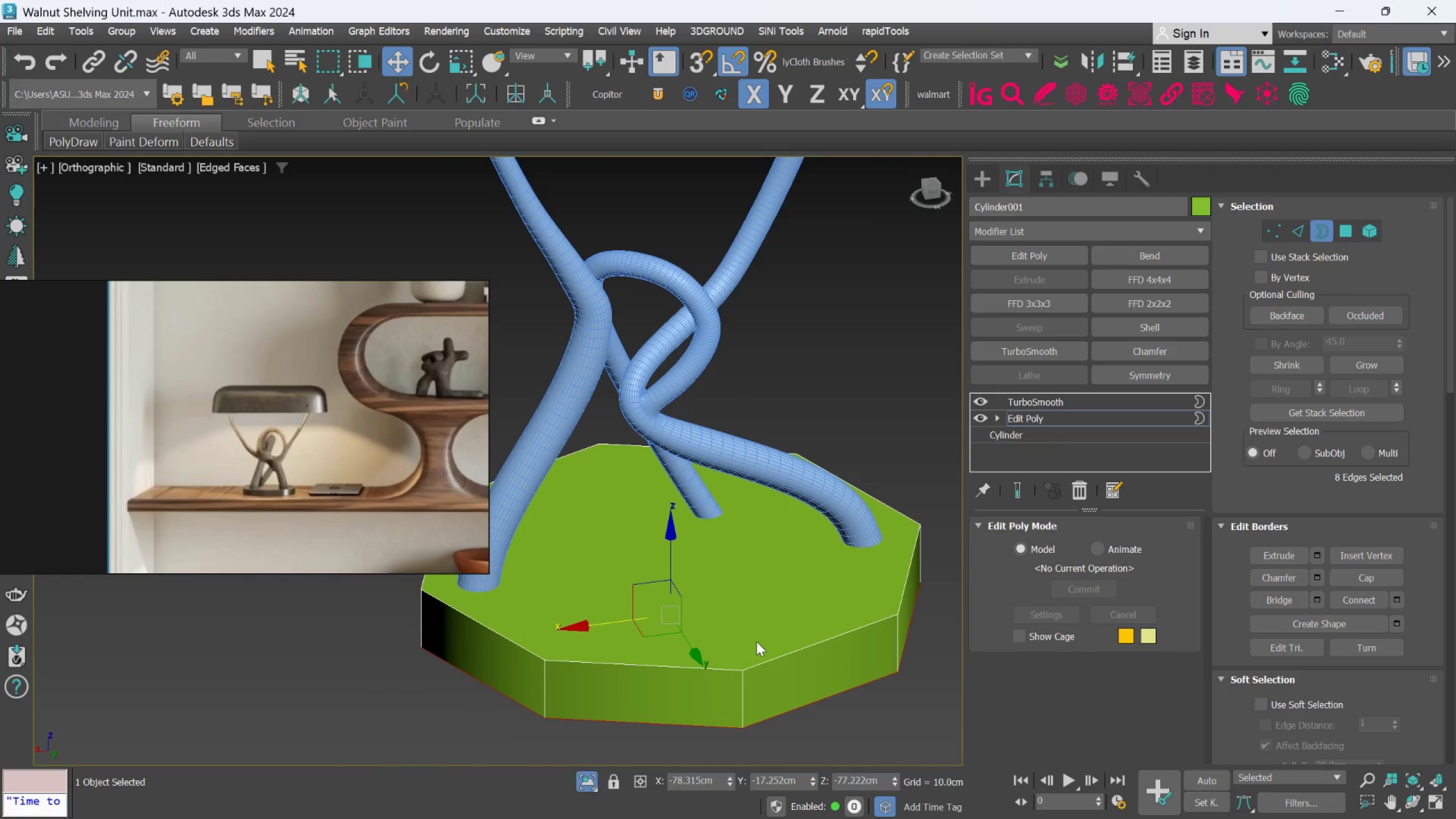 
scroll: coordinate [756, 642], scroll_direction: down, amount: 1.0
 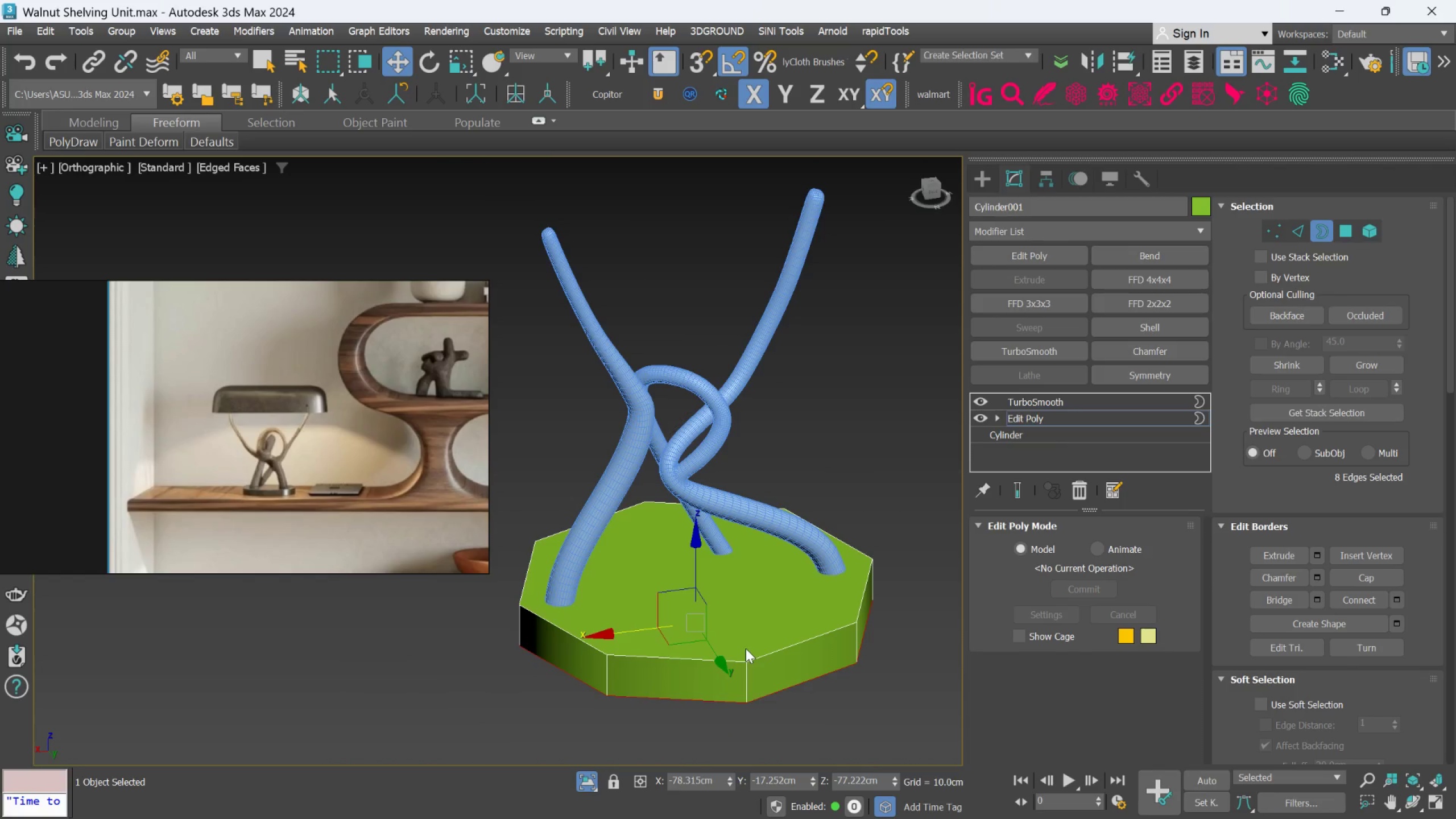 
key(Control+Z)
 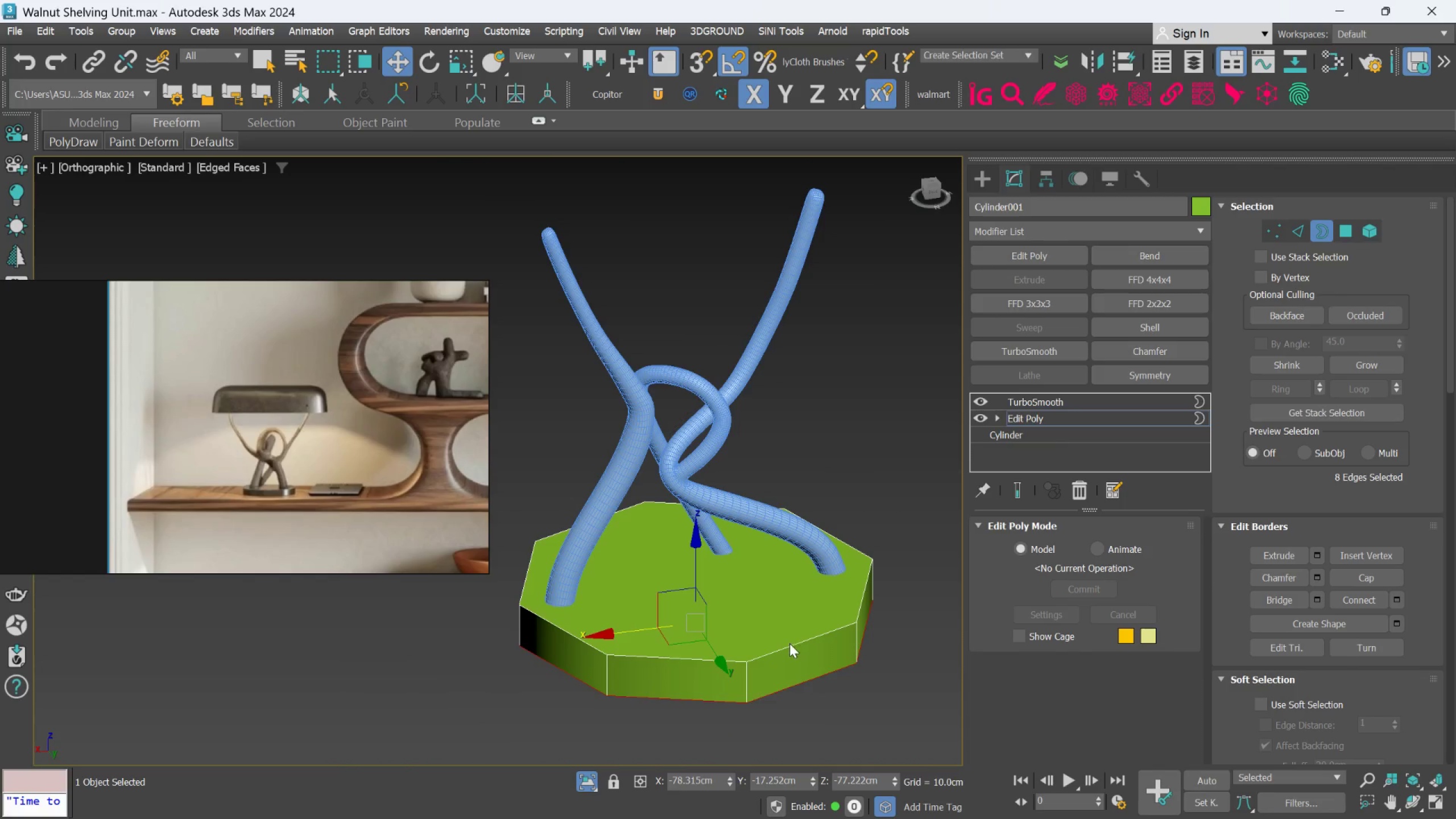 
scroll: coordinate [745, 661], scroll_direction: up, amount: 1.0
 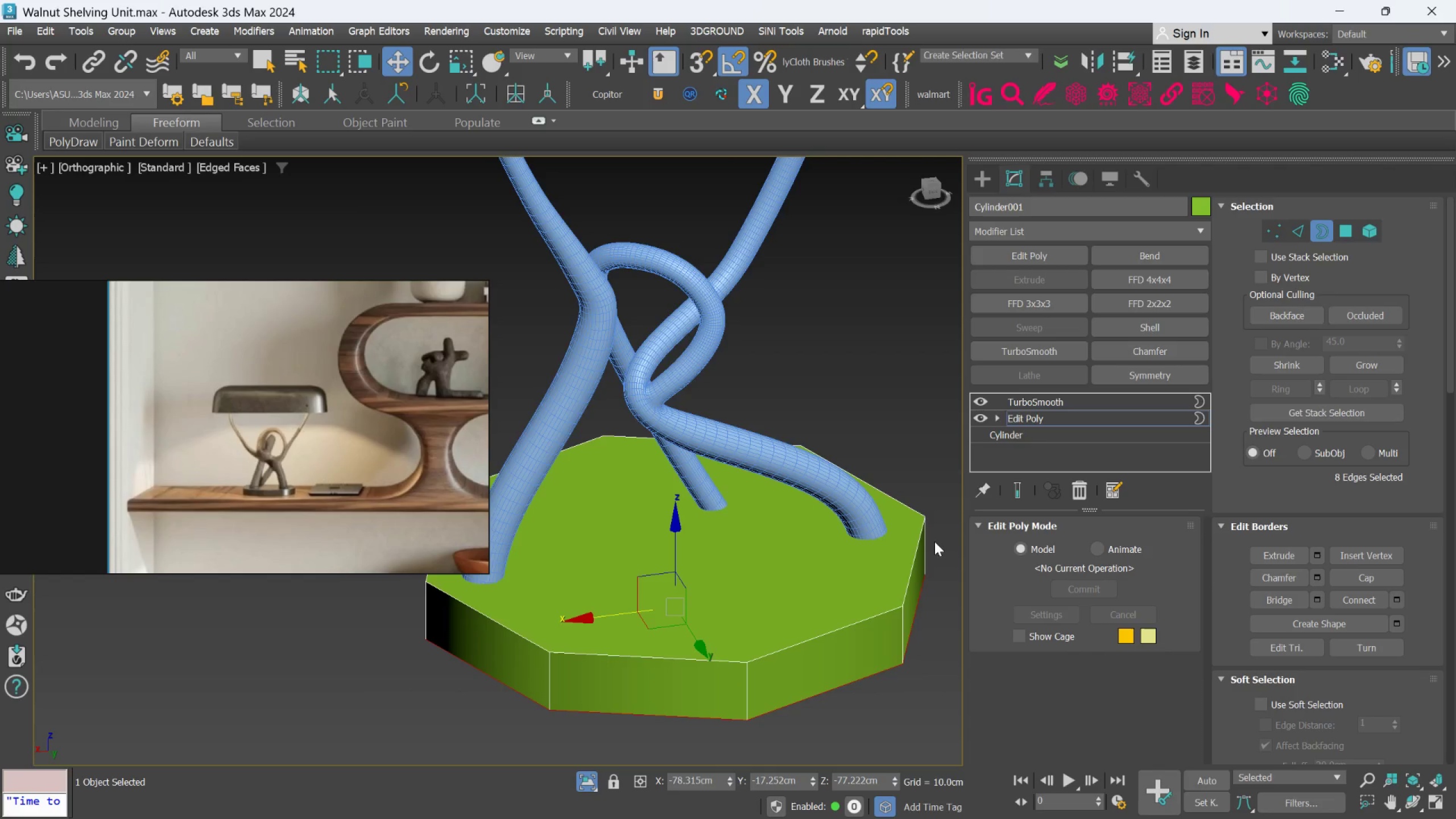 
mouse_move([1284, 257])
 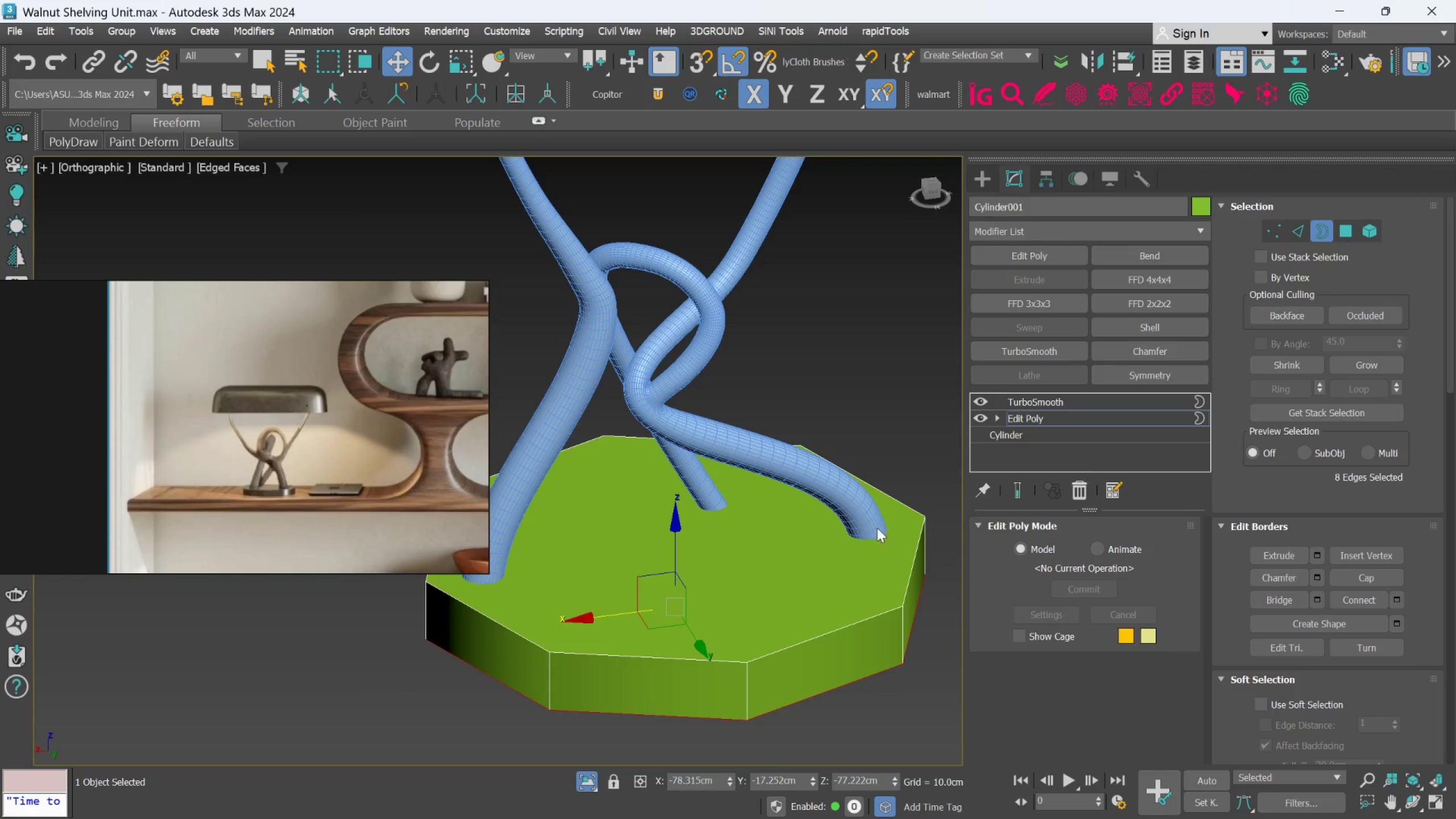 
scroll: coordinate [829, 548], scroll_direction: down, amount: 1.0
 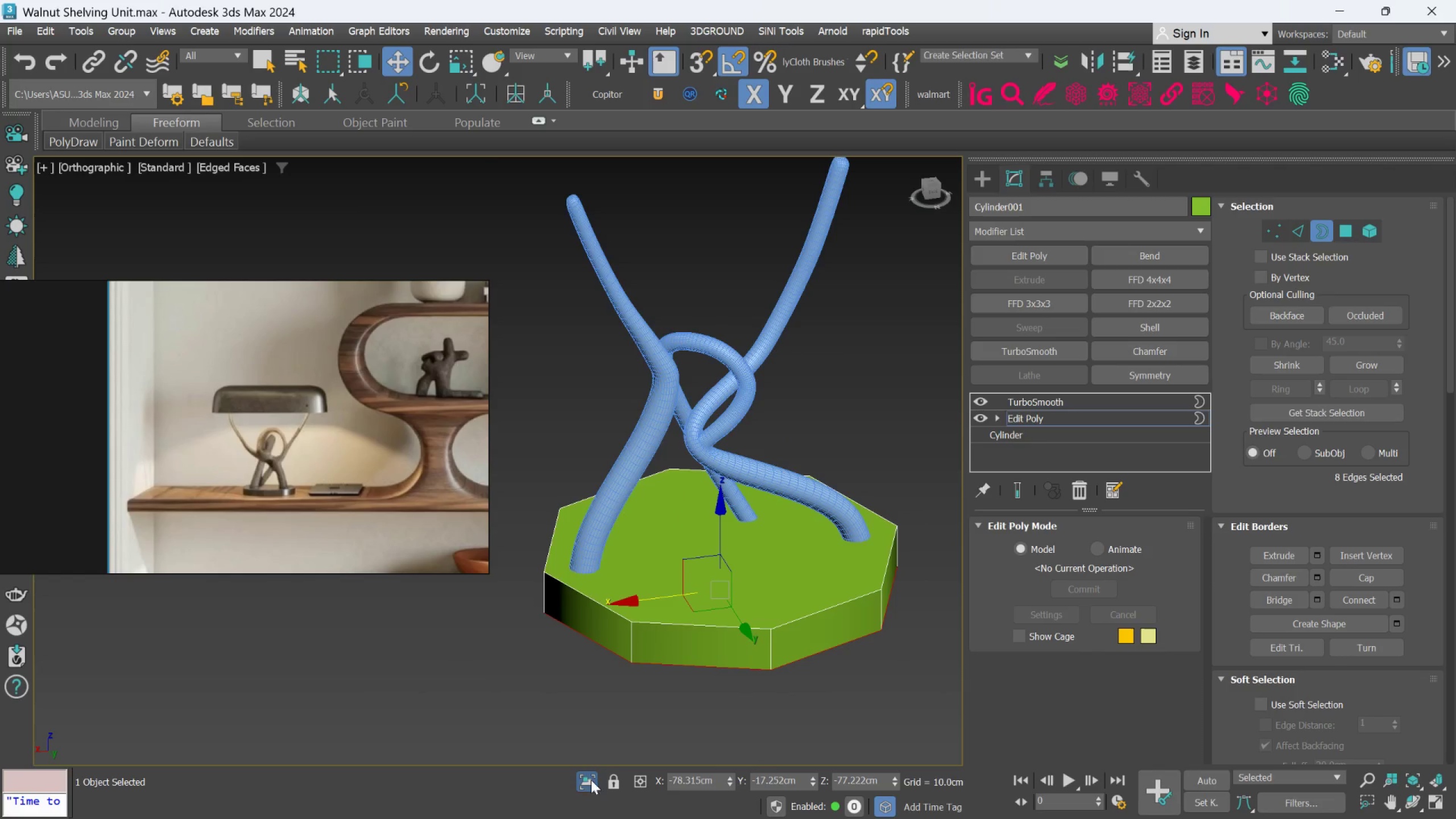 
left_click([581, 779])
 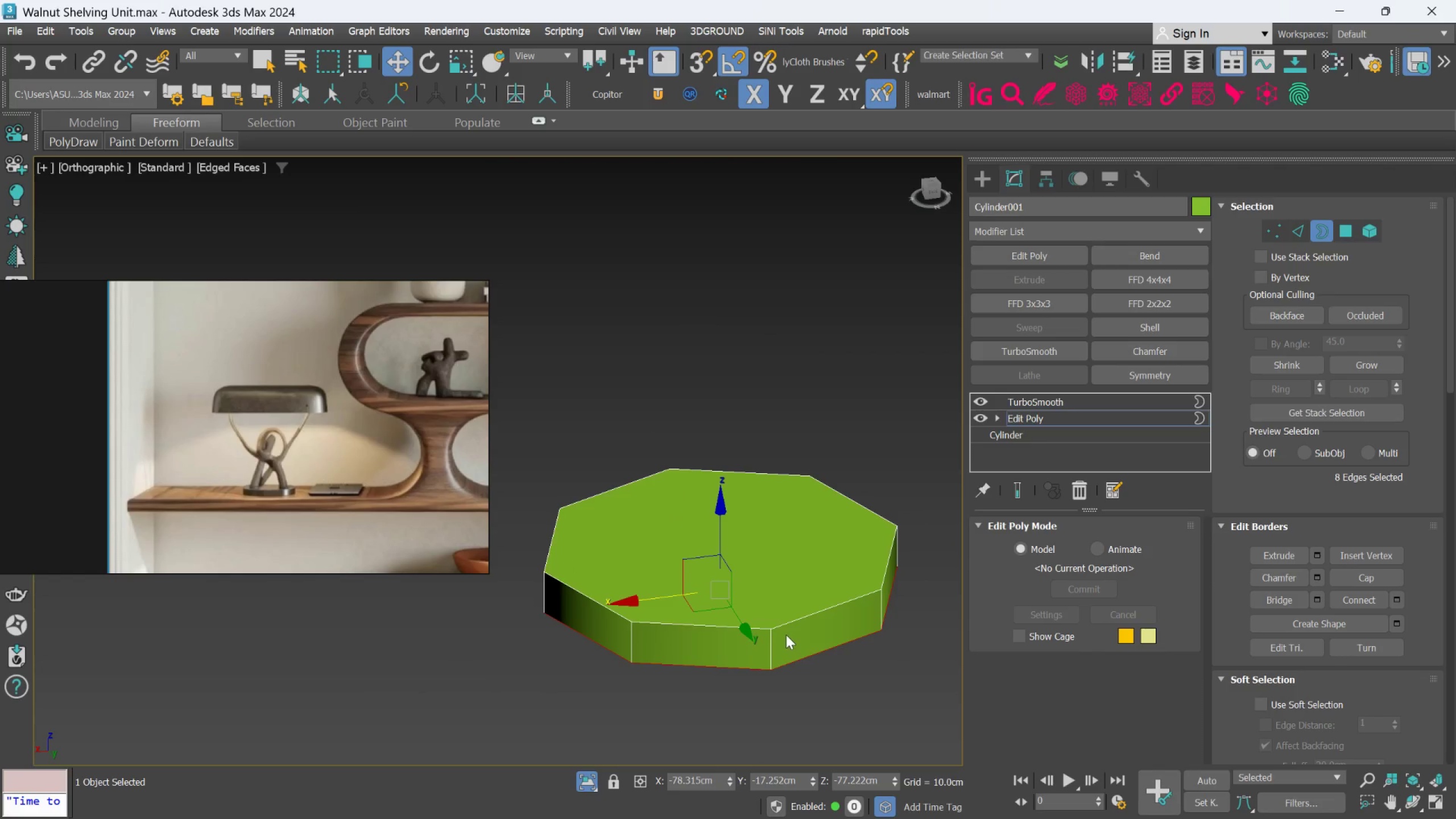 
hold_key(key=AltLeft, duration=0.69)
 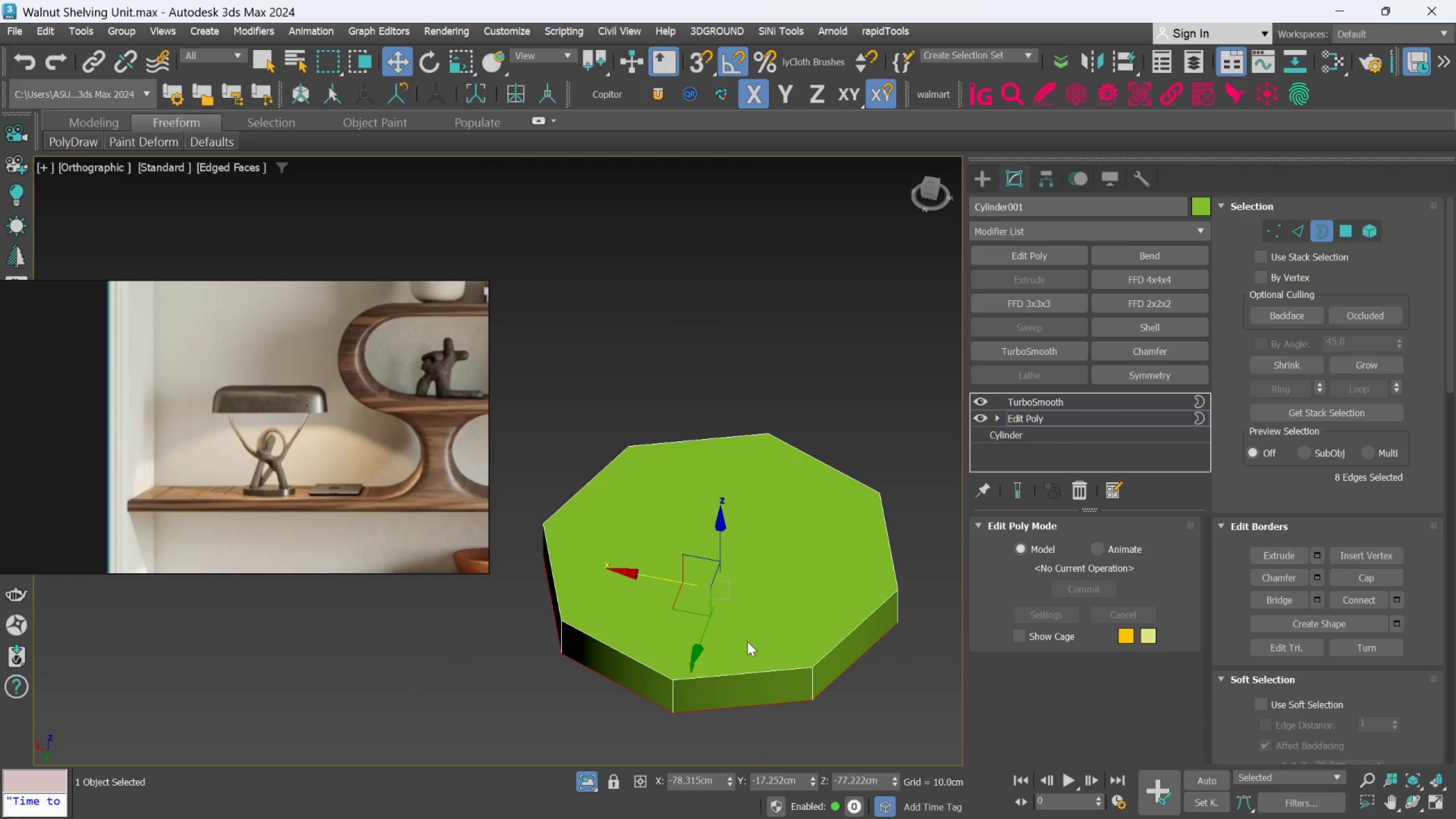 
key(Alt+C)
 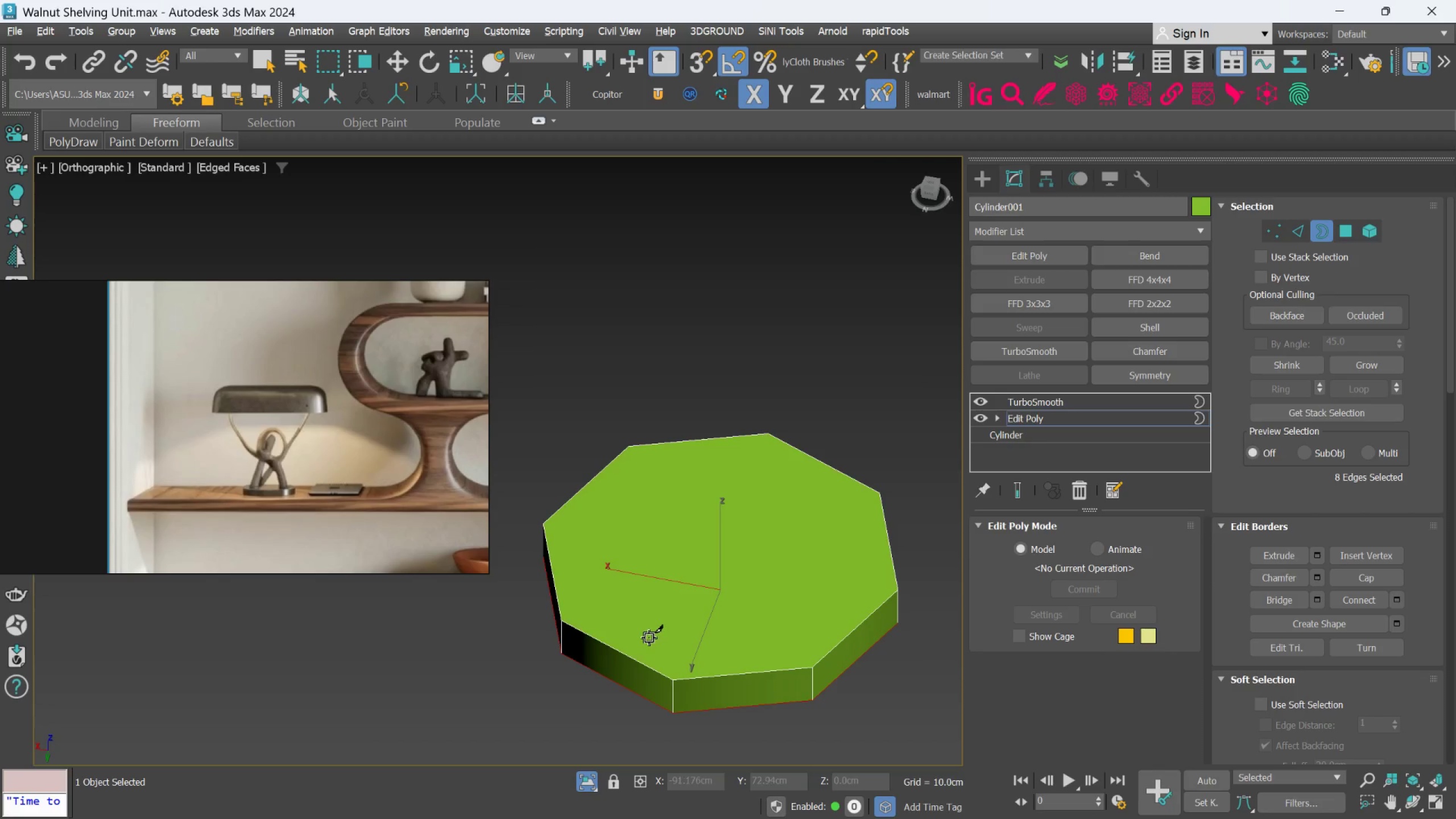 
key(T)
 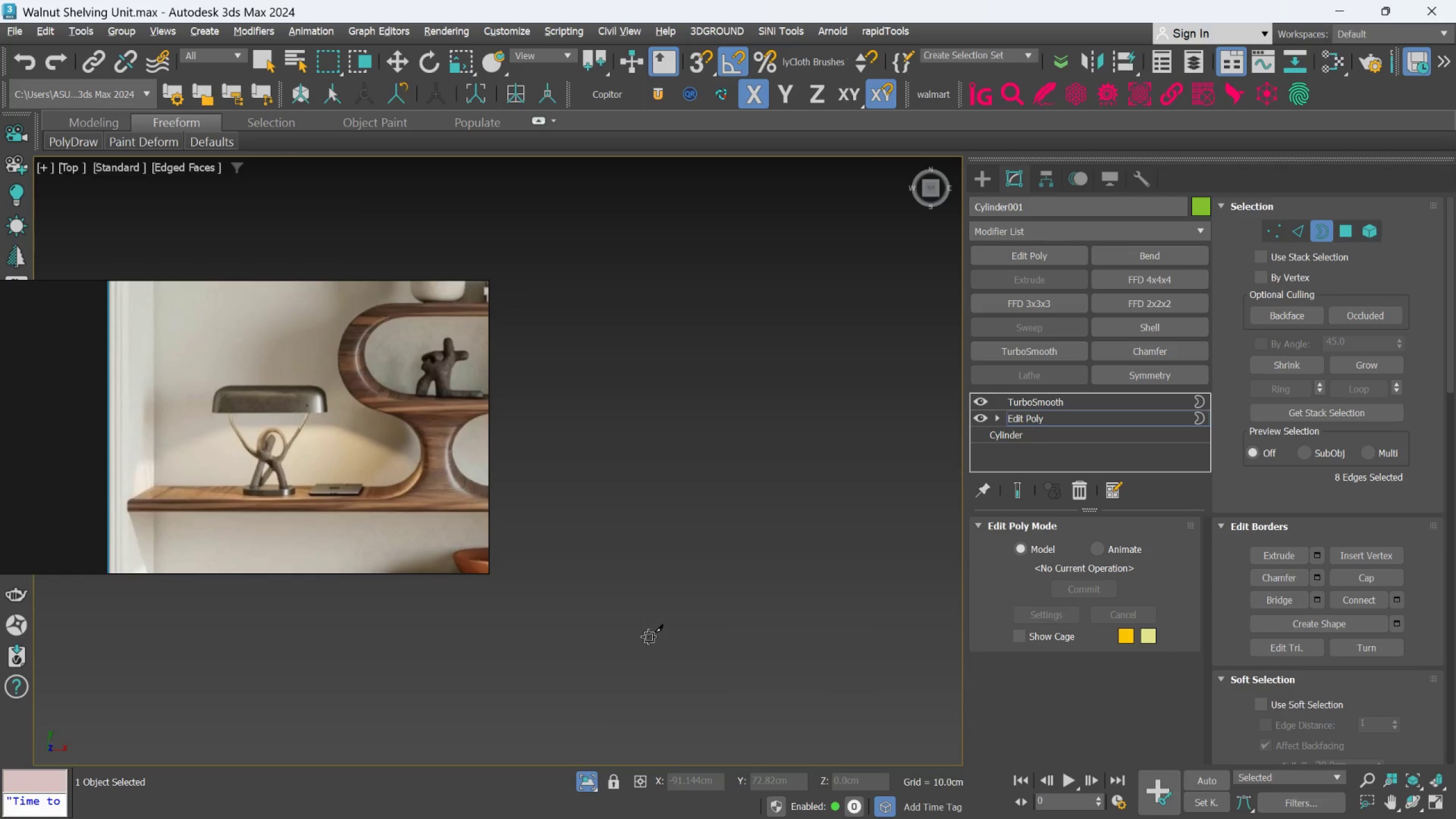 
scroll: coordinate [554, 592], scroll_direction: down, amount: 2.0
 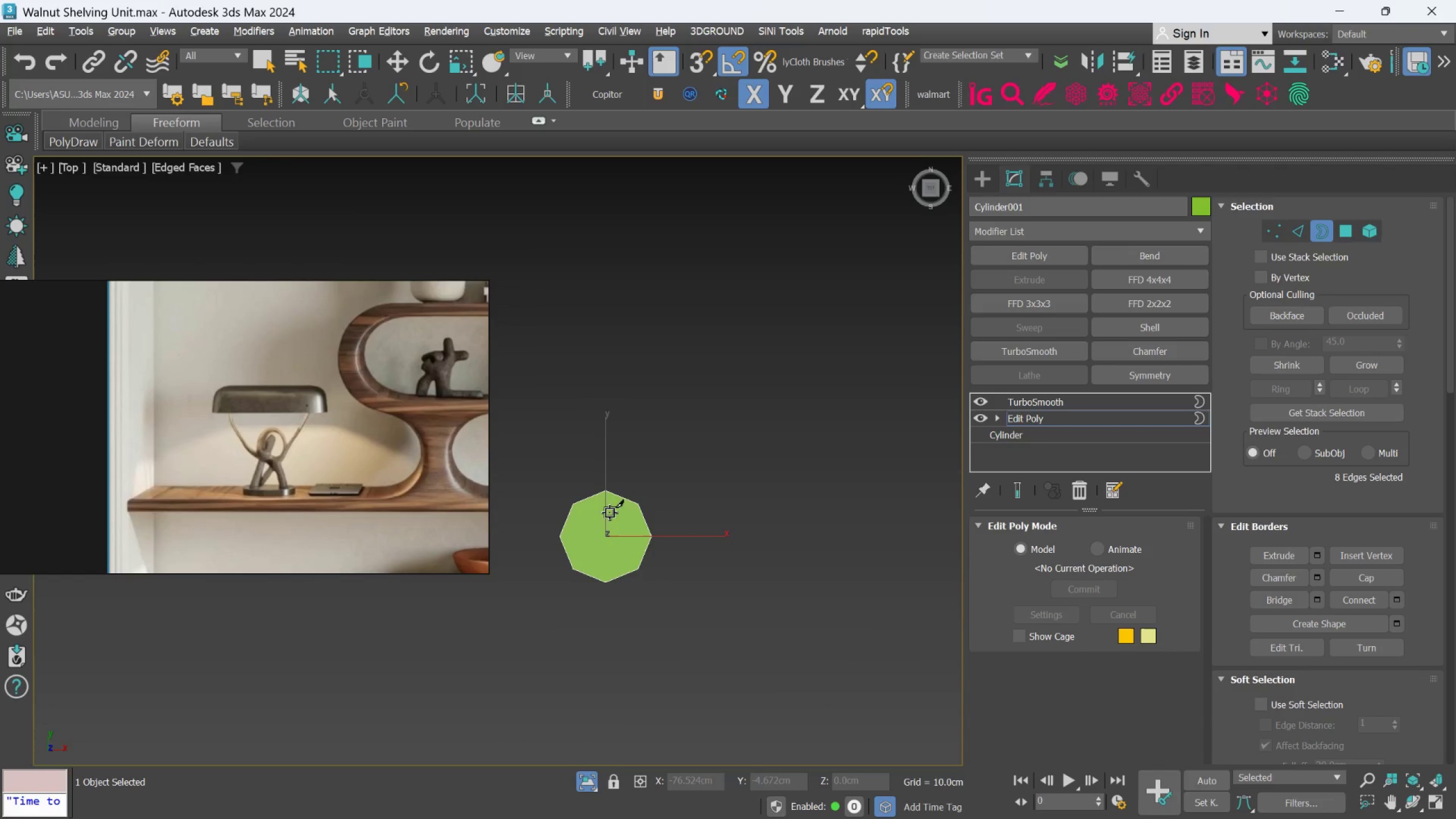 
scroll: coordinate [610, 504], scroll_direction: up, amount: 1.0
 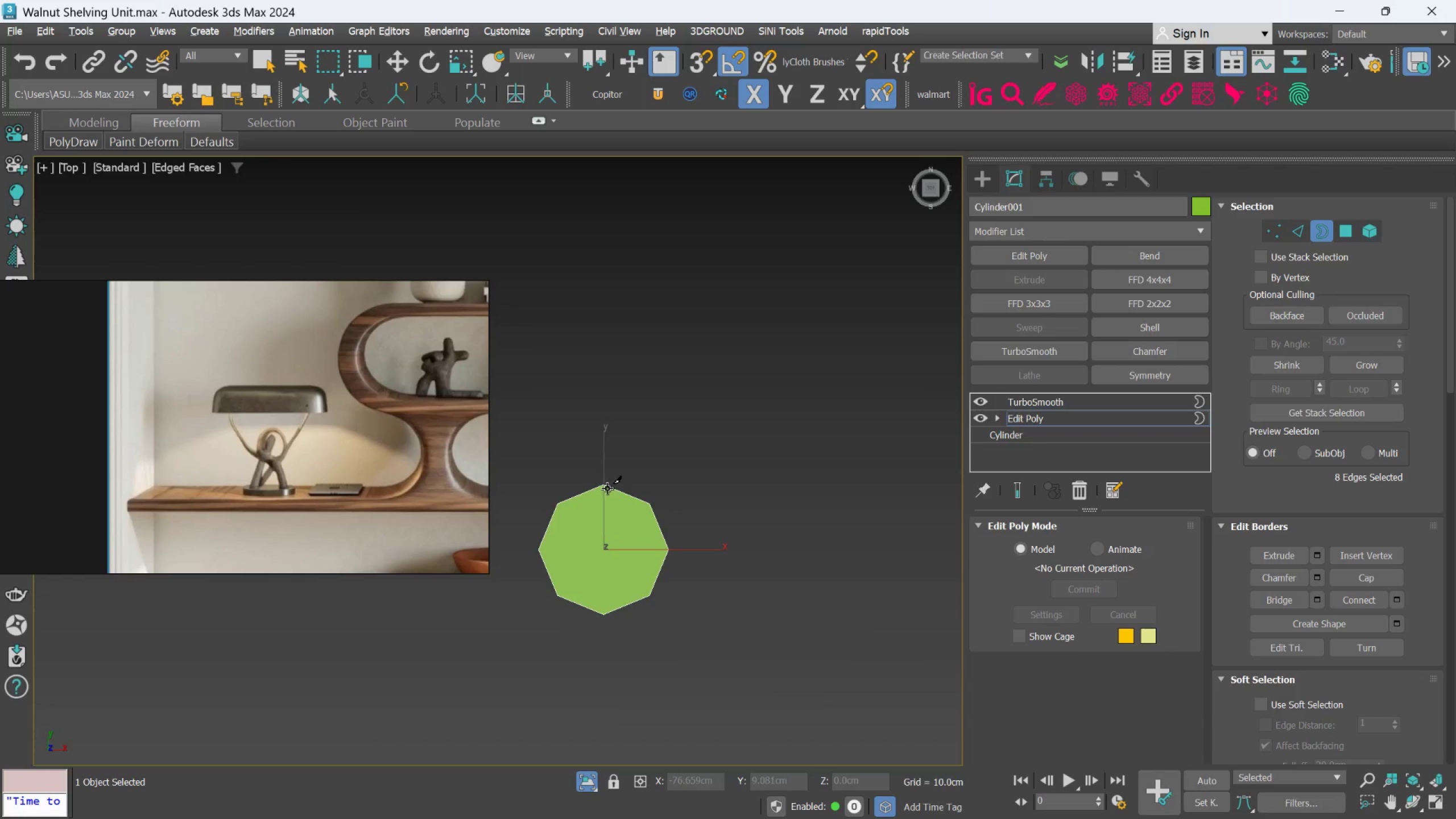 
left_click([607, 489])
 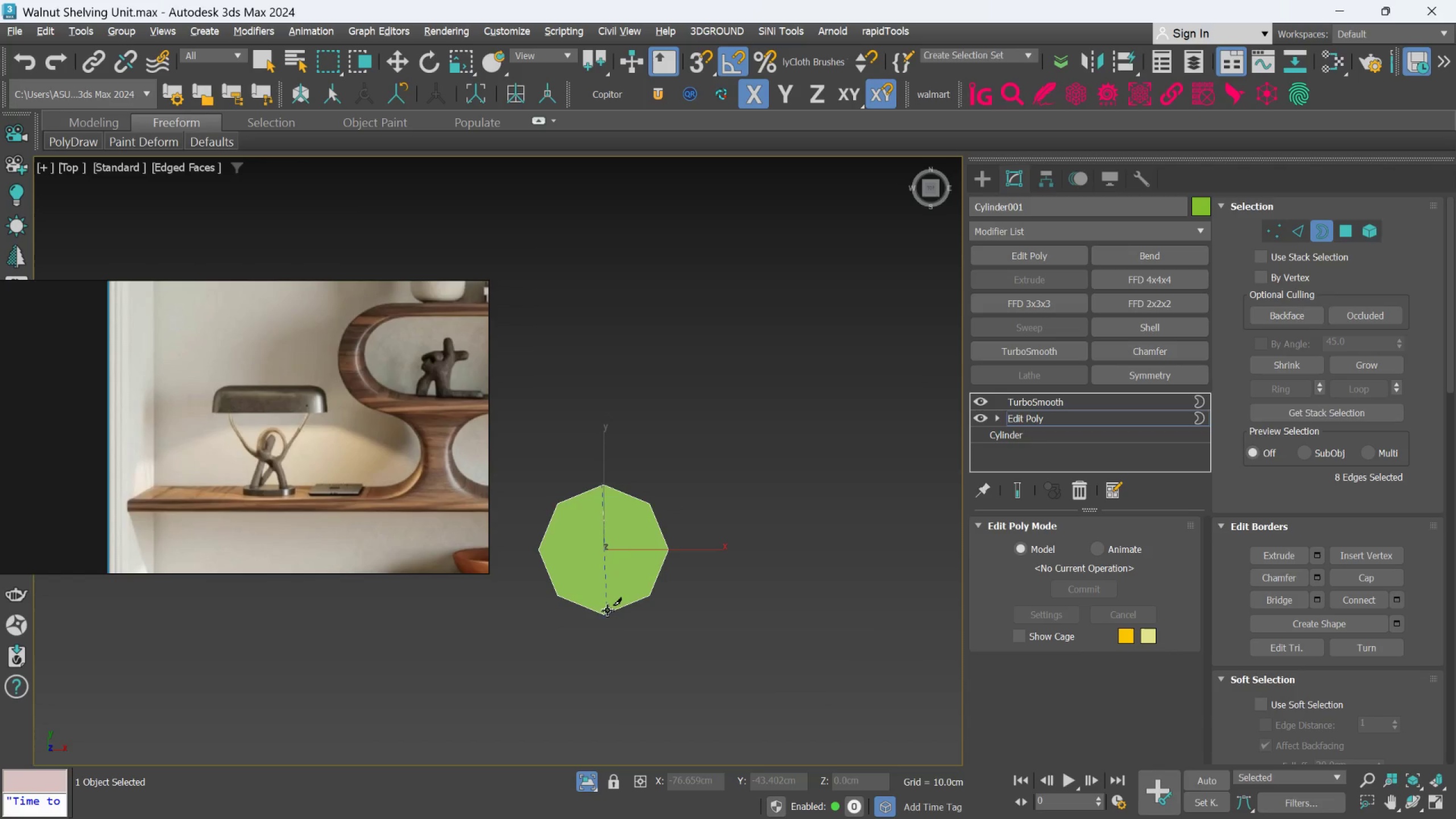 
left_click([605, 612])
 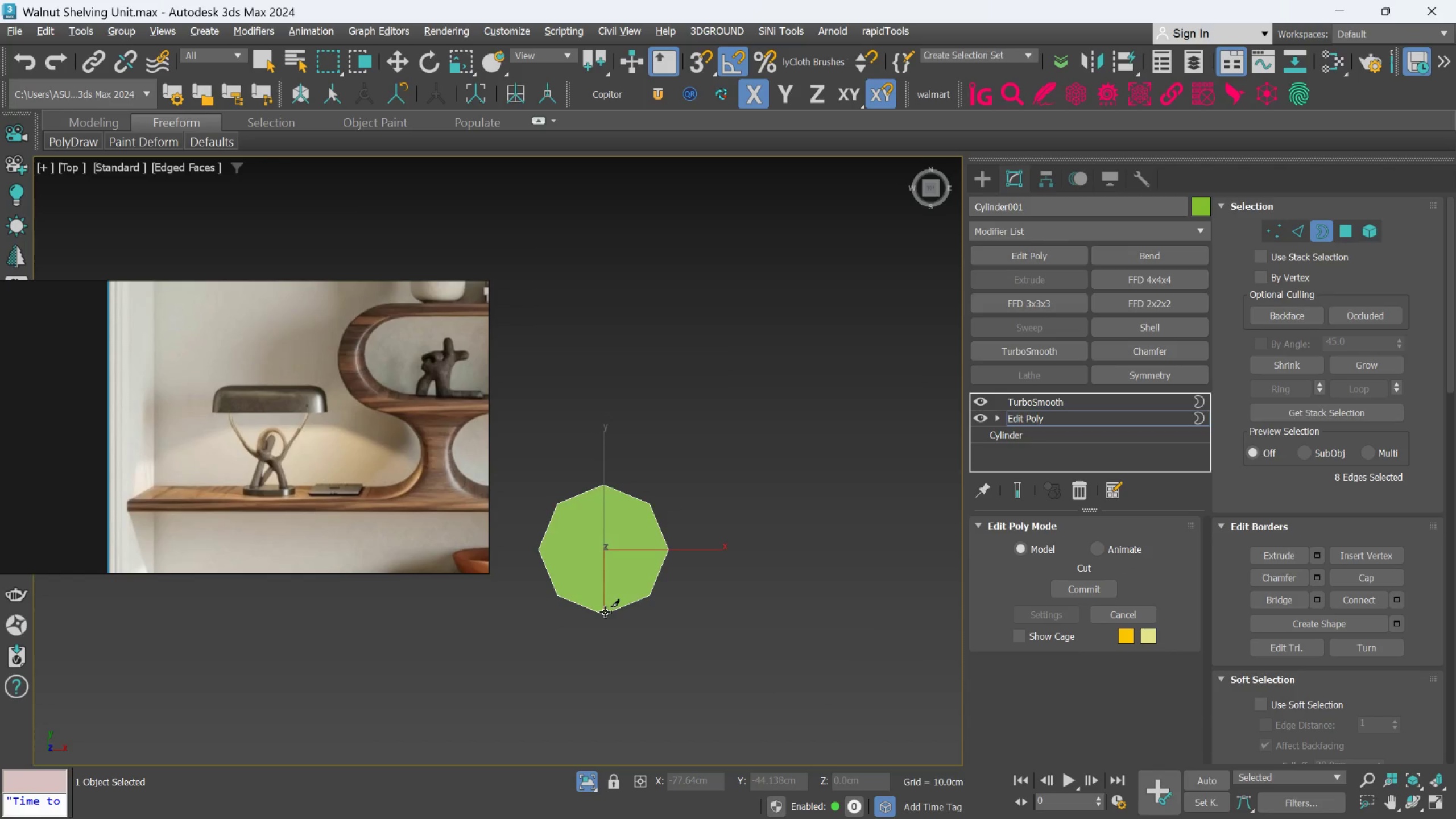 
right_click([605, 612])
 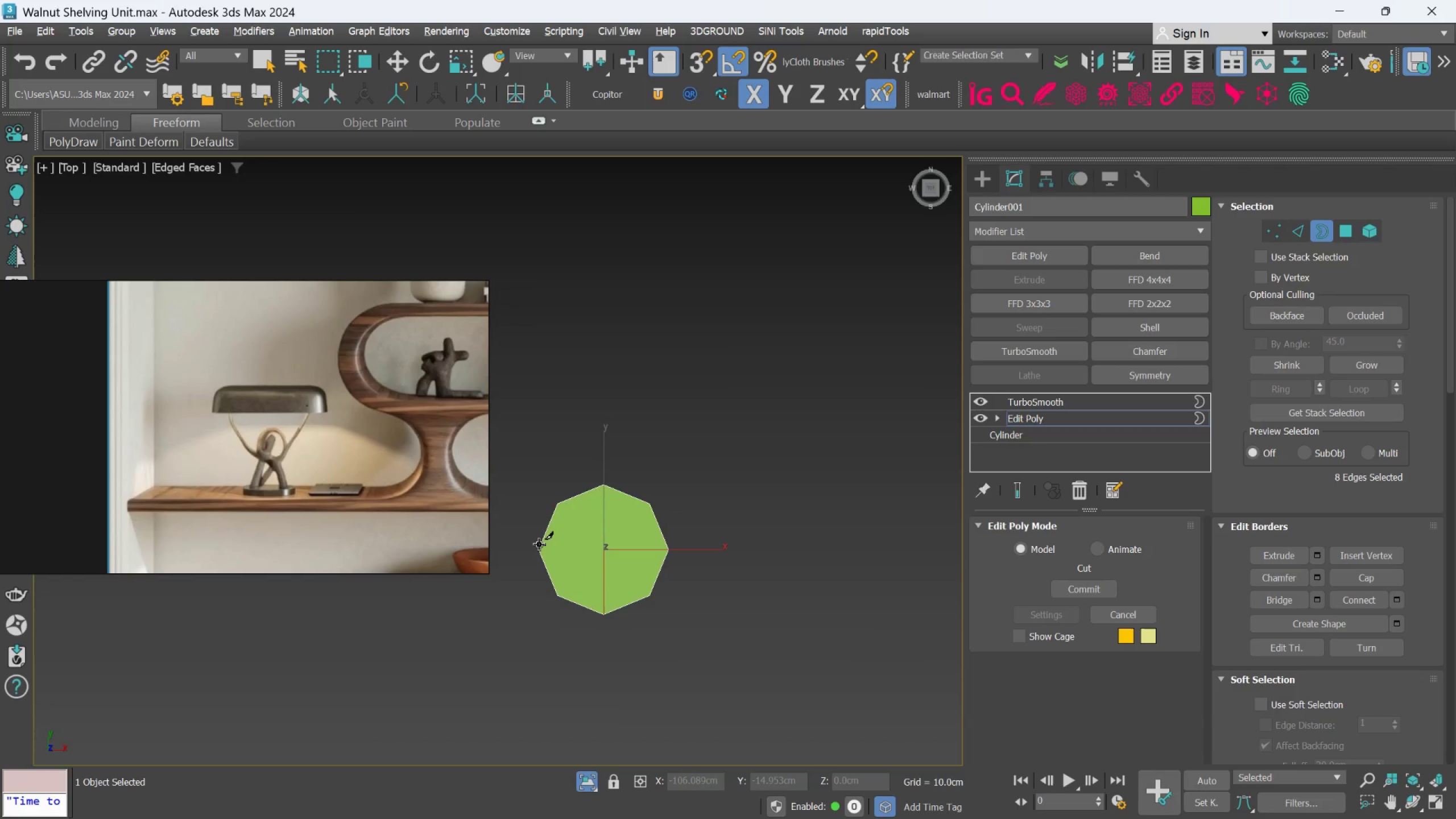 
left_click([541, 551])
 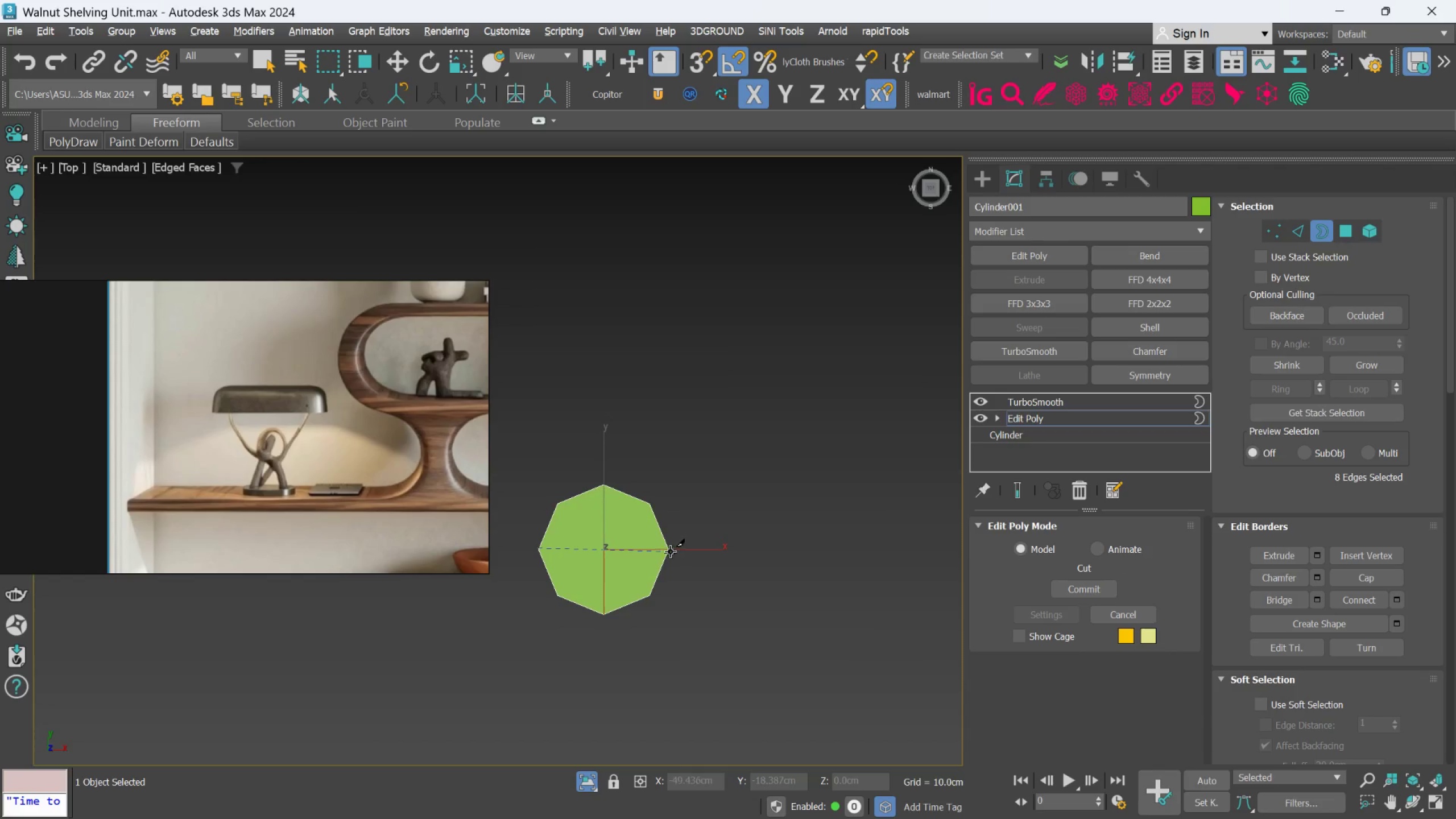 
left_click([671, 549])
 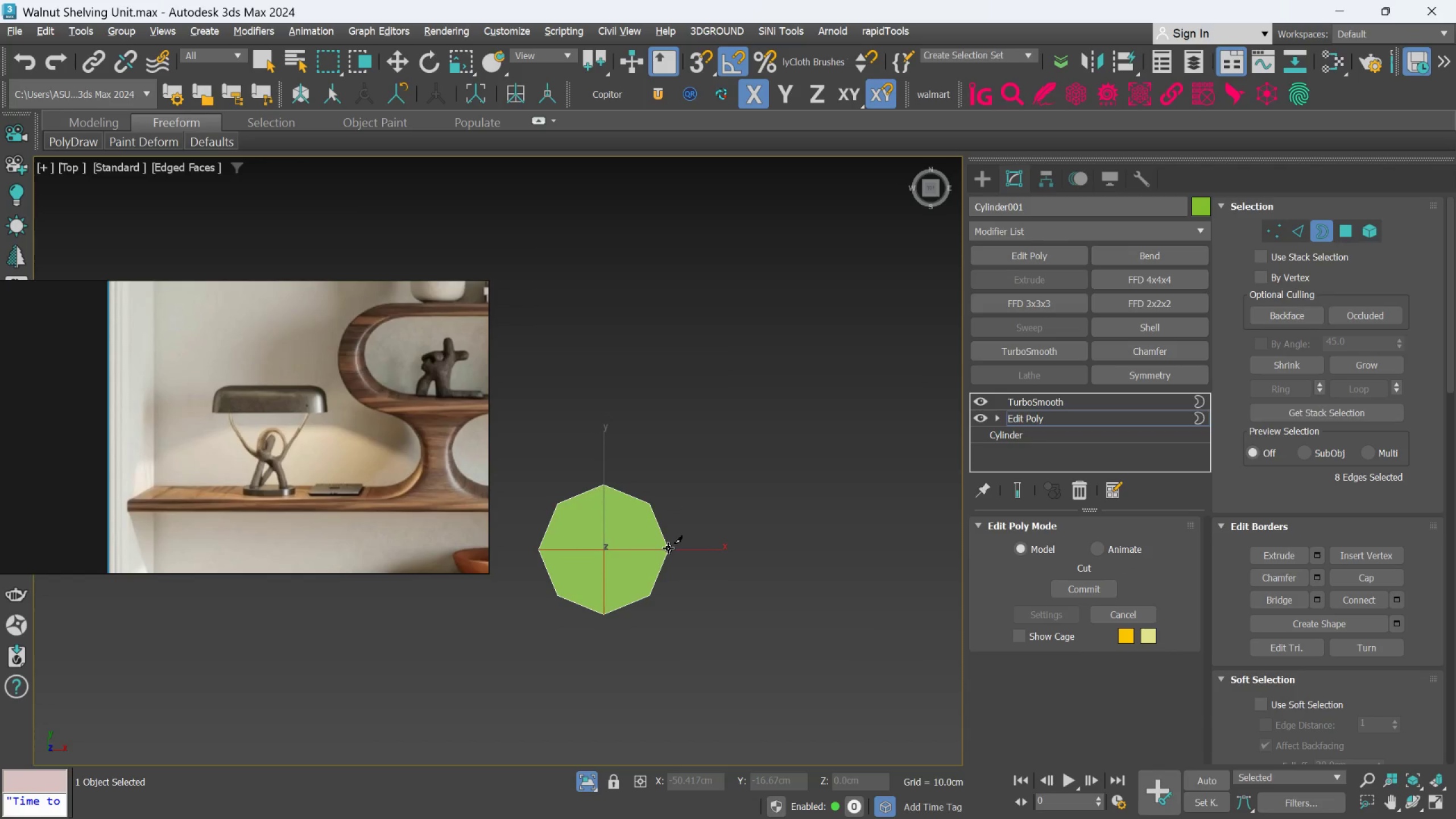 
right_click([668, 548])
 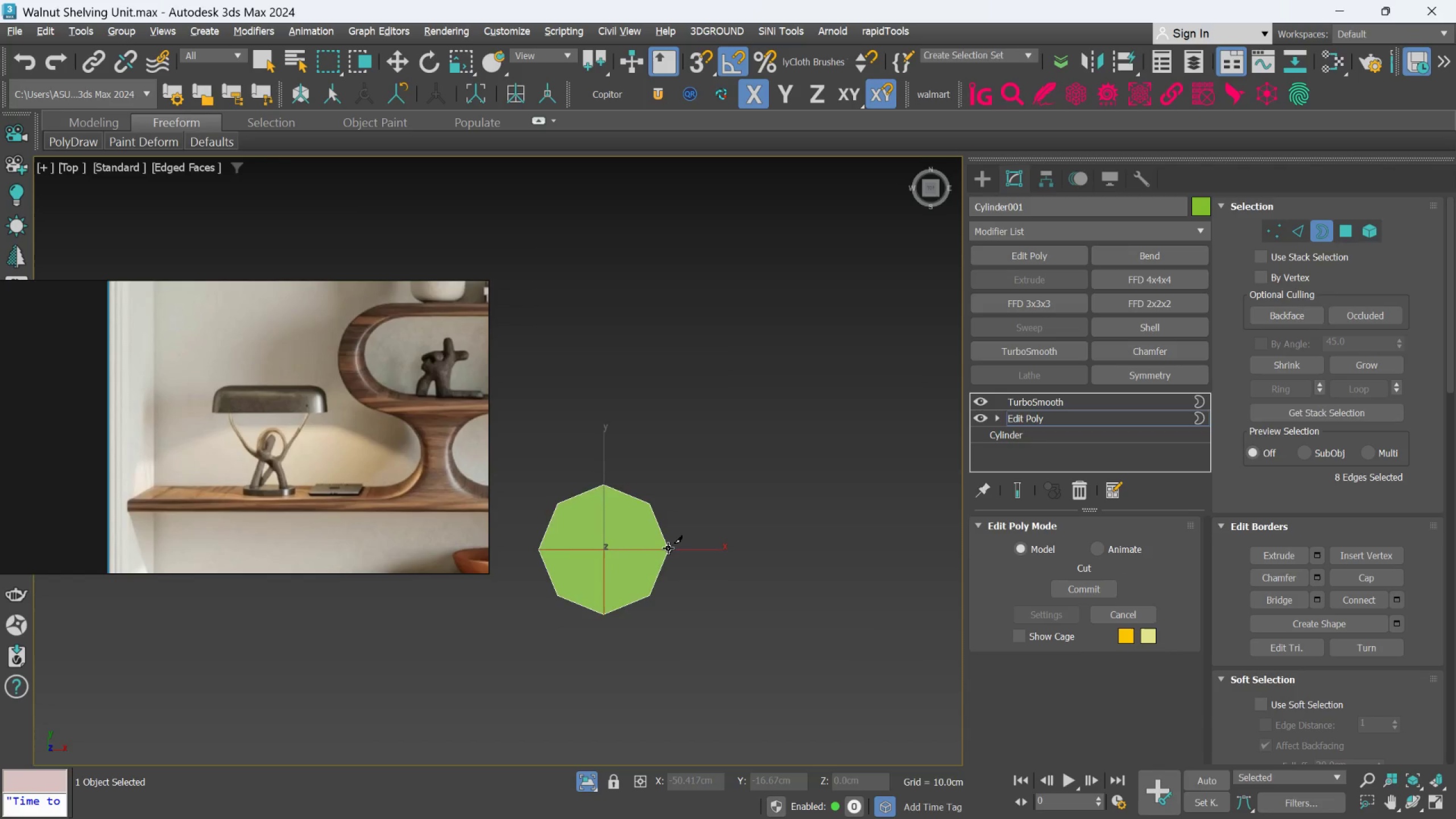 
hold_key(key=AltLeft, duration=0.63)
 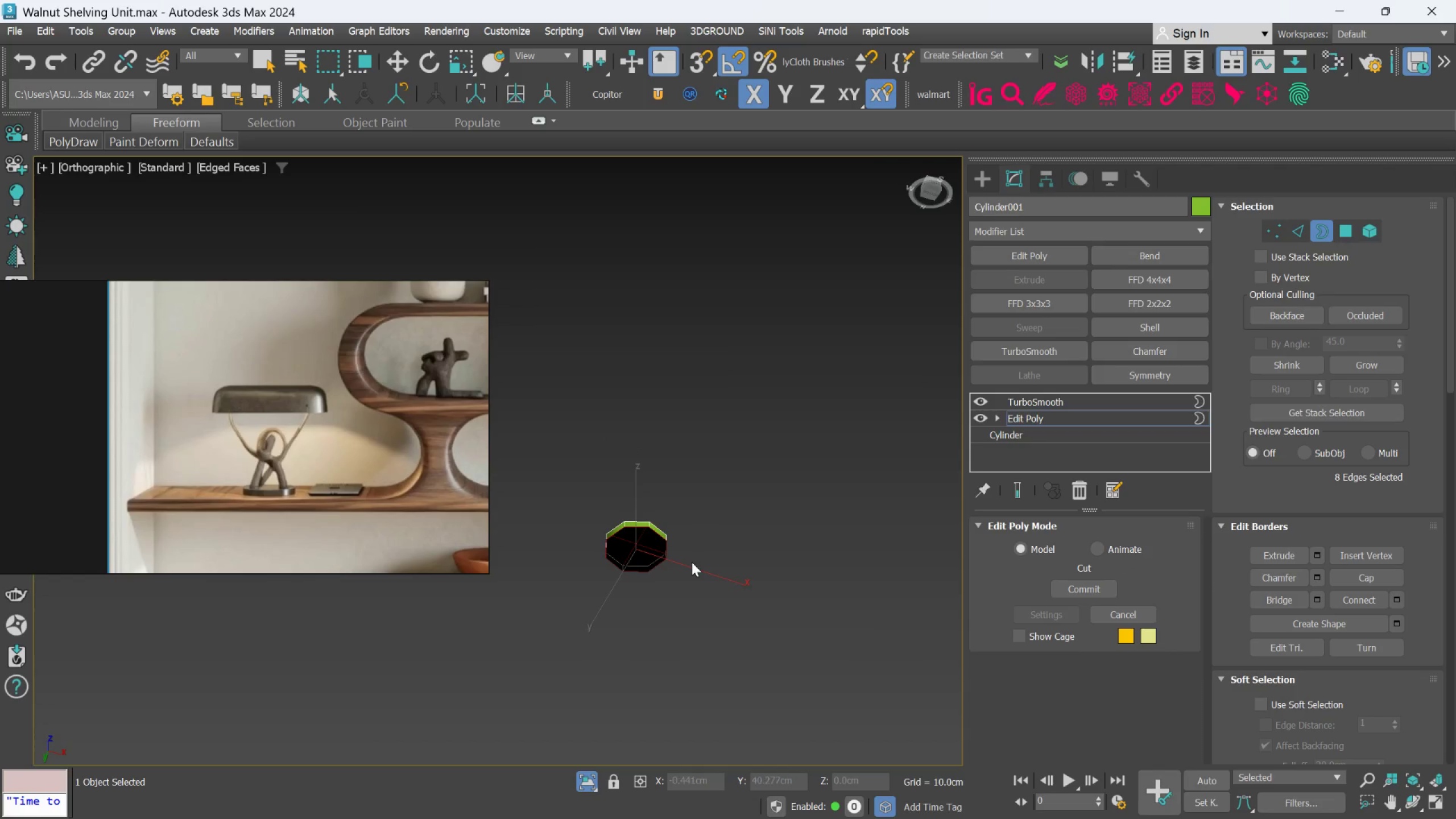 
scroll: coordinate [669, 549], scroll_direction: down, amount: 2.0
 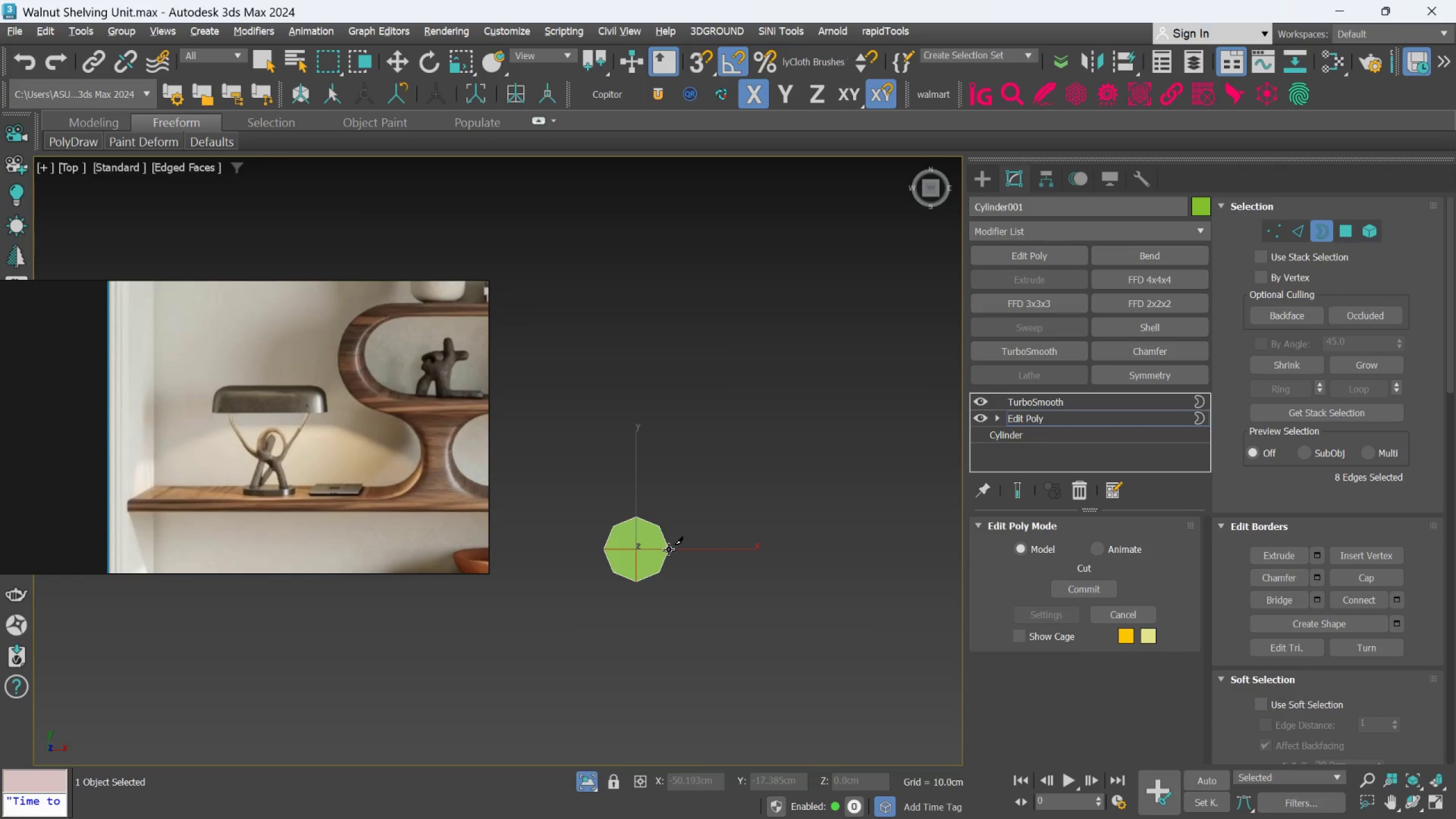 
hold_key(key=AltLeft, duration=0.98)
 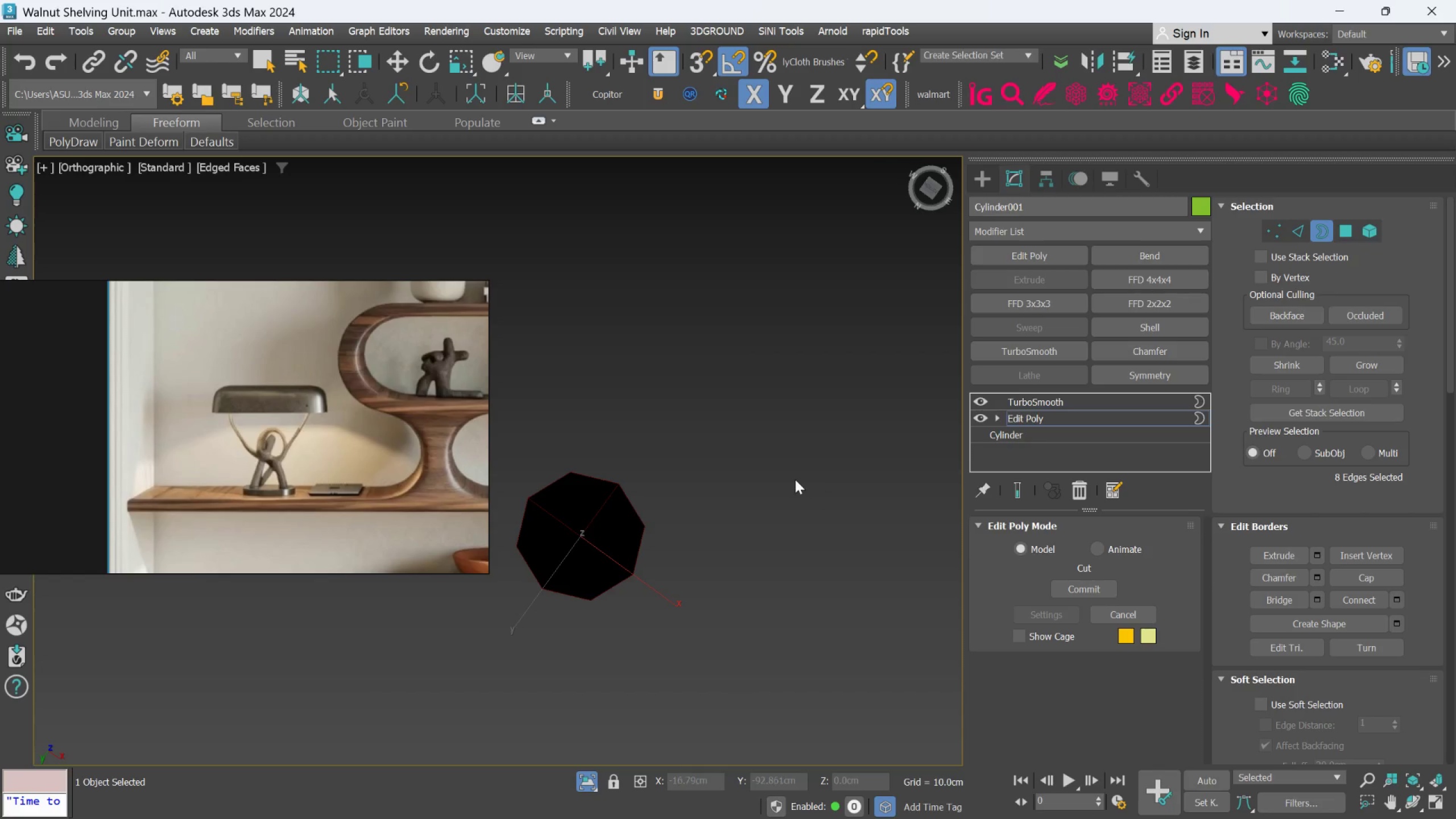 
scroll: coordinate [692, 562], scroll_direction: up, amount: 2.0
 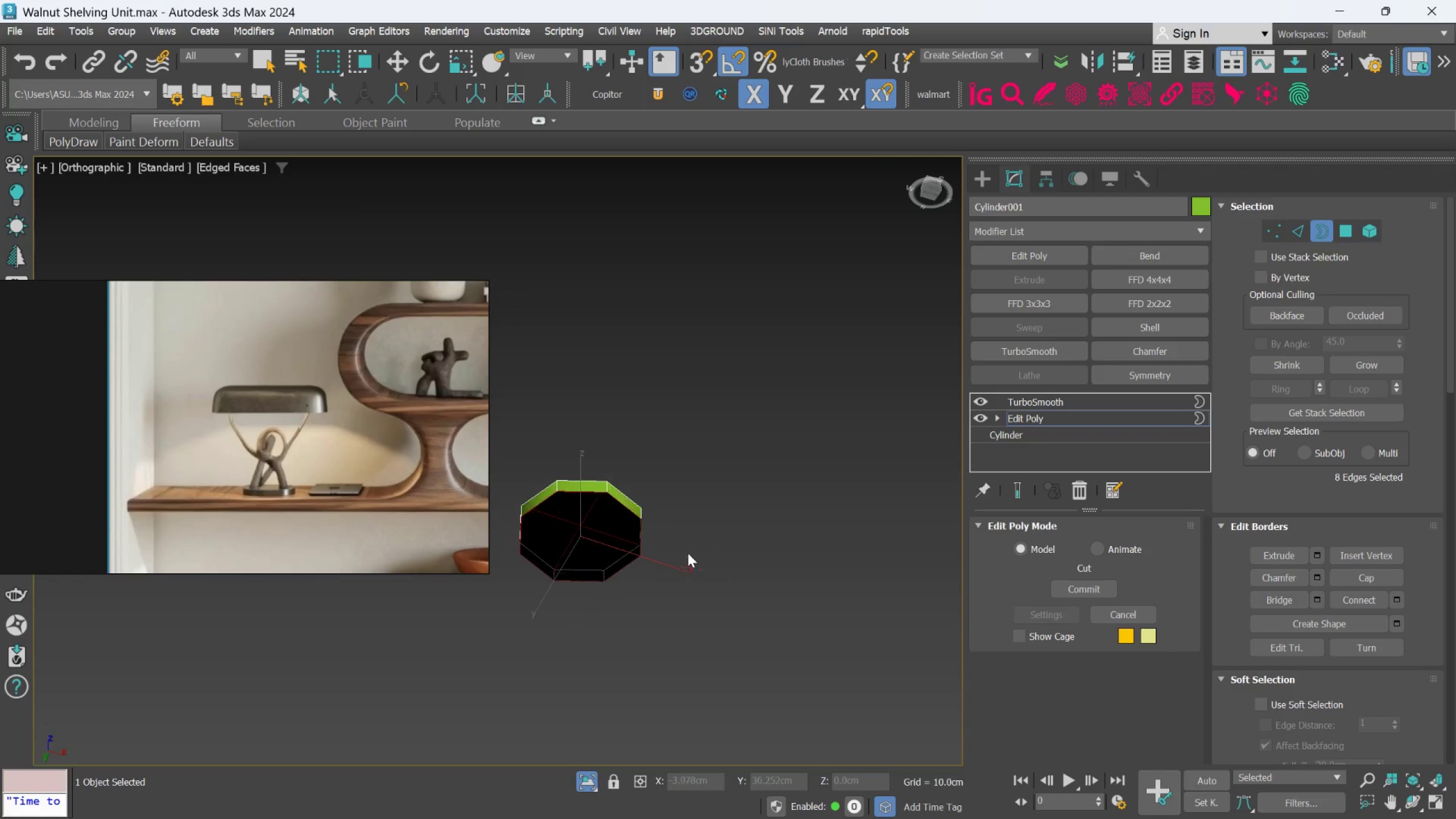 
right_click([793, 479])
 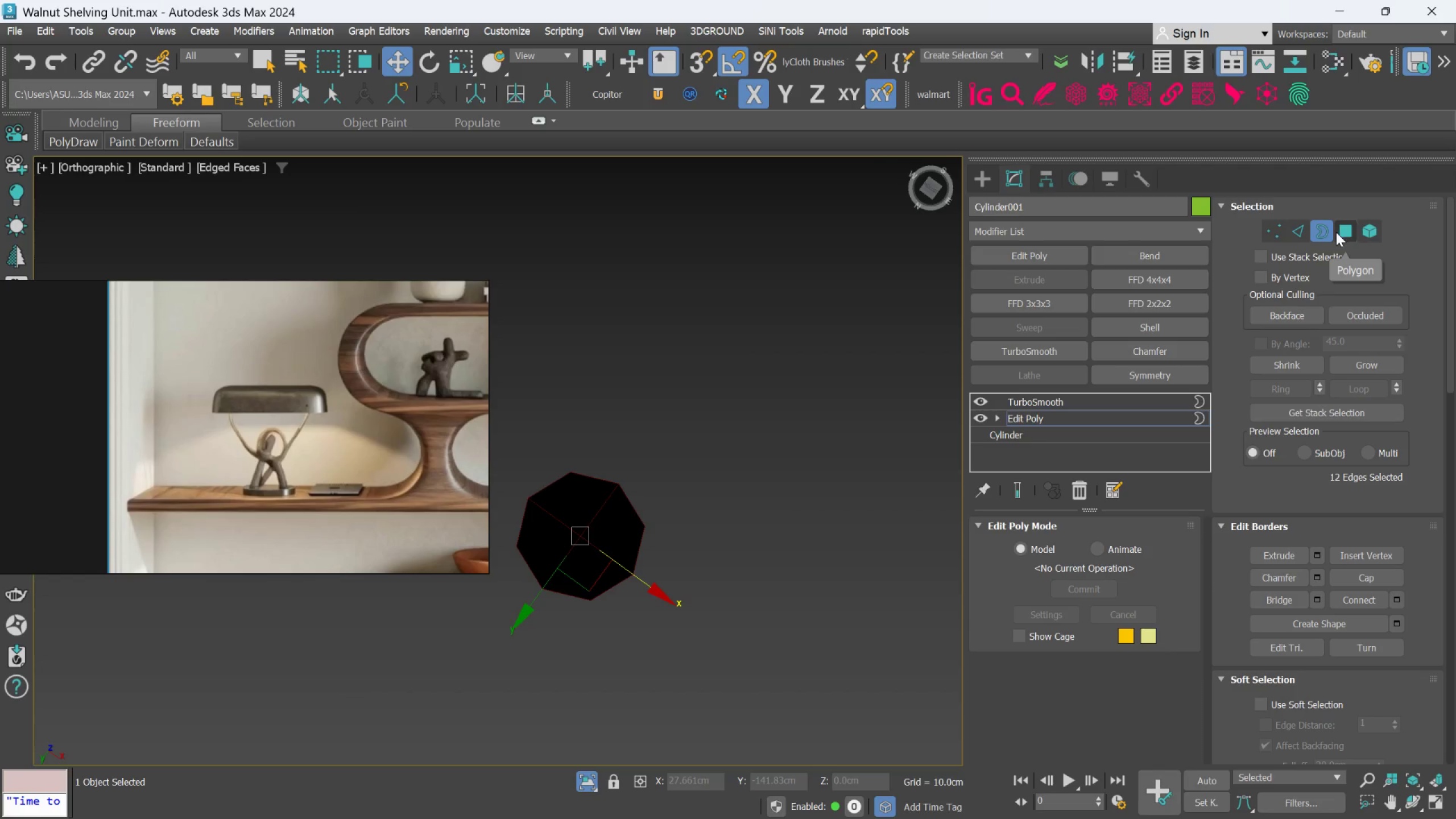 
hold_key(key=AltLeft, duration=0.73)
 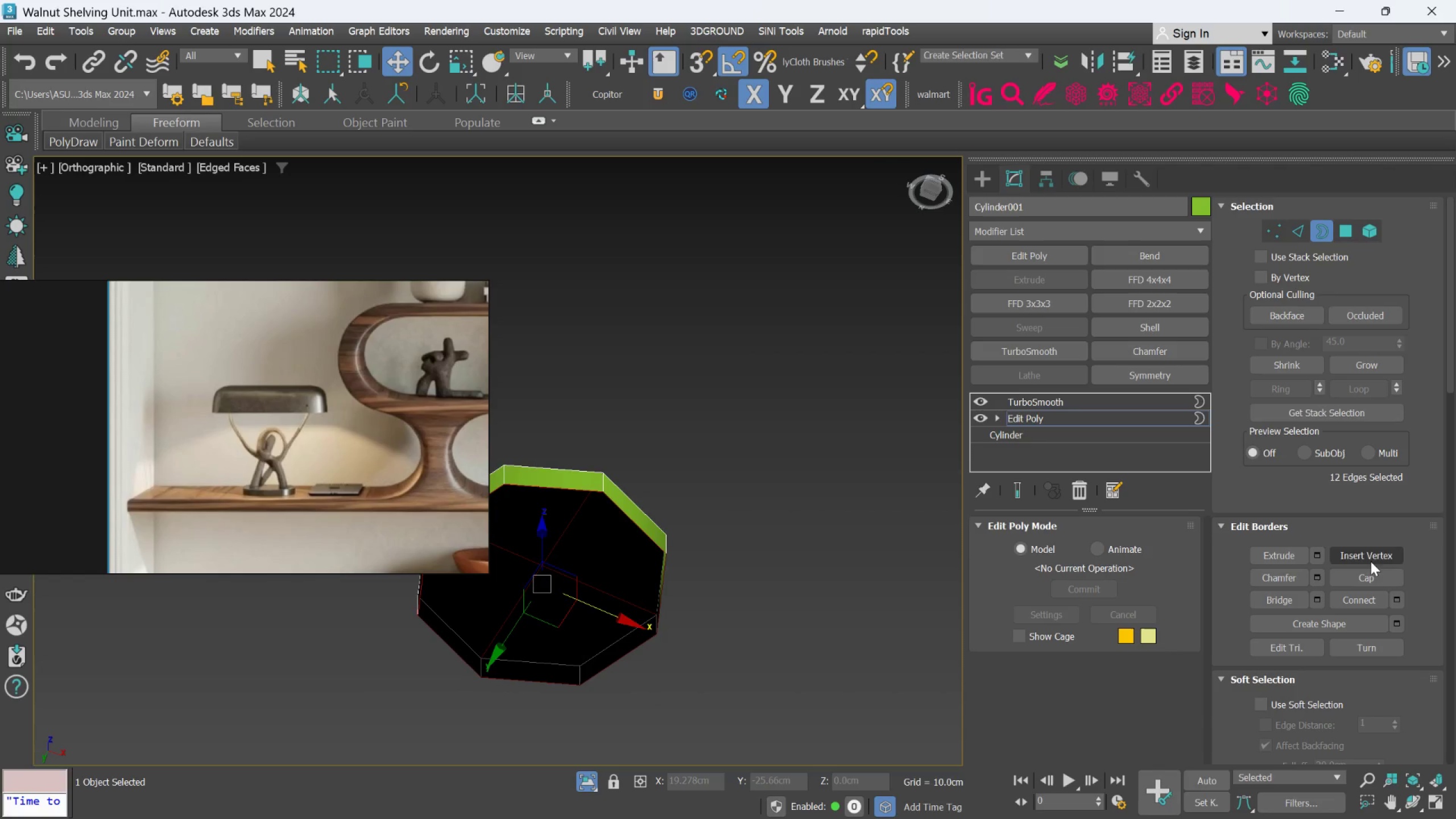 
scroll: coordinate [621, 496], scroll_direction: up, amount: 2.0
 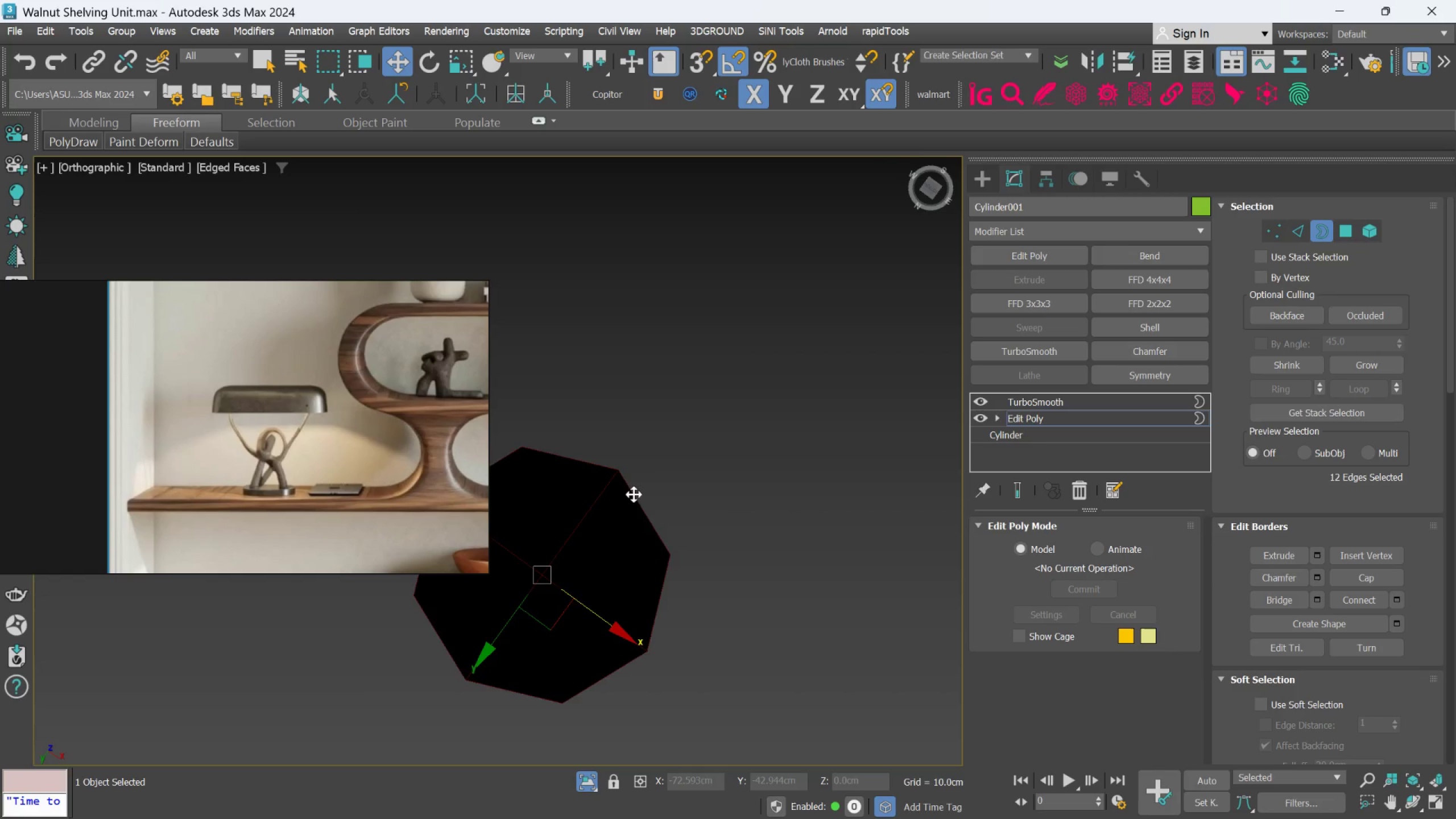 
left_click([1370, 580])
 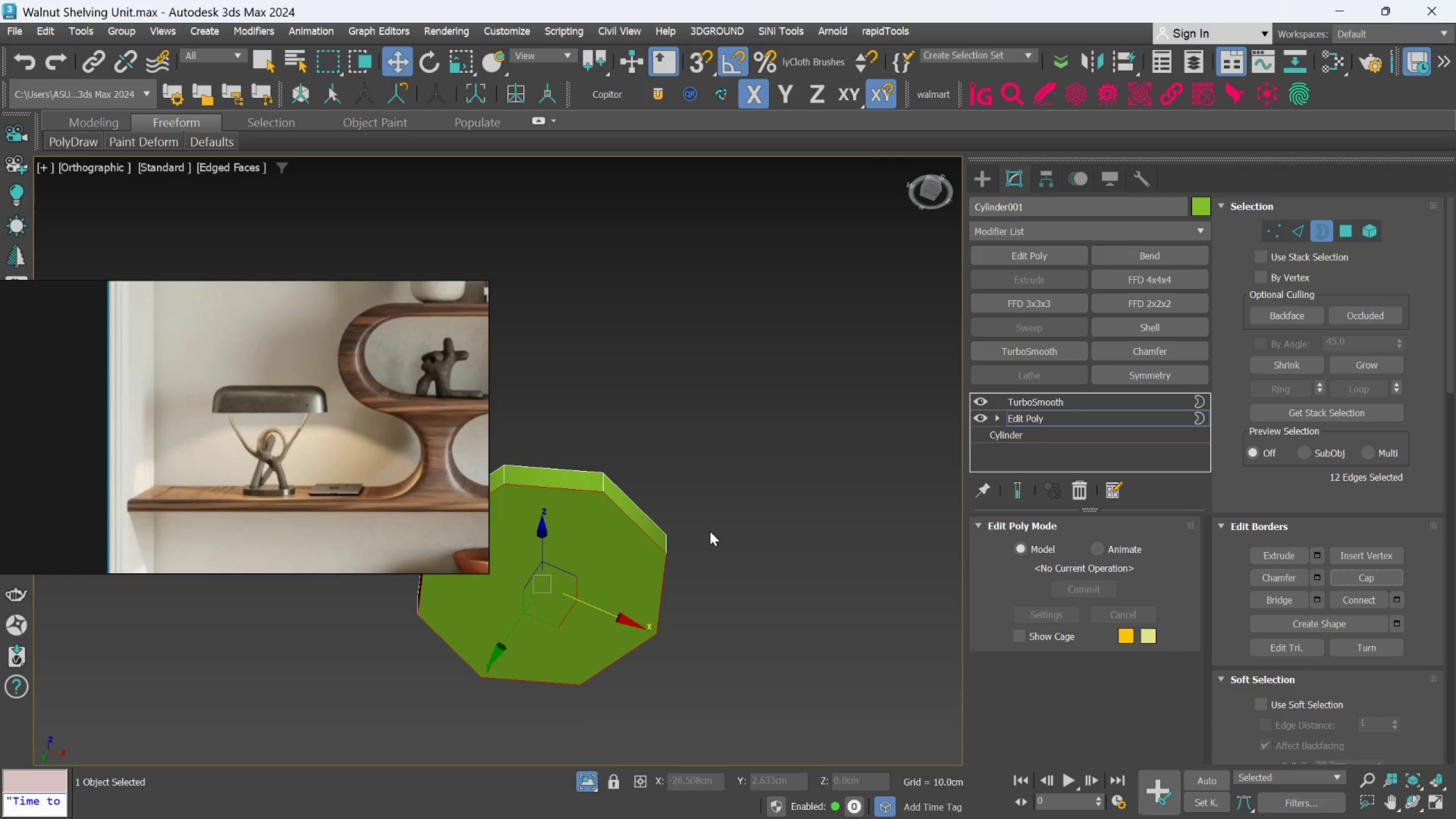 
hold_key(key=AltLeft, duration=0.34)
 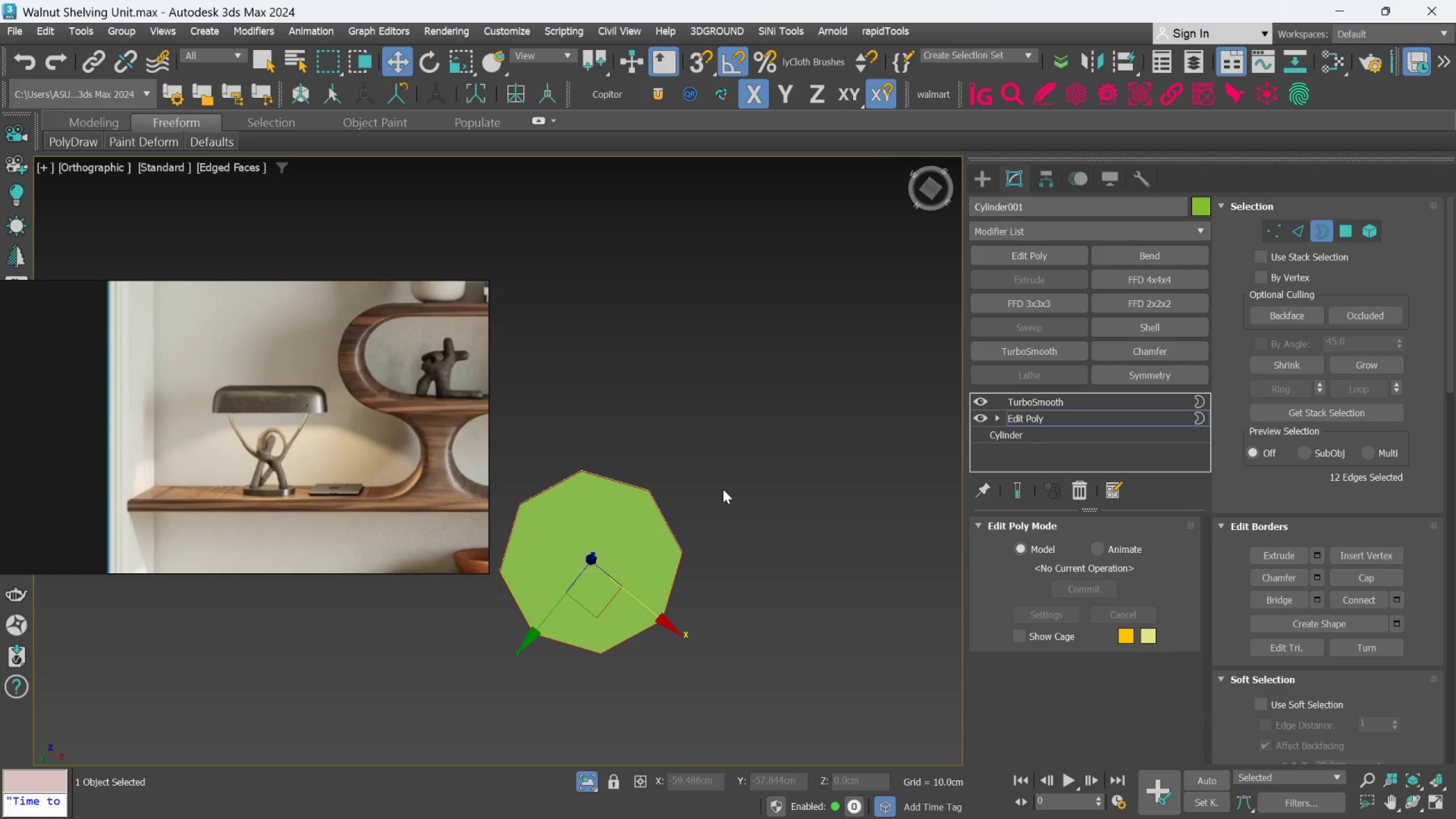 
scroll: coordinate [709, 531], scroll_direction: down, amount: 1.0
 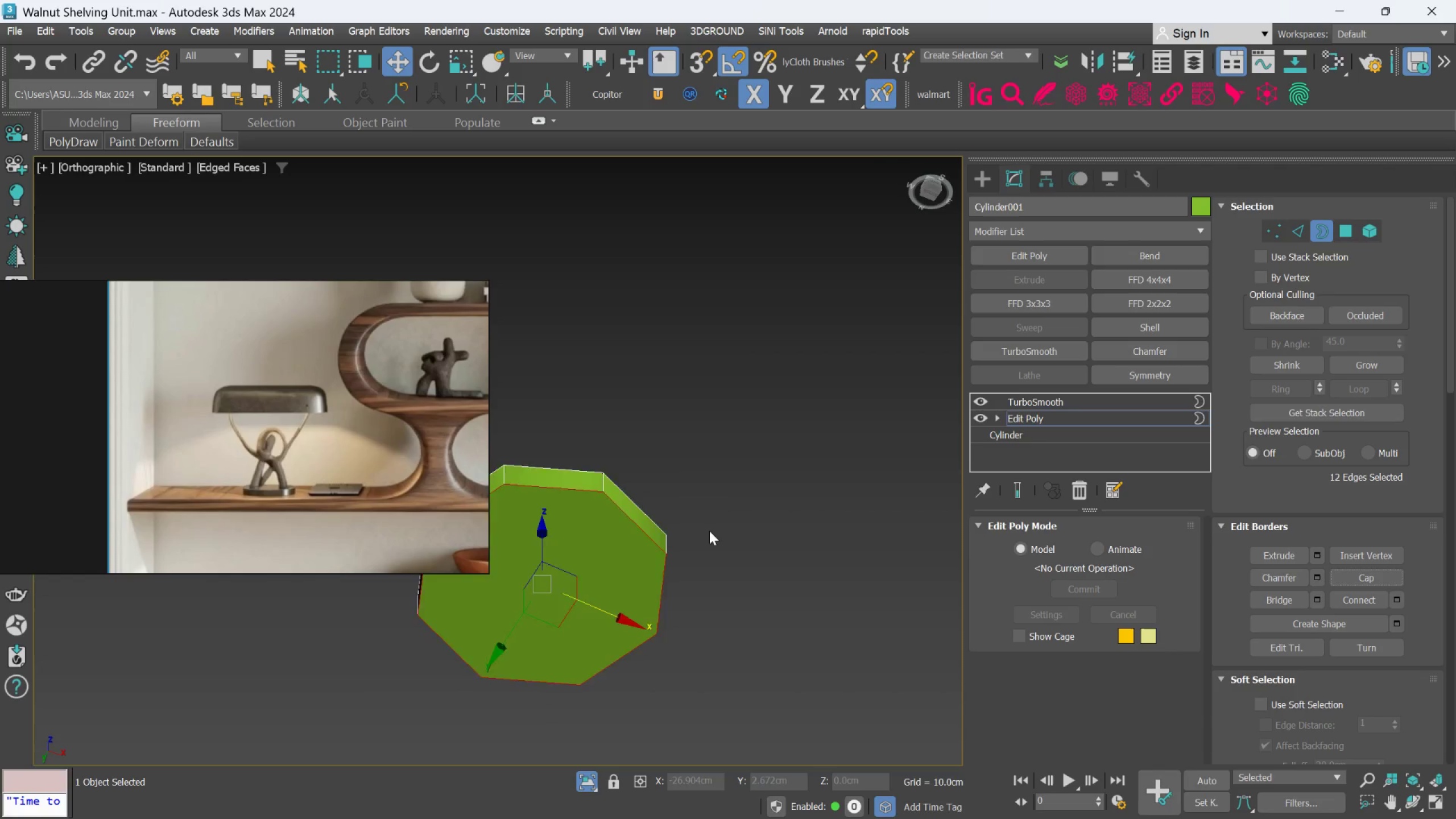 
key(Alt+AltLeft)
 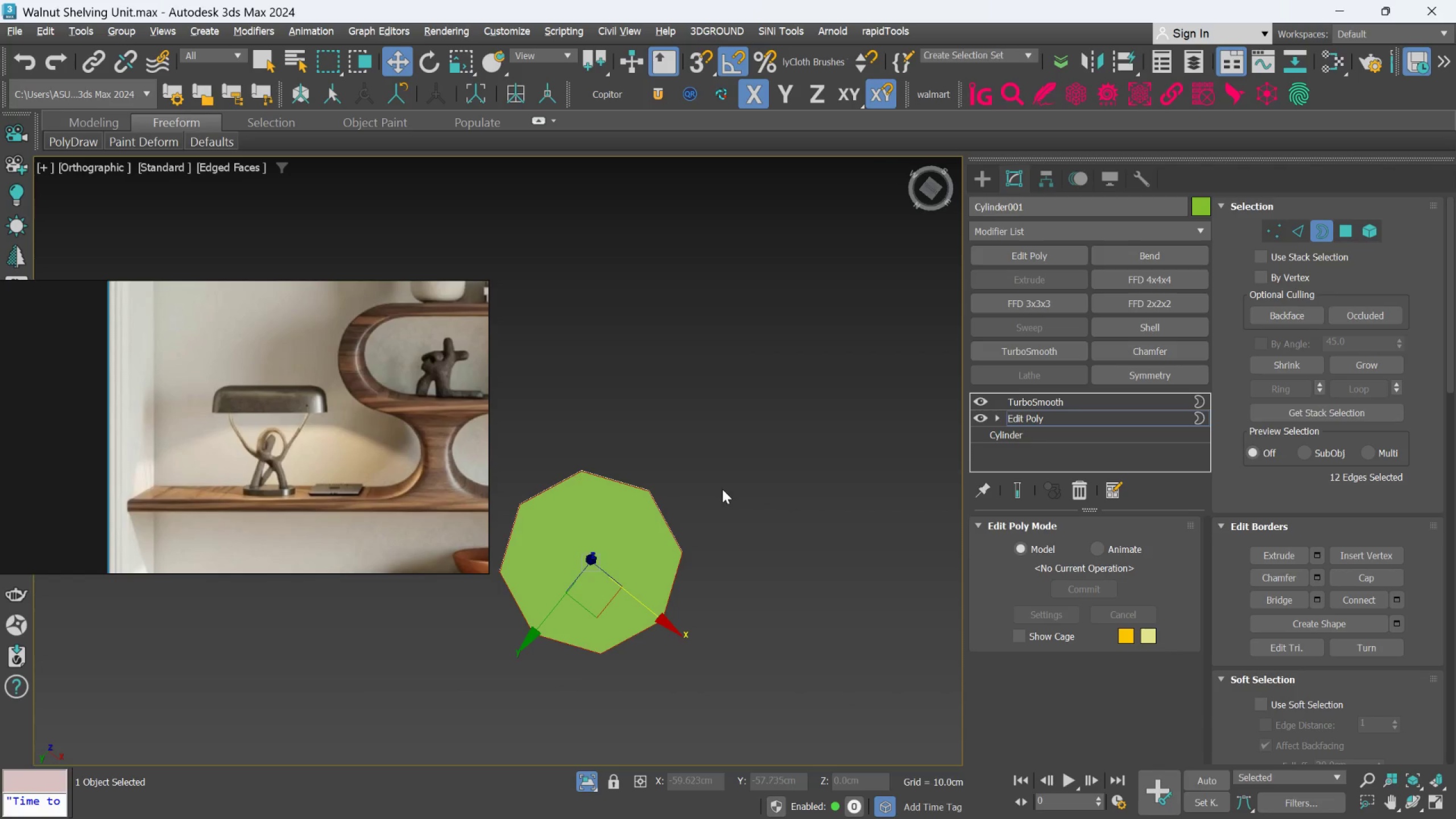 
key(Alt+C)
 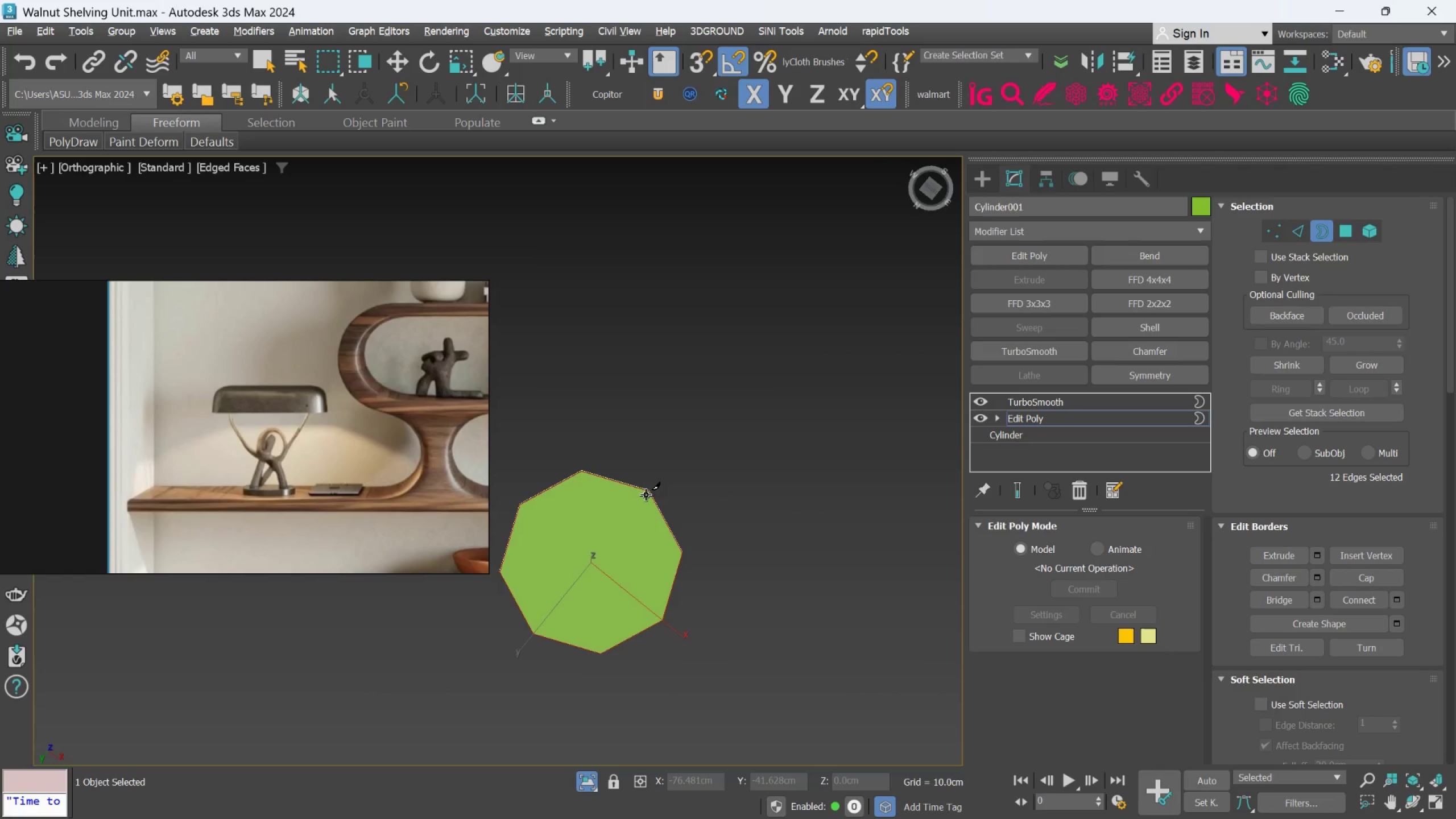 
hold_key(key=AltLeft, duration=1.06)
 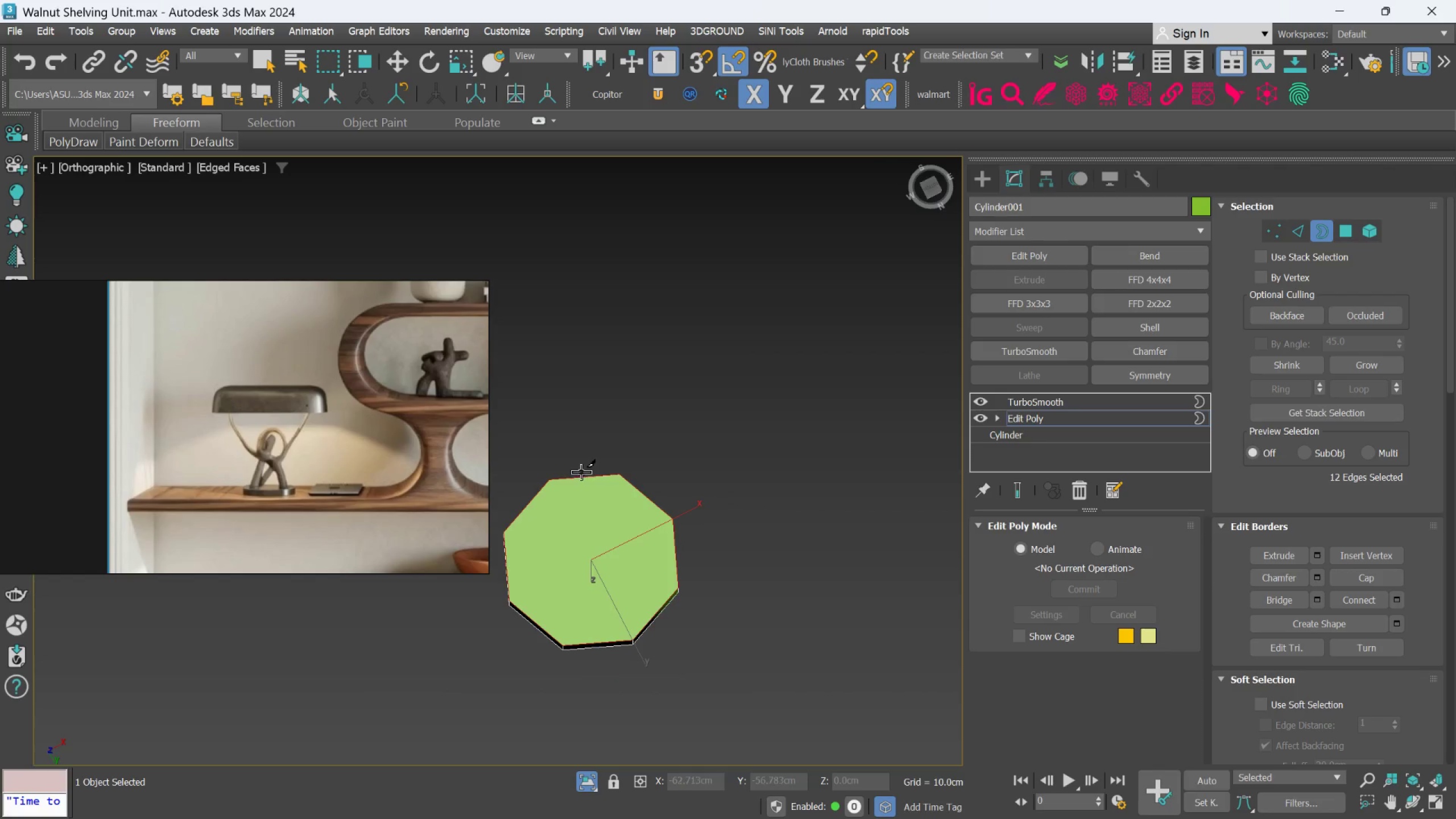 
hold_key(key=AltLeft, duration=0.42)
 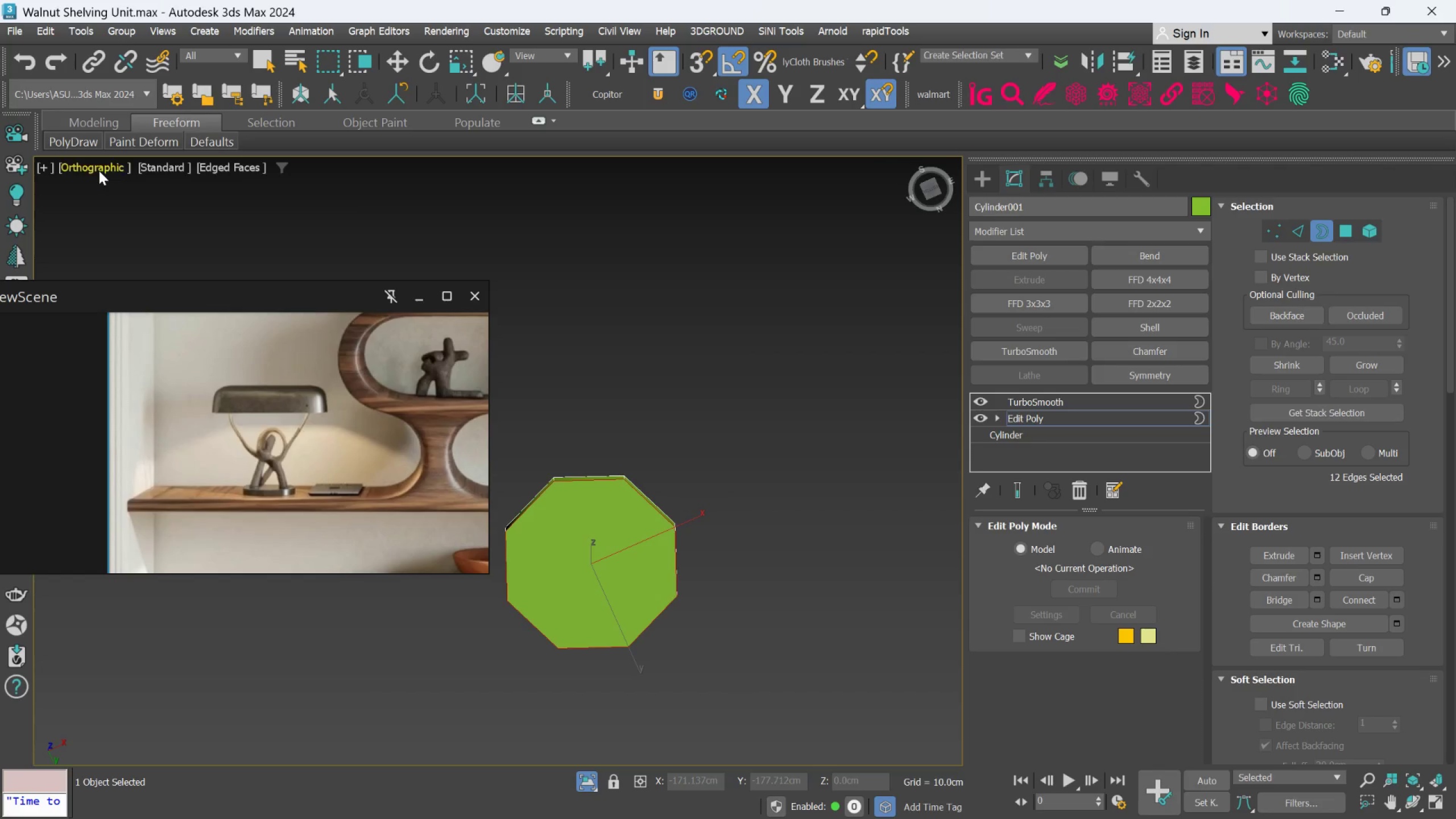 
left_click([99, 171])
 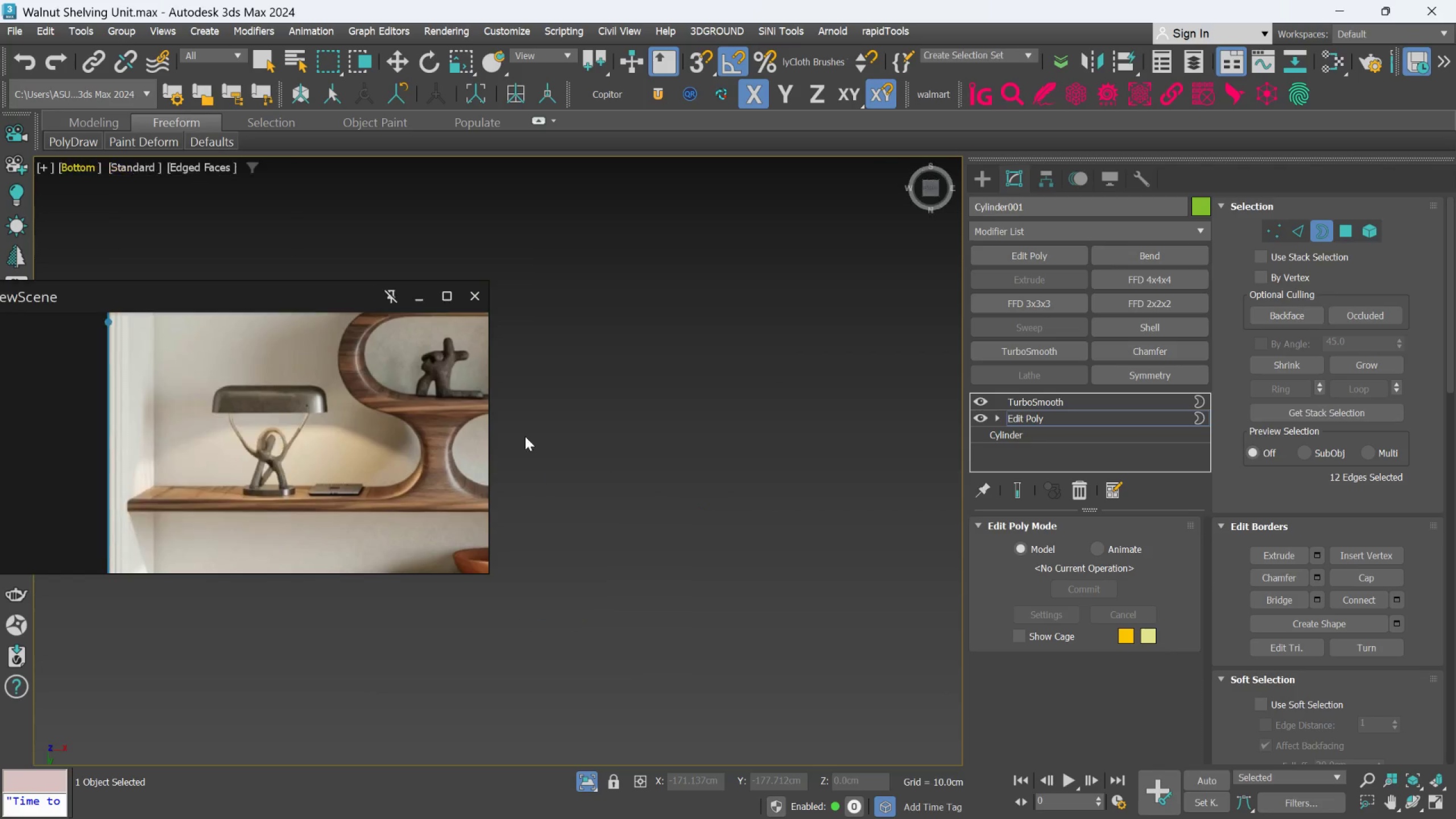 
scroll: coordinate [544, 490], scroll_direction: up, amount: 1.0
 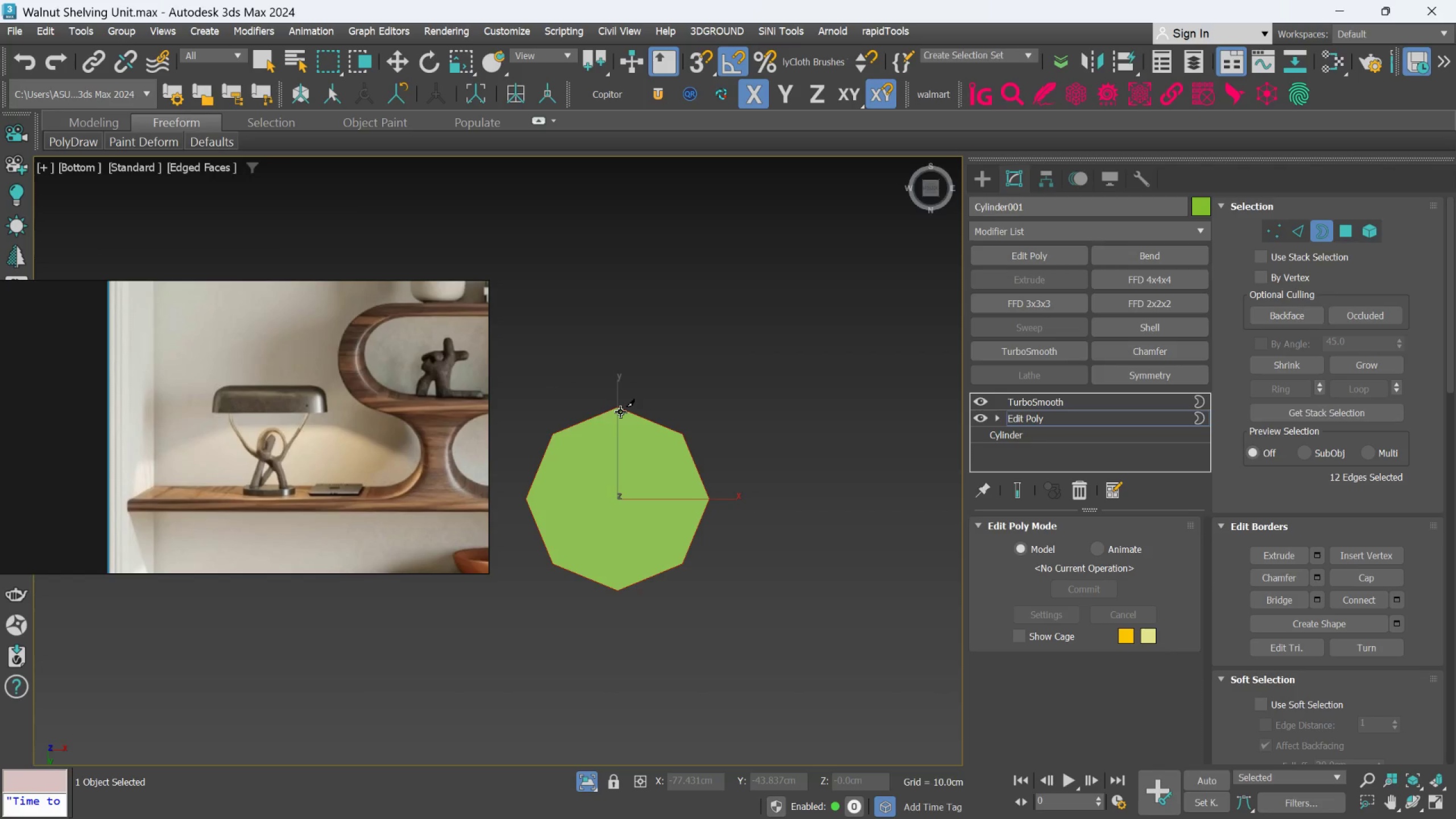 
left_click([617, 410])
 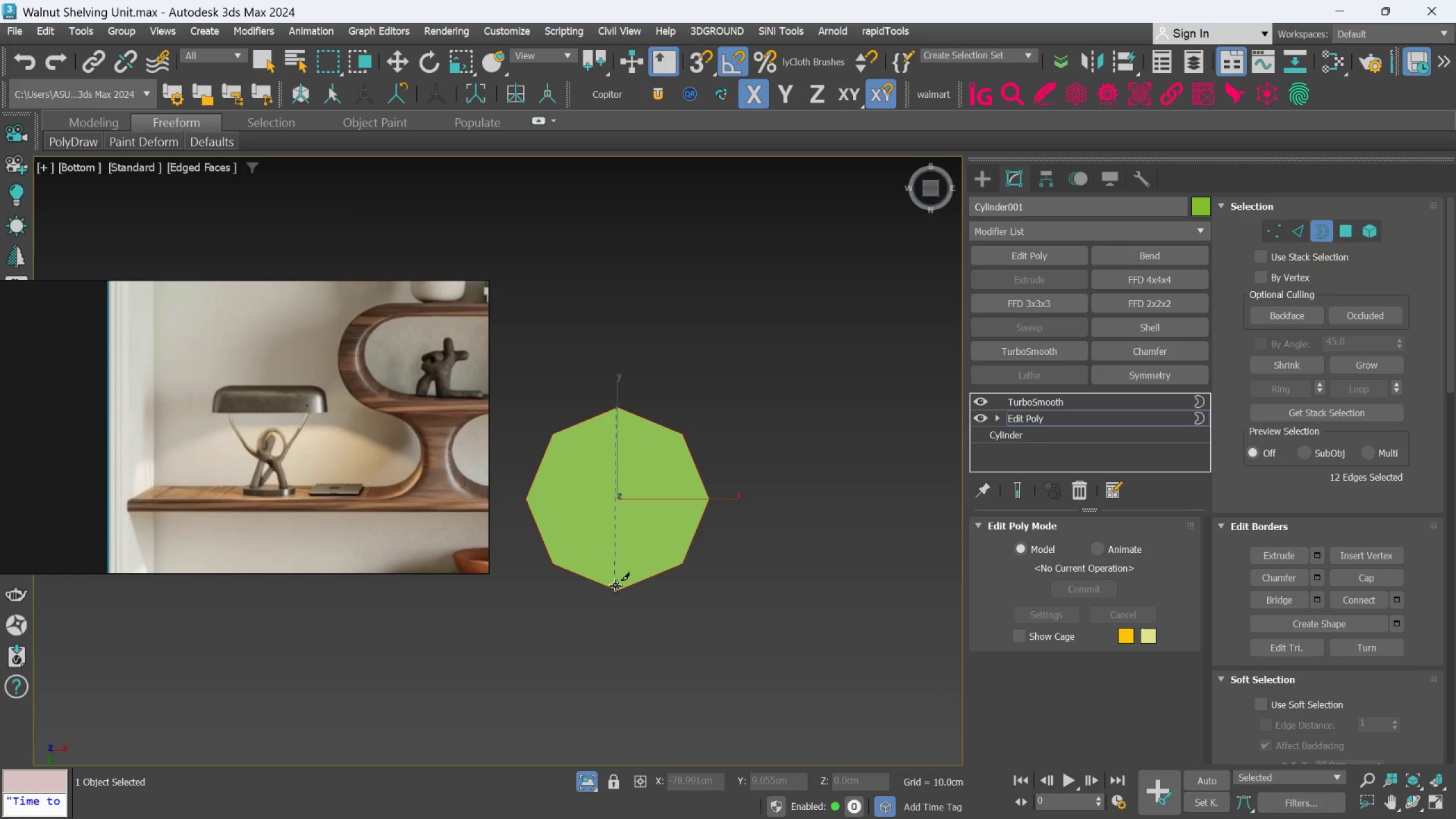 
left_click([616, 586])
 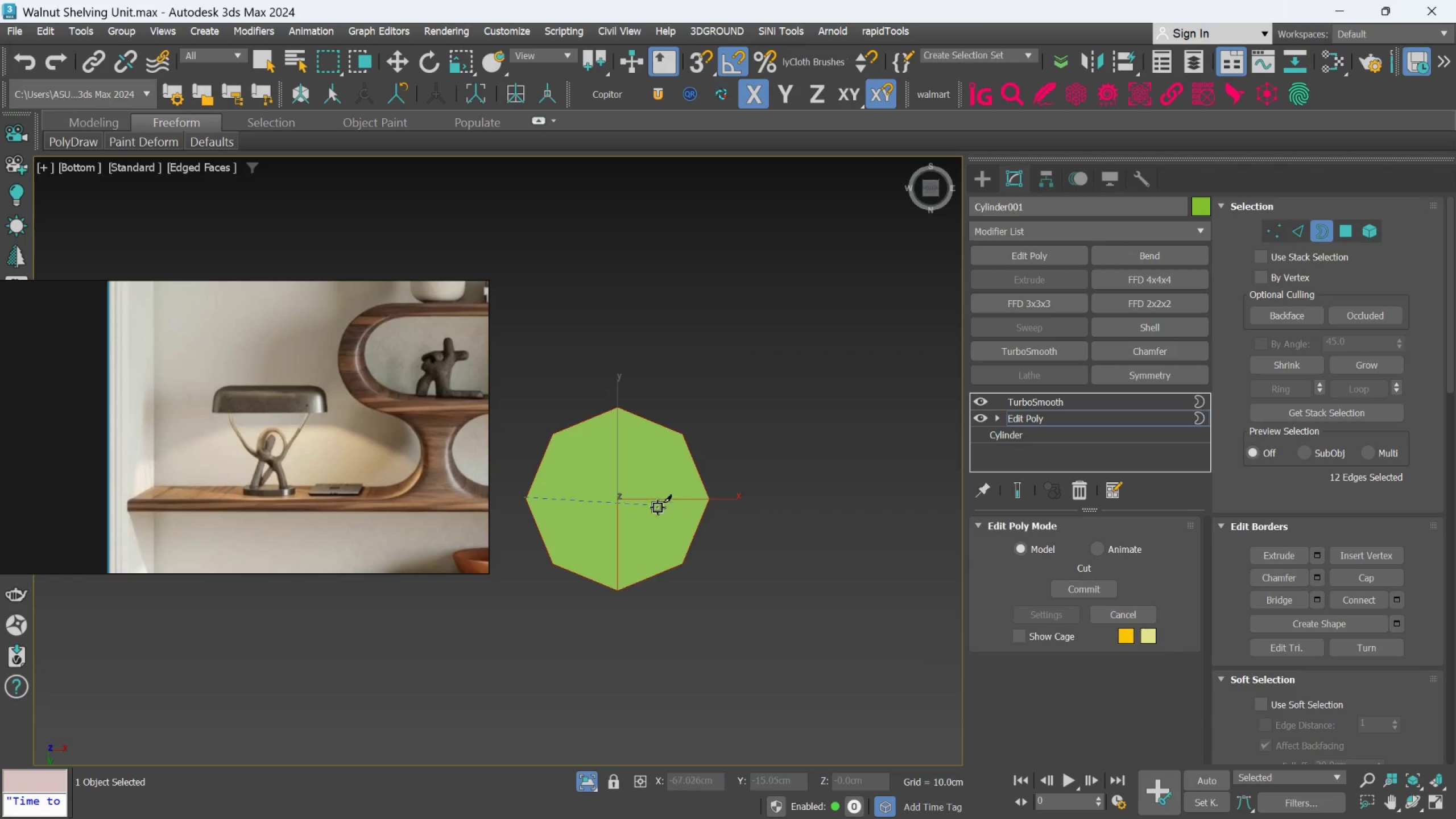 
right_click([705, 499])
 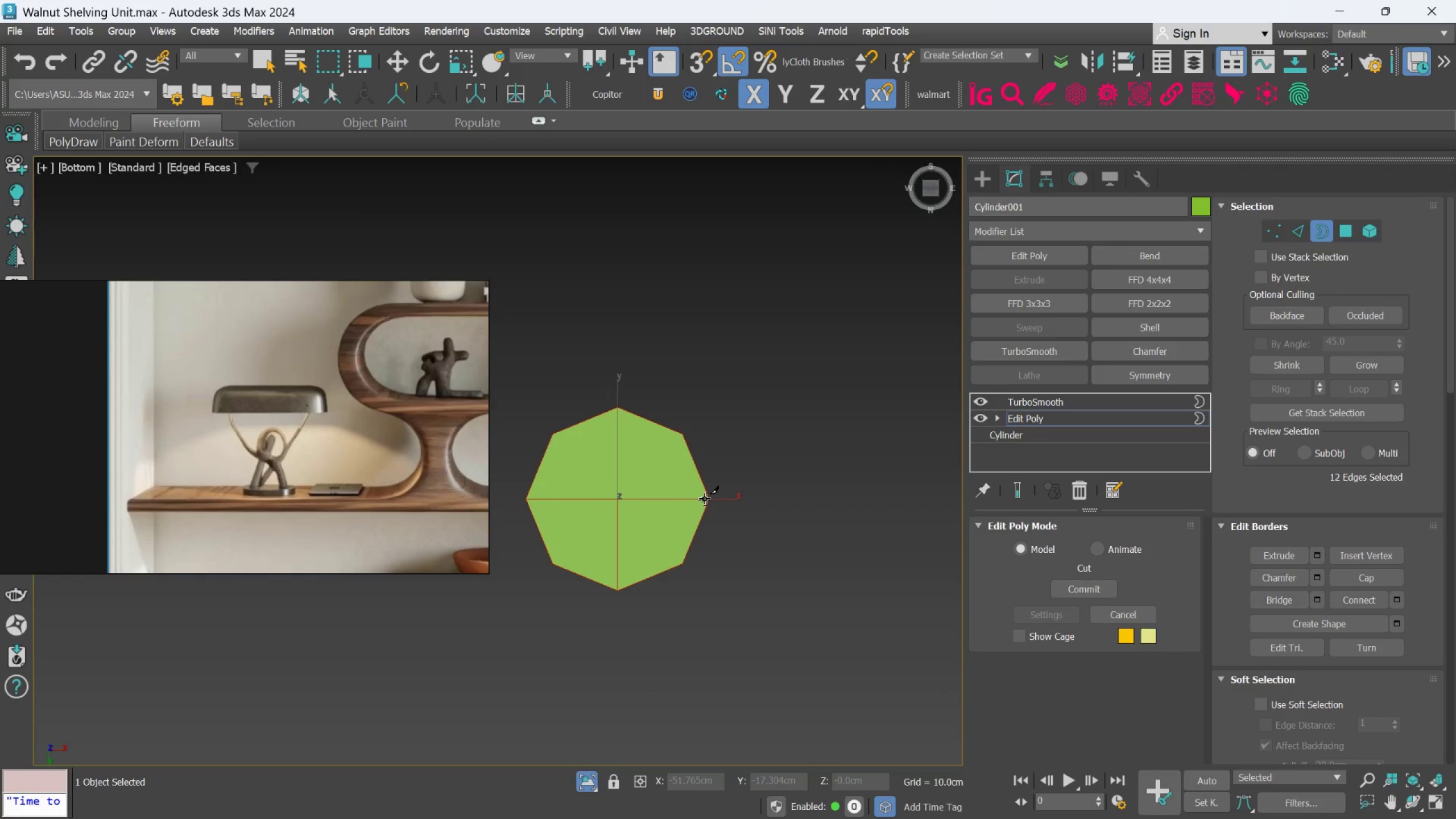 
hold_key(key=AltLeft, duration=0.69)
 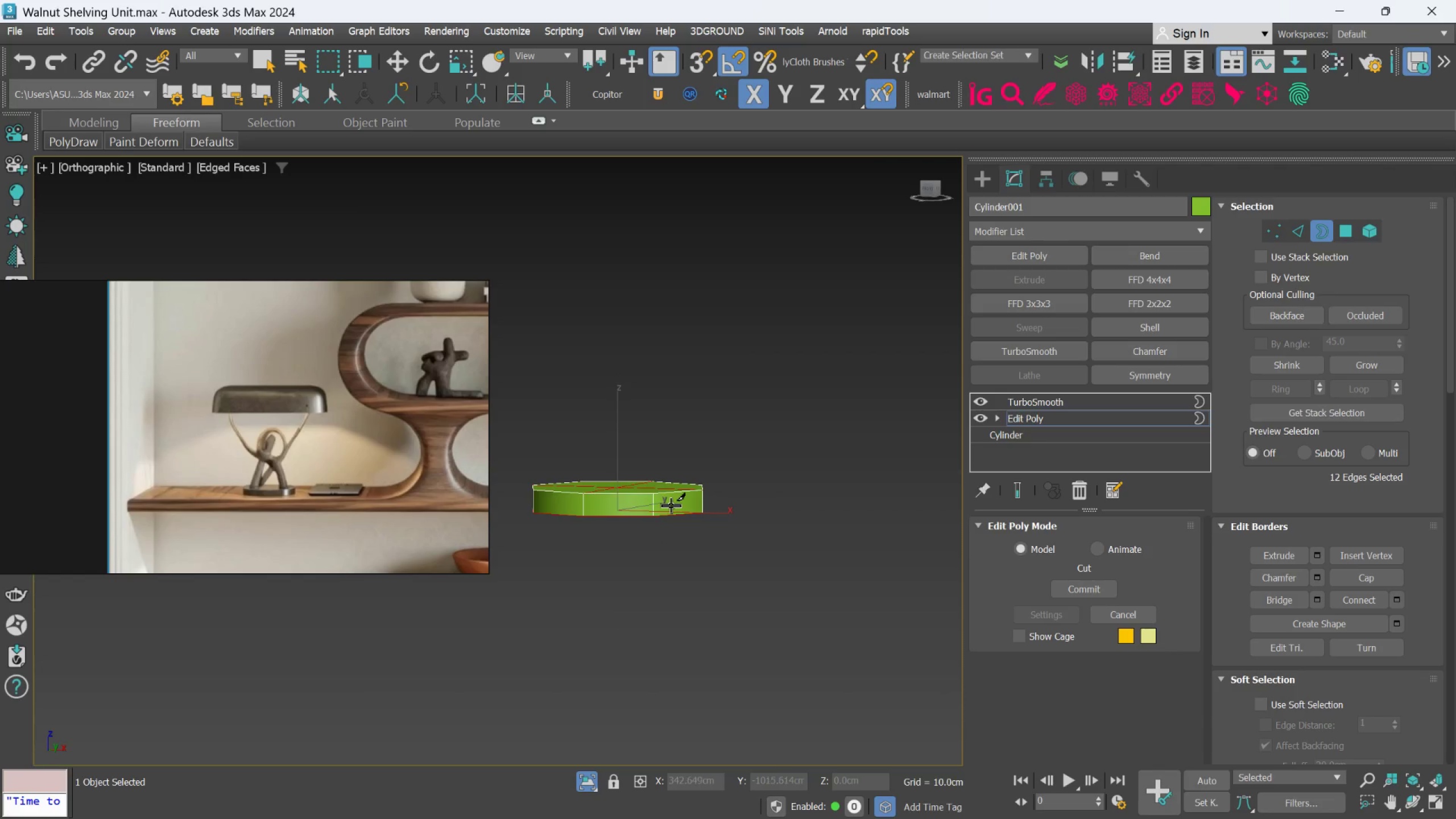 
key(Alt+AltLeft)
 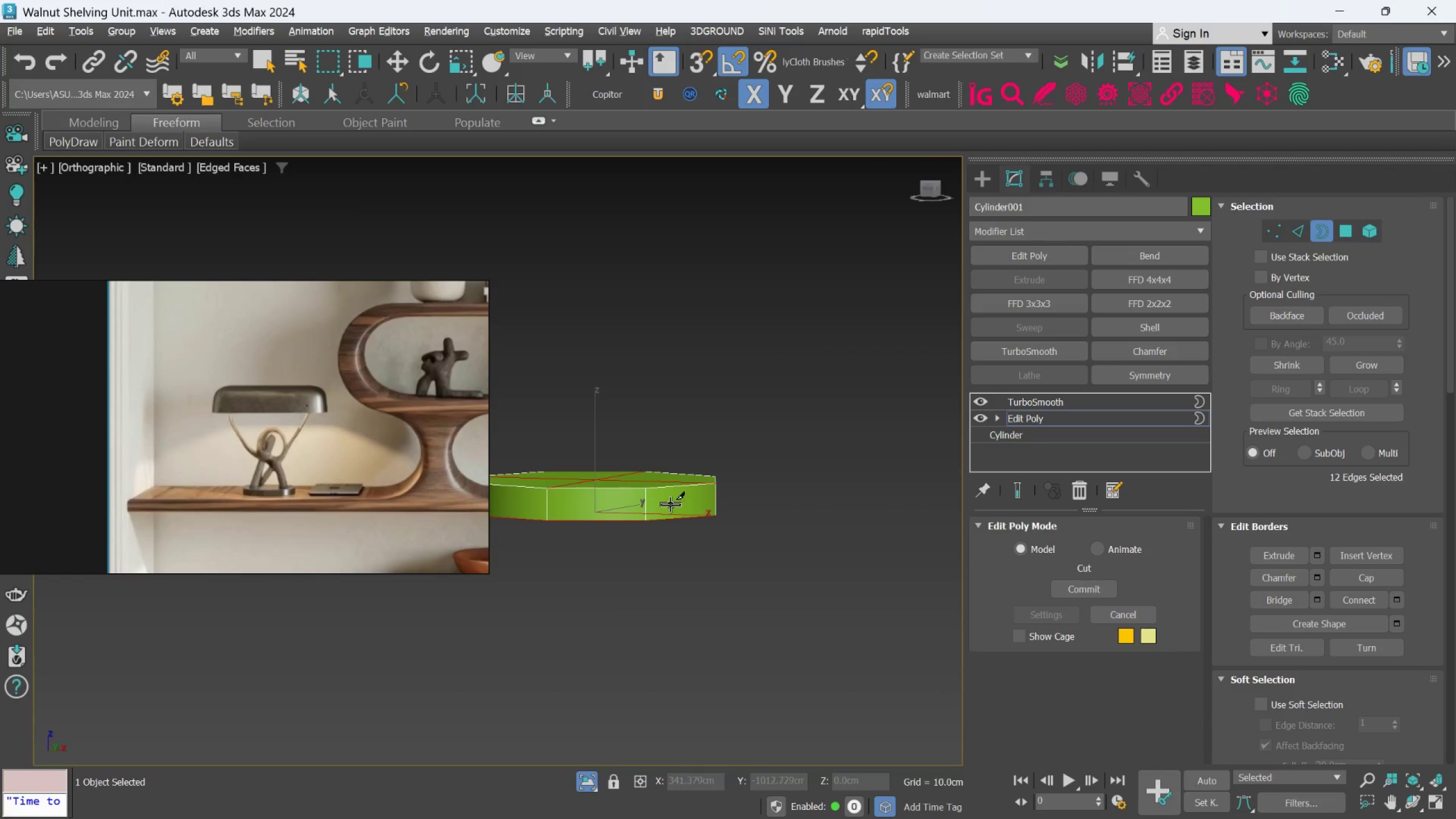 
scroll: coordinate [671, 506], scroll_direction: up, amount: 1.0
 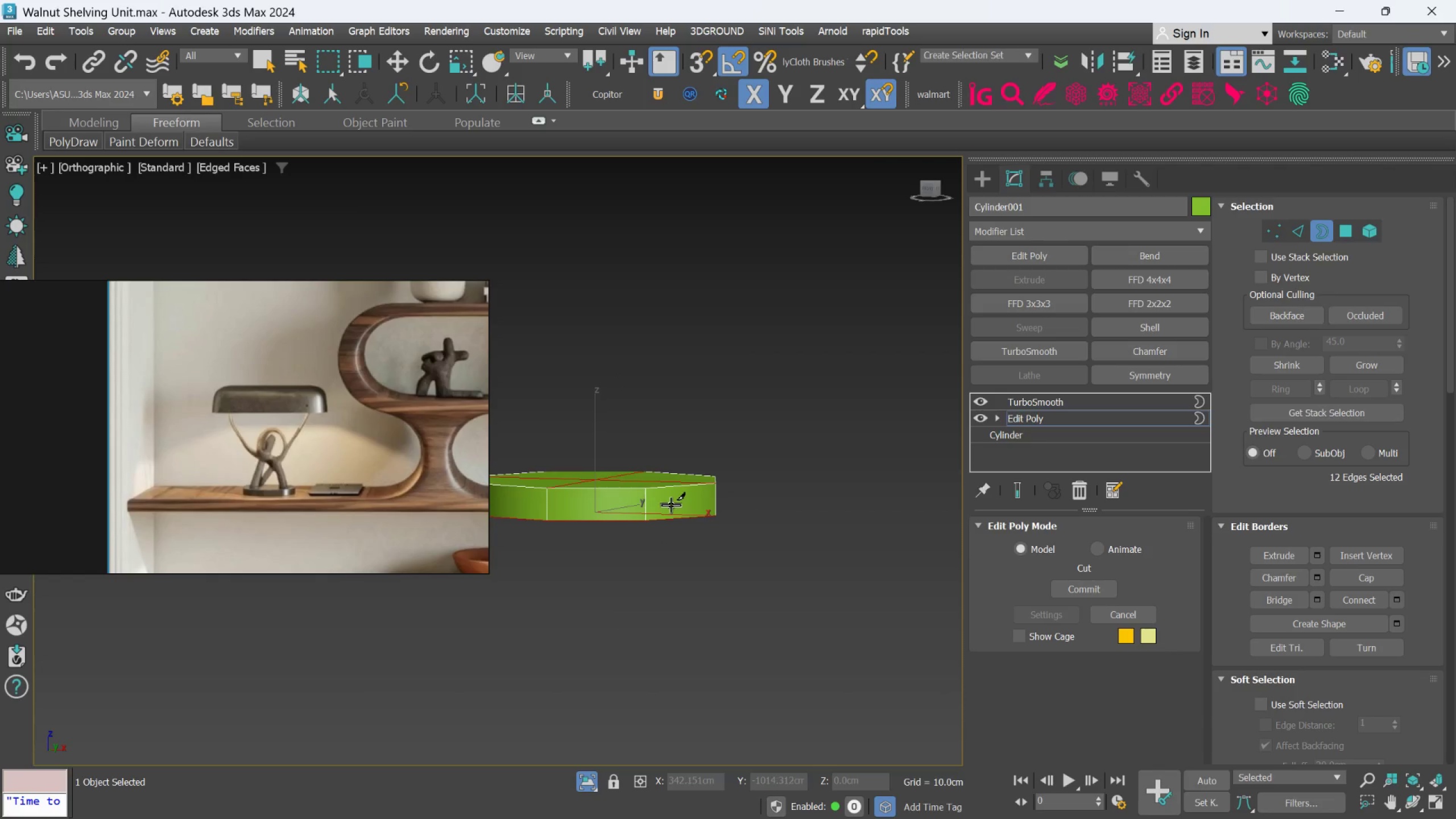 
key(Alt+C)
 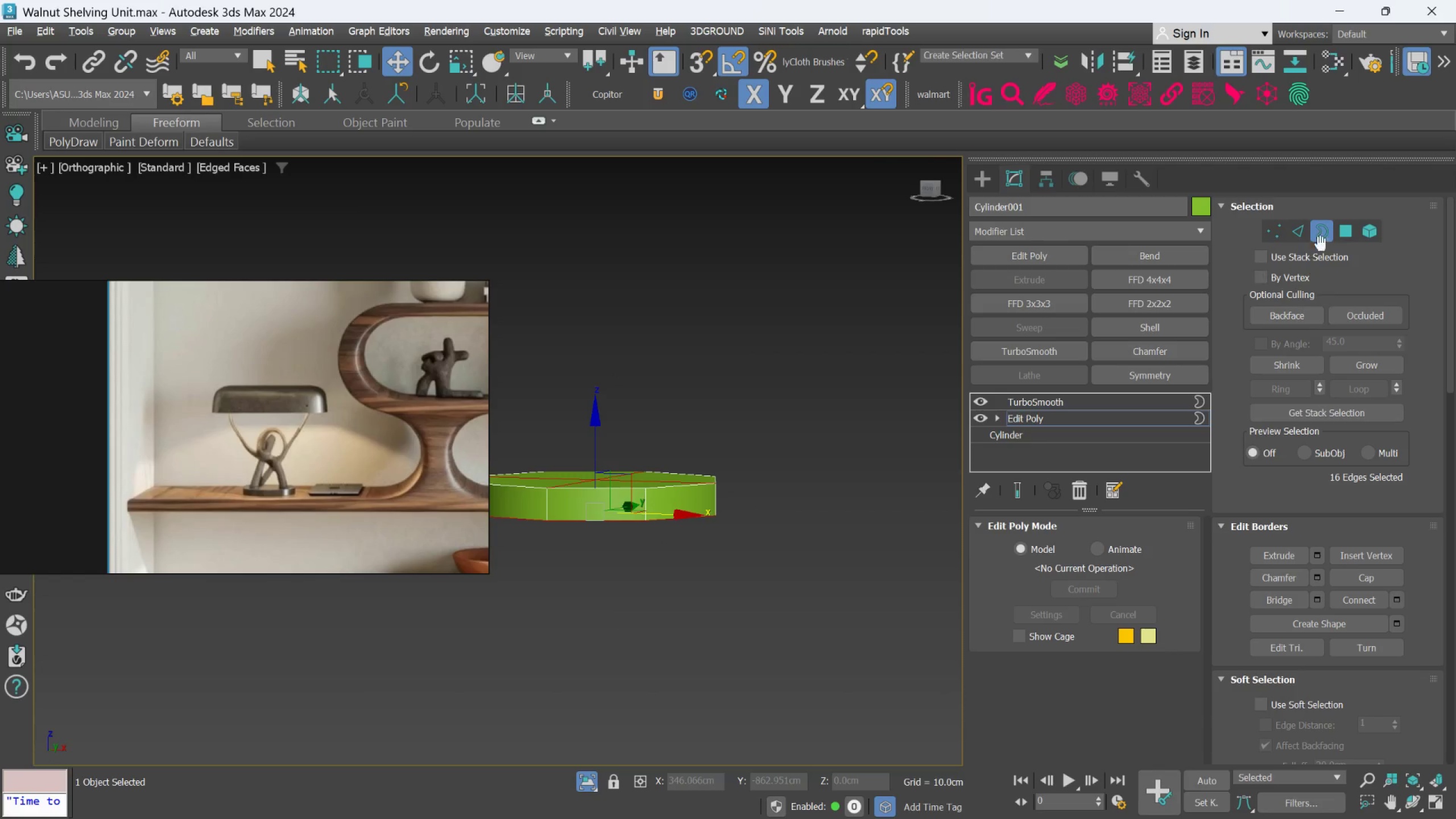 
left_click_drag(start_coordinate=[1306, 224], to_coordinate=[1302, 227])
 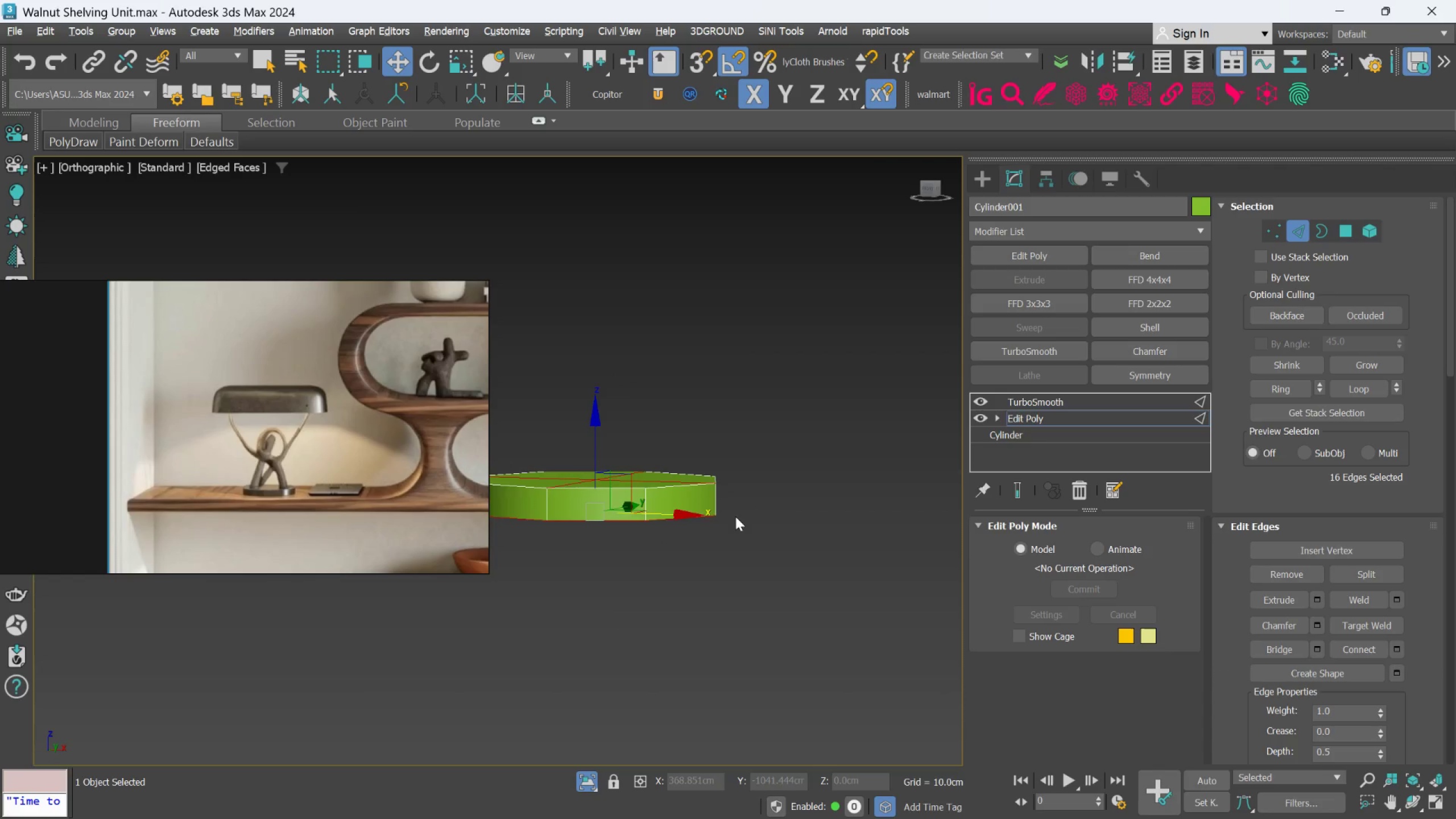 
scroll: coordinate [624, 496], scroll_direction: up, amount: 2.0
 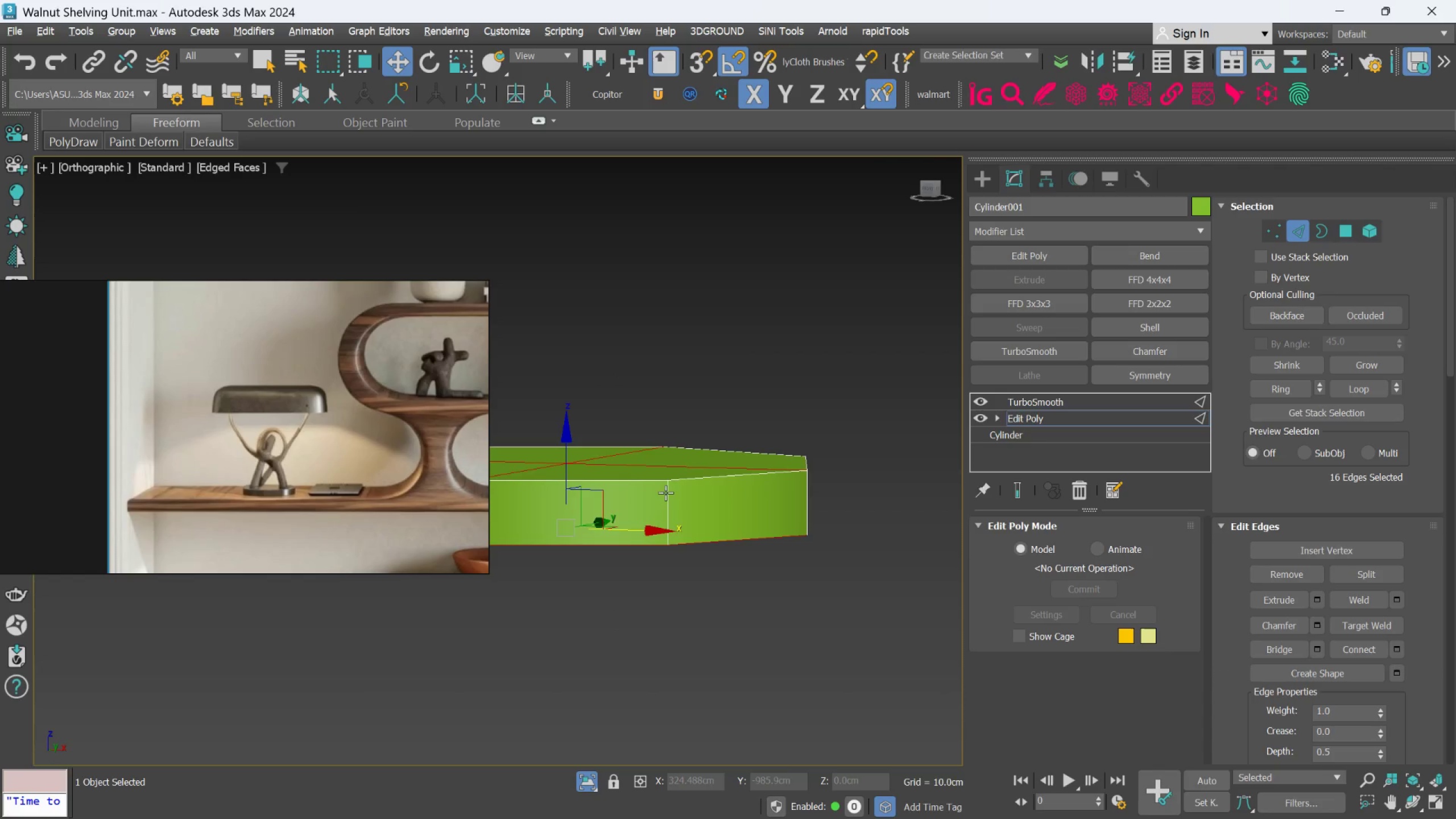 
left_click([667, 491])
 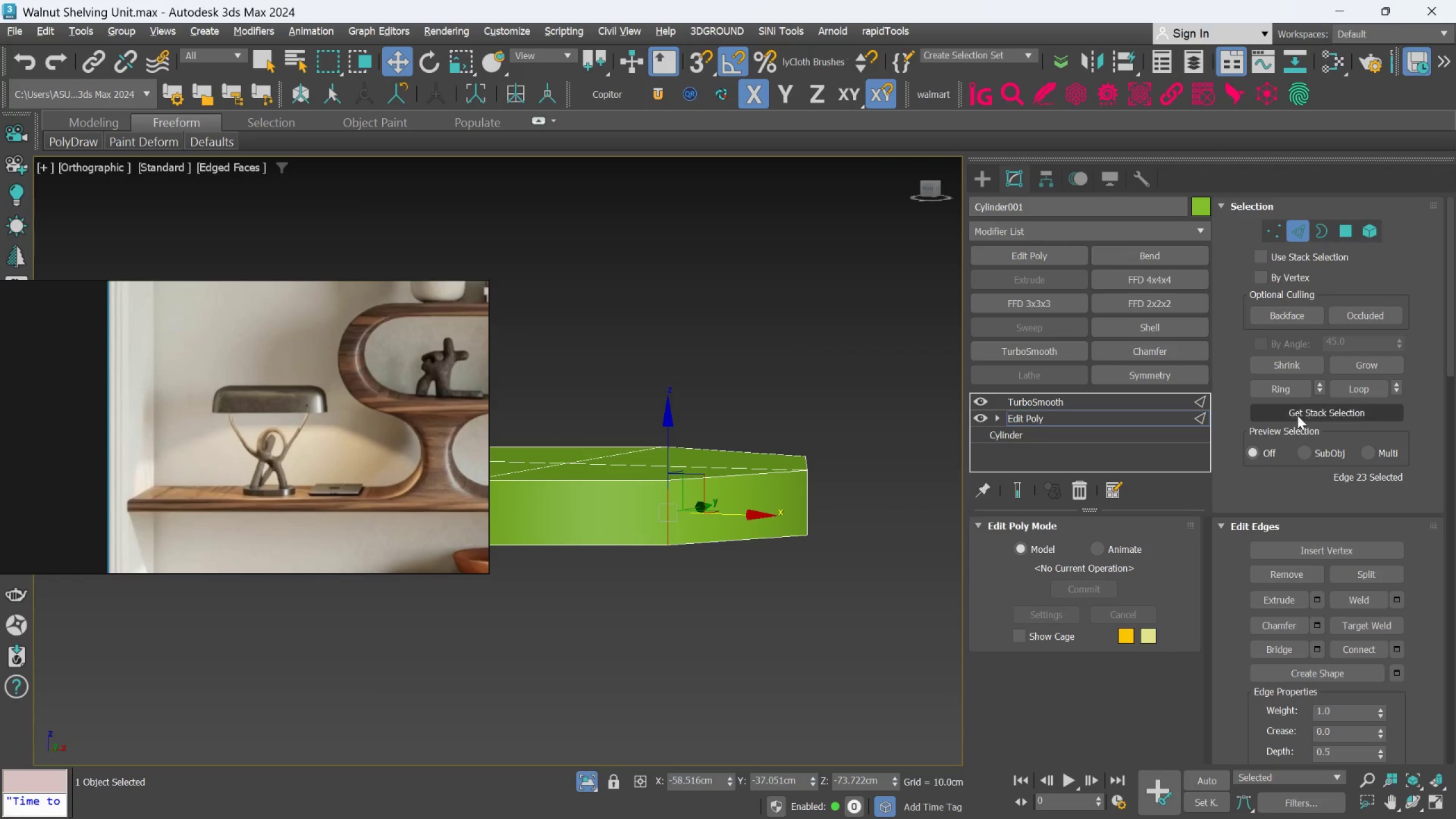 
left_click([1275, 386])
 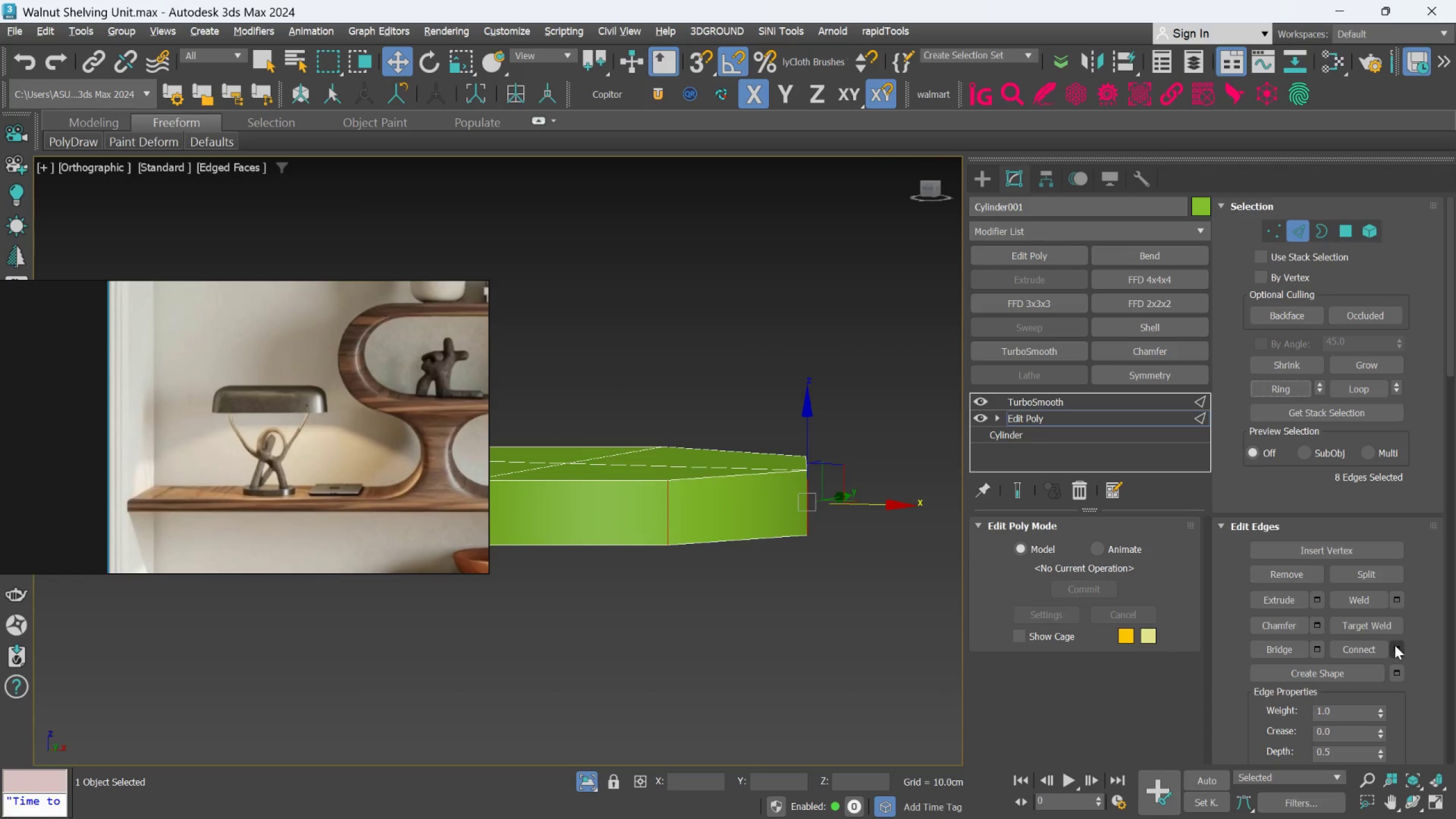 
left_click([1397, 646])
 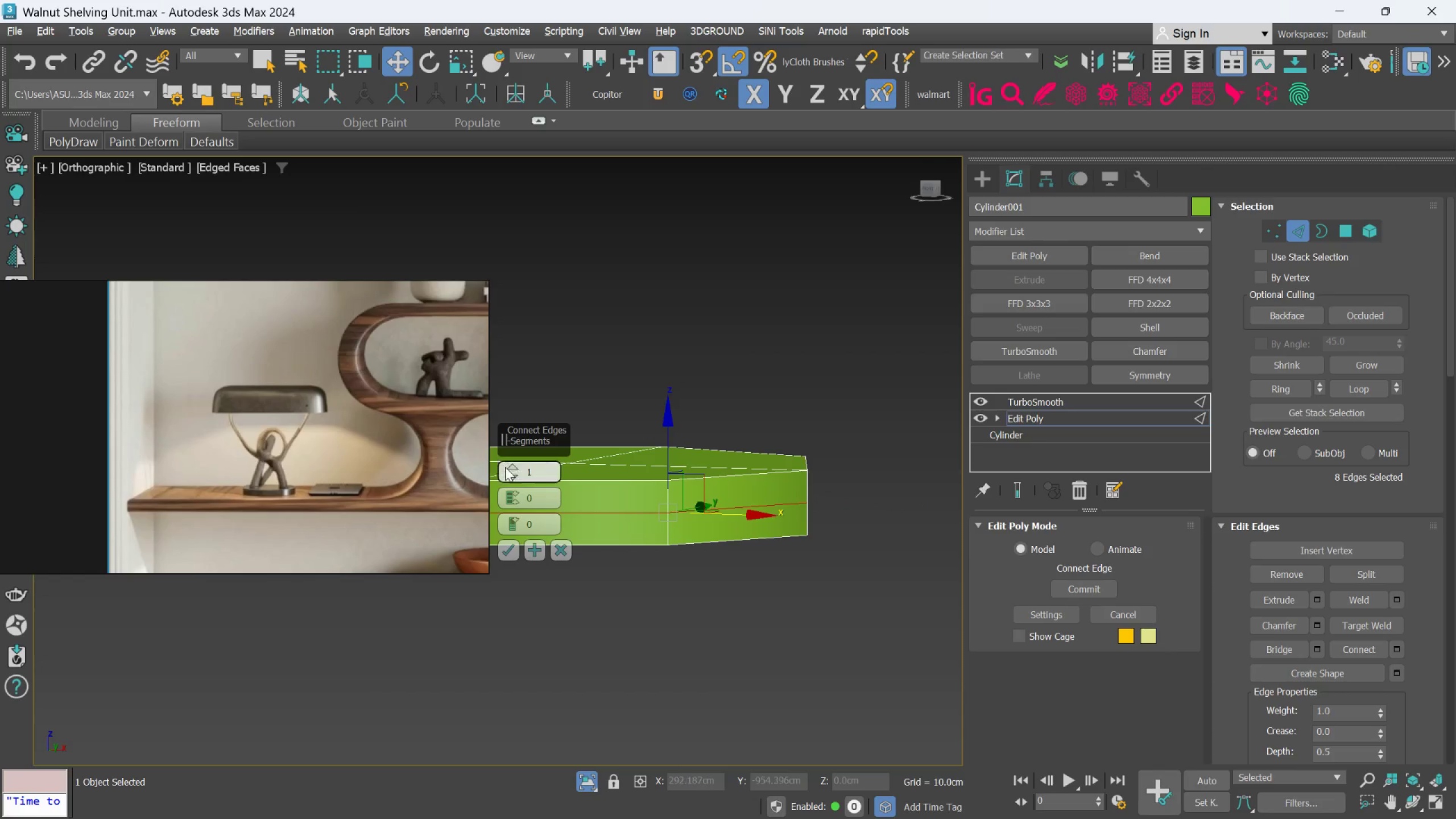 
left_click([515, 469])
 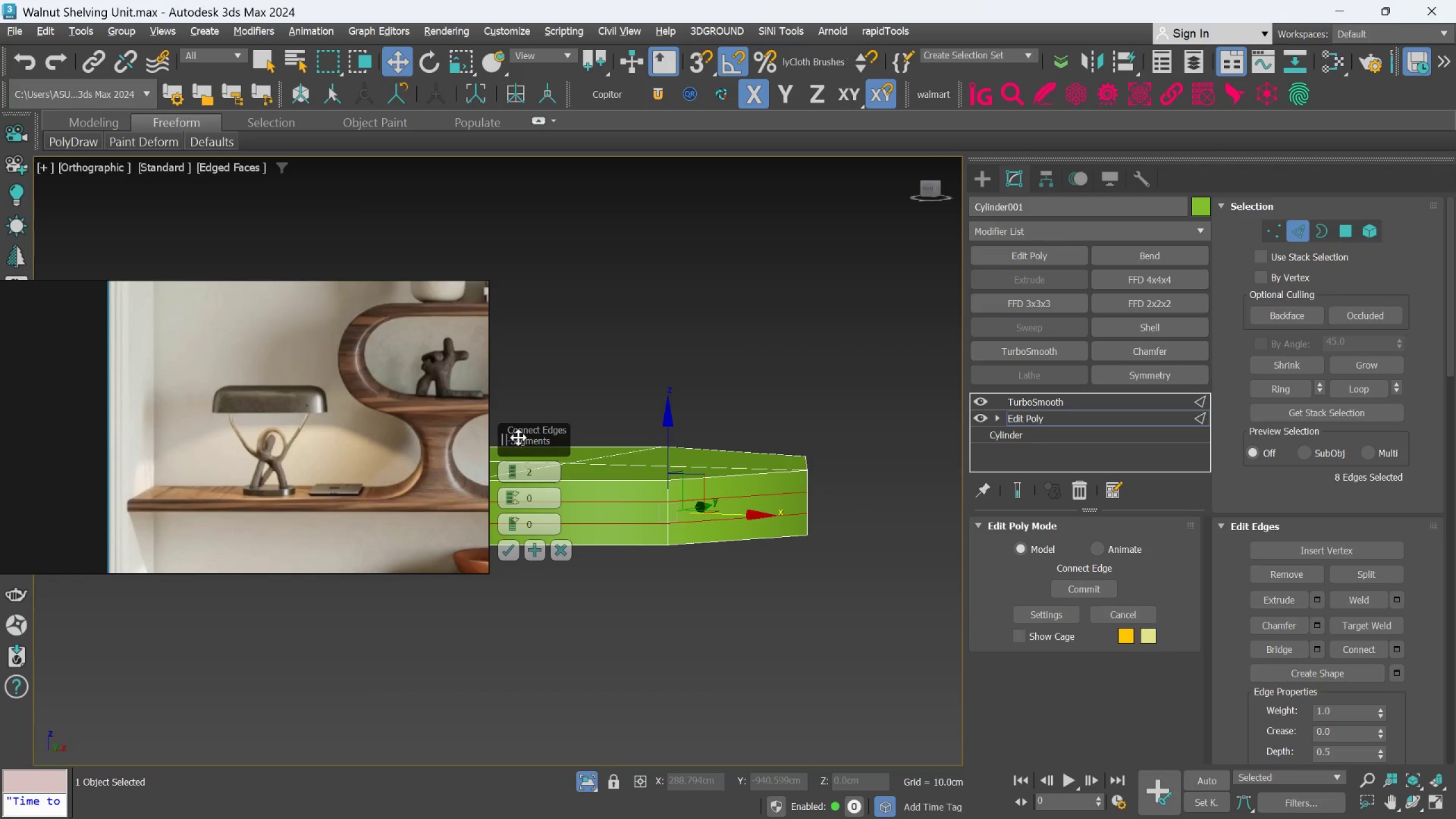 
left_click_drag(start_coordinate=[521, 436], to_coordinate=[804, 446])
 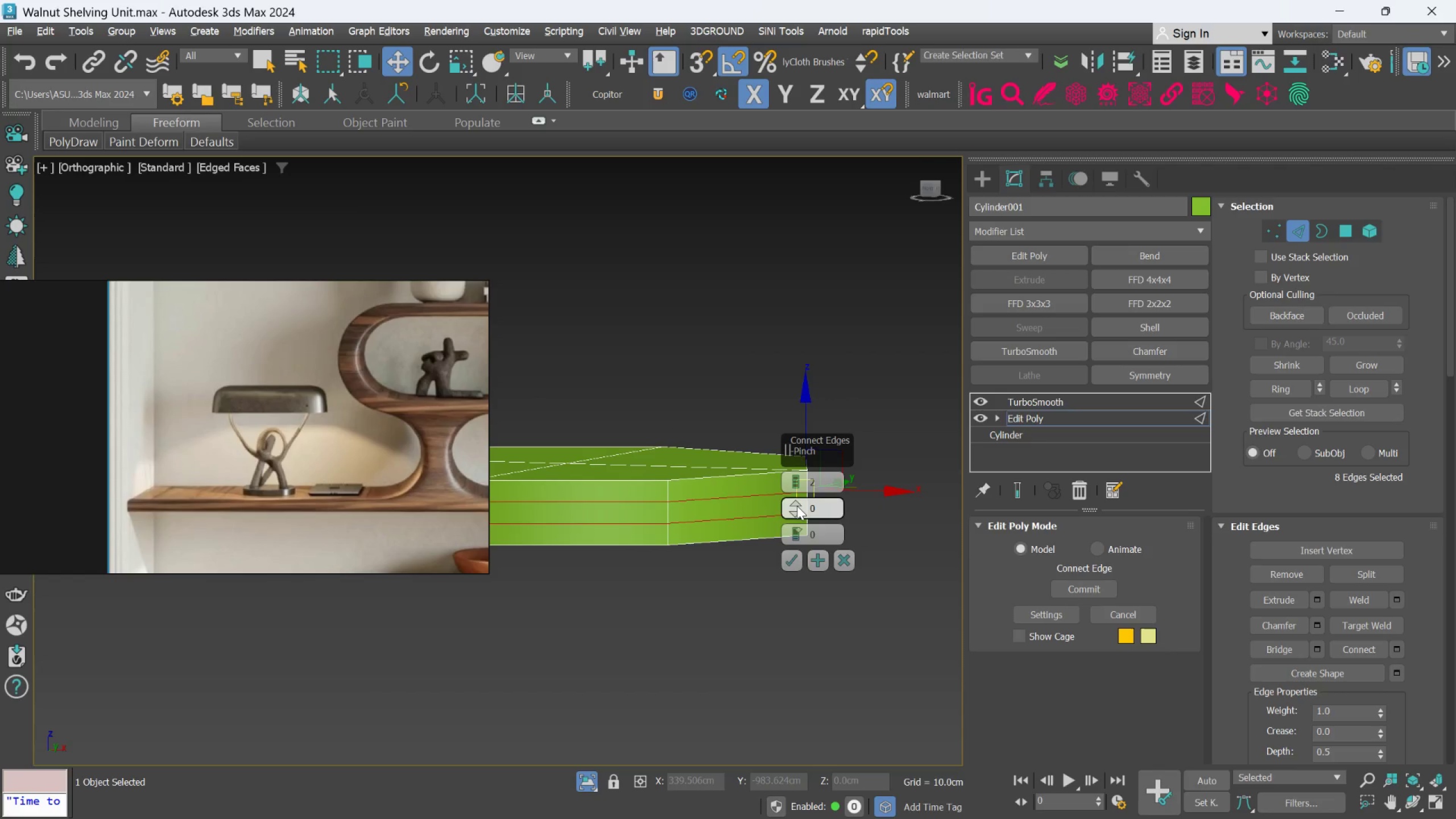 
left_click_drag(start_coordinate=[799, 497], to_coordinate=[800, 485])
 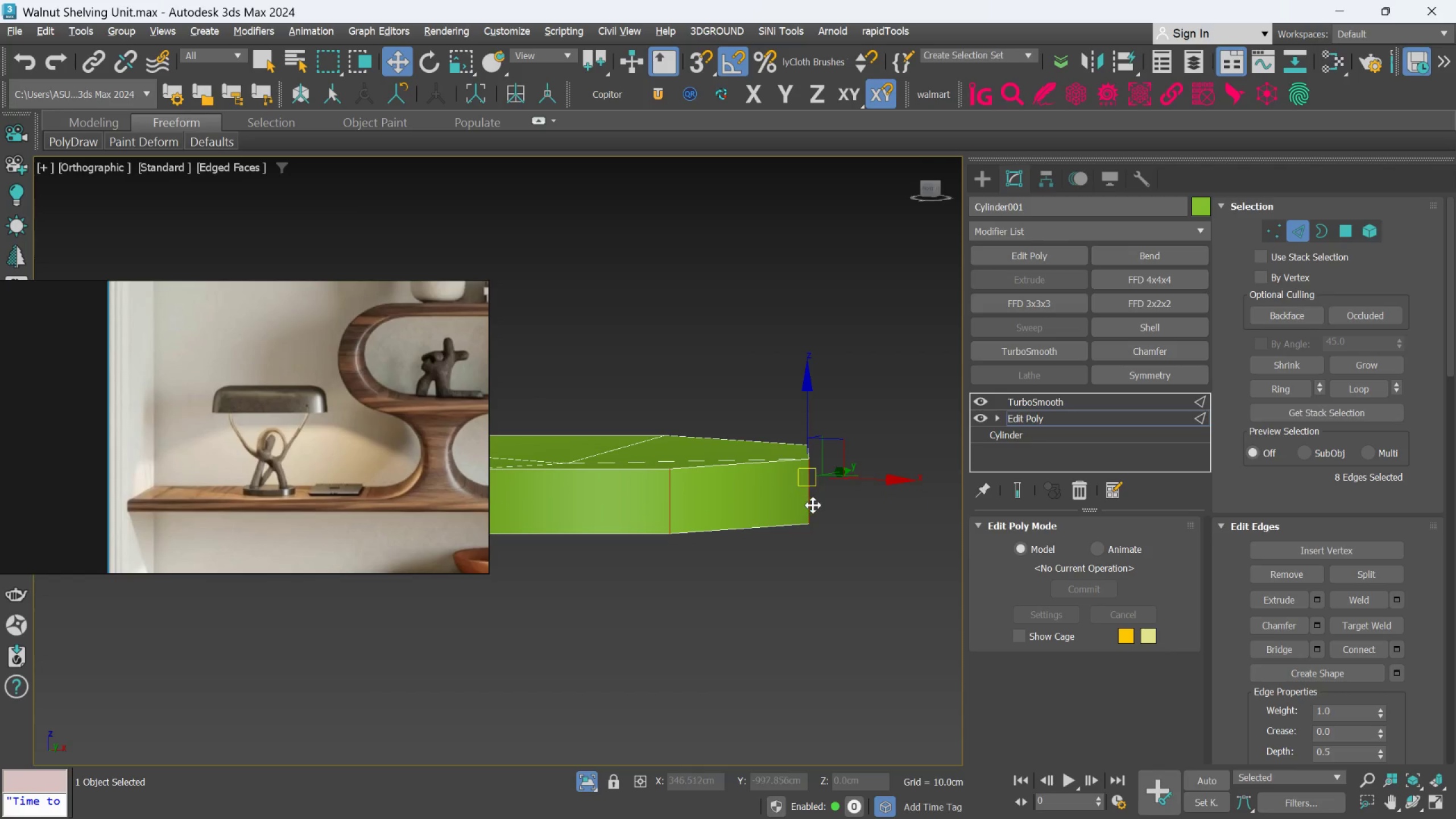 
key(Control+Z)
 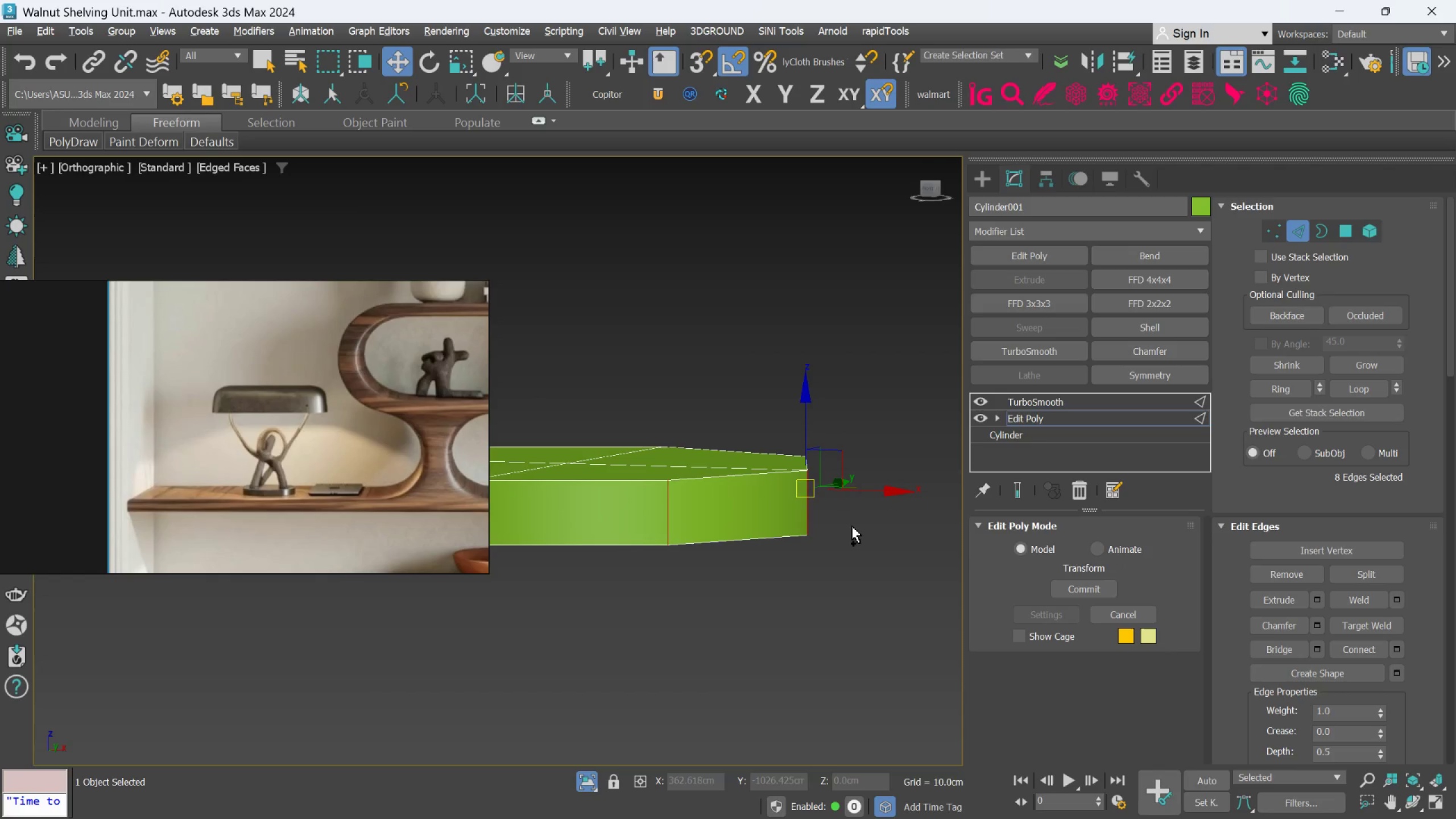 
key(Control+Z)
 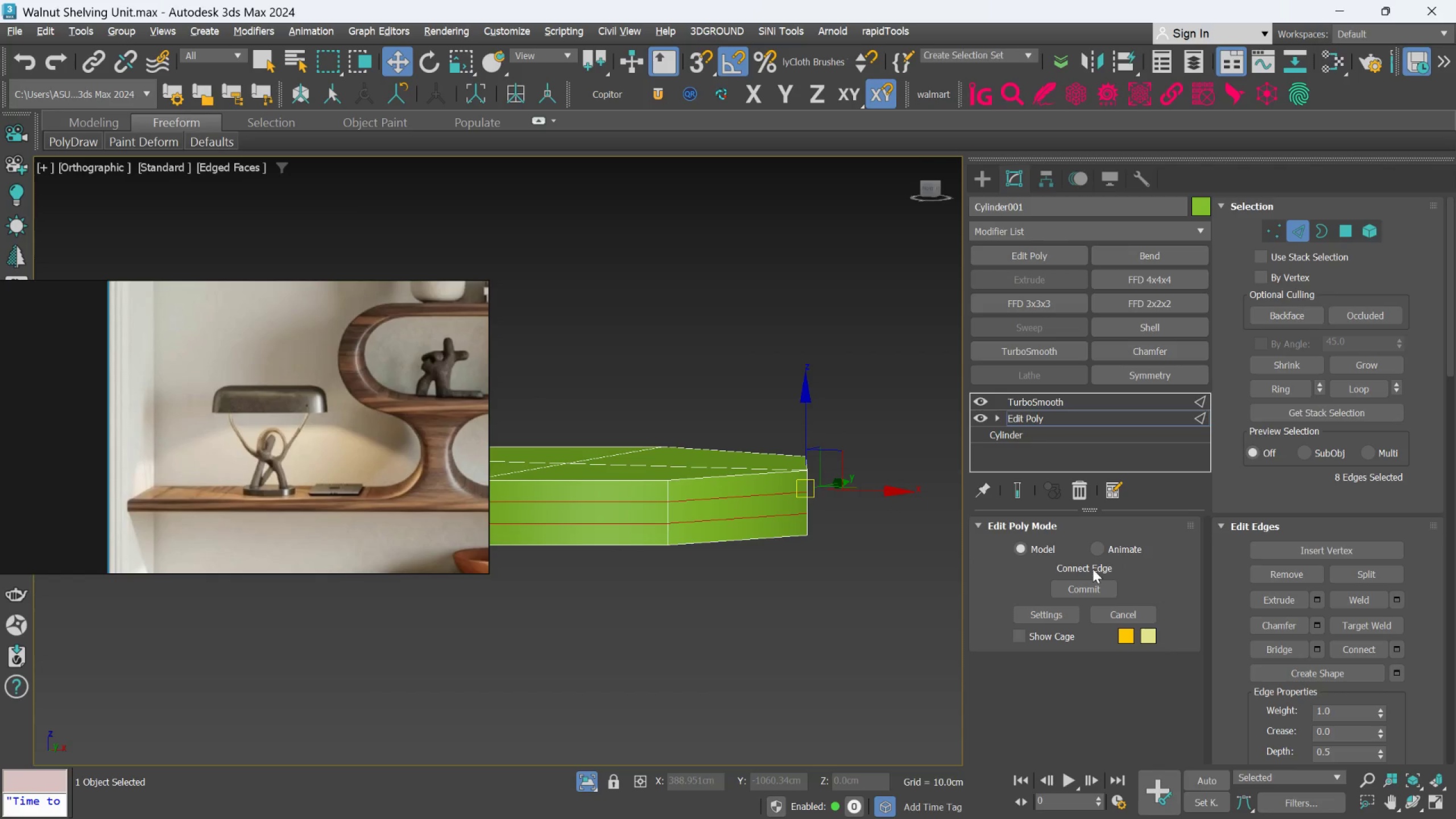 
key(Control+Z)
 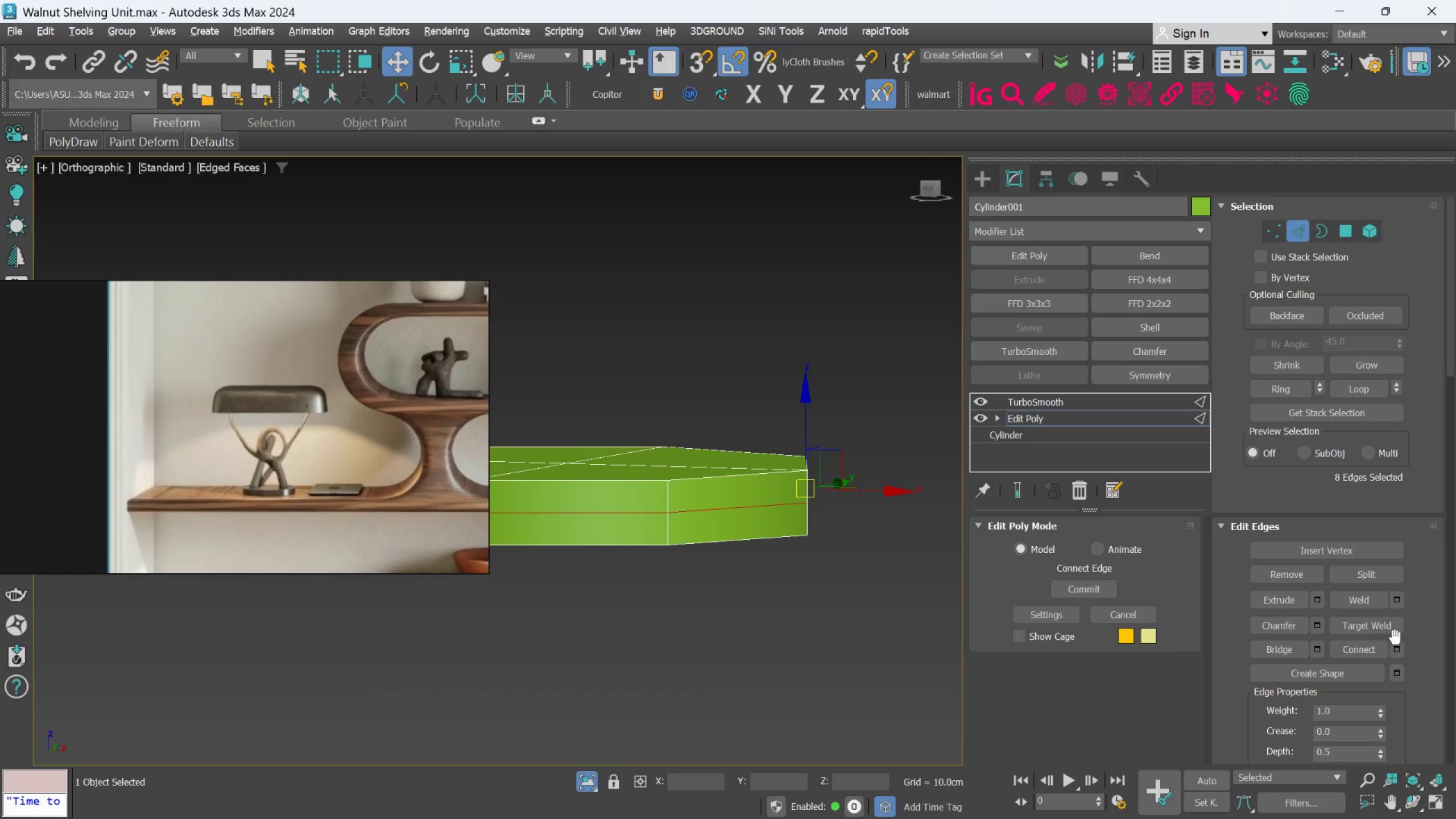 
left_click([1396, 645])
 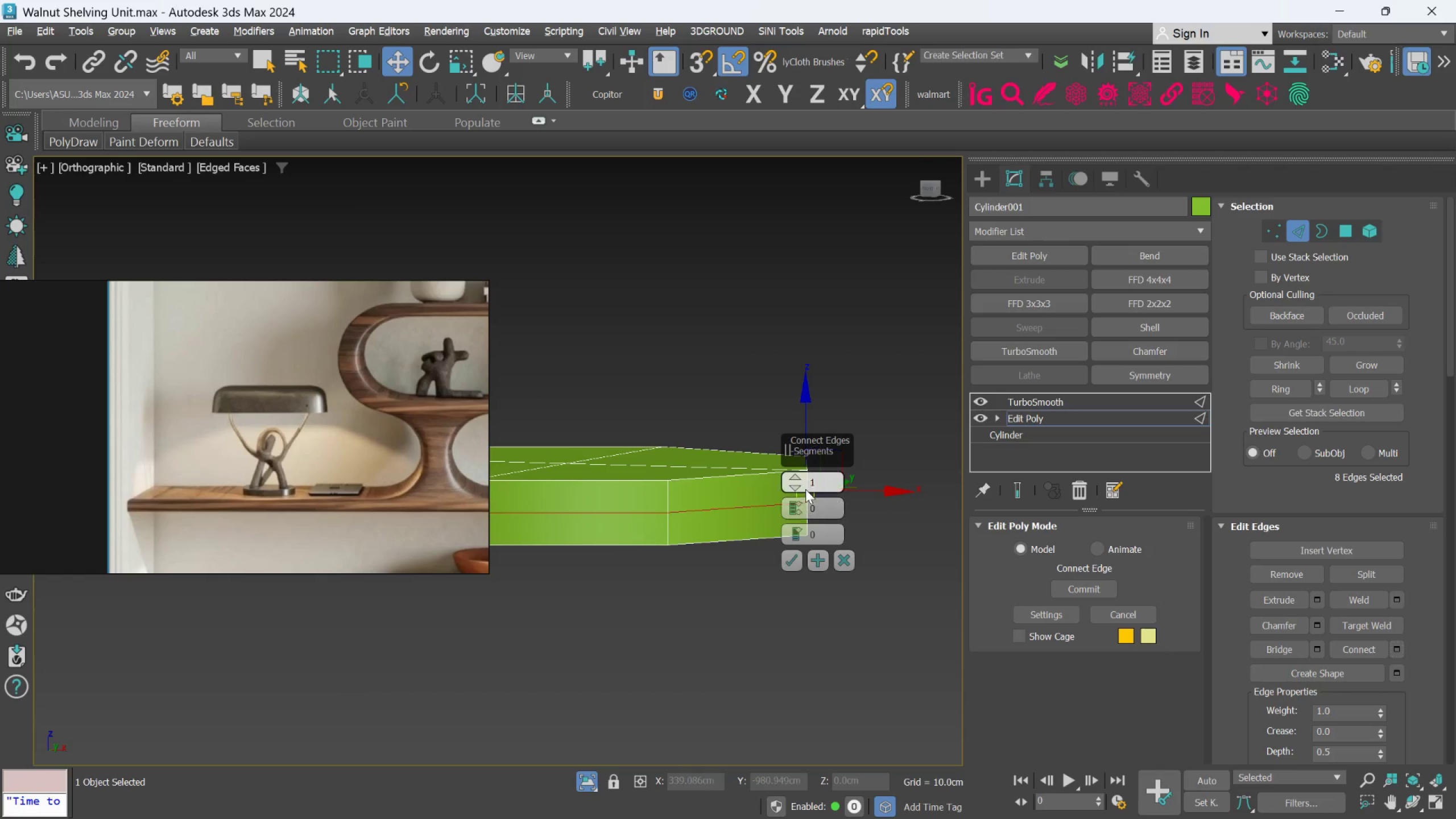 
left_click([797, 478])
 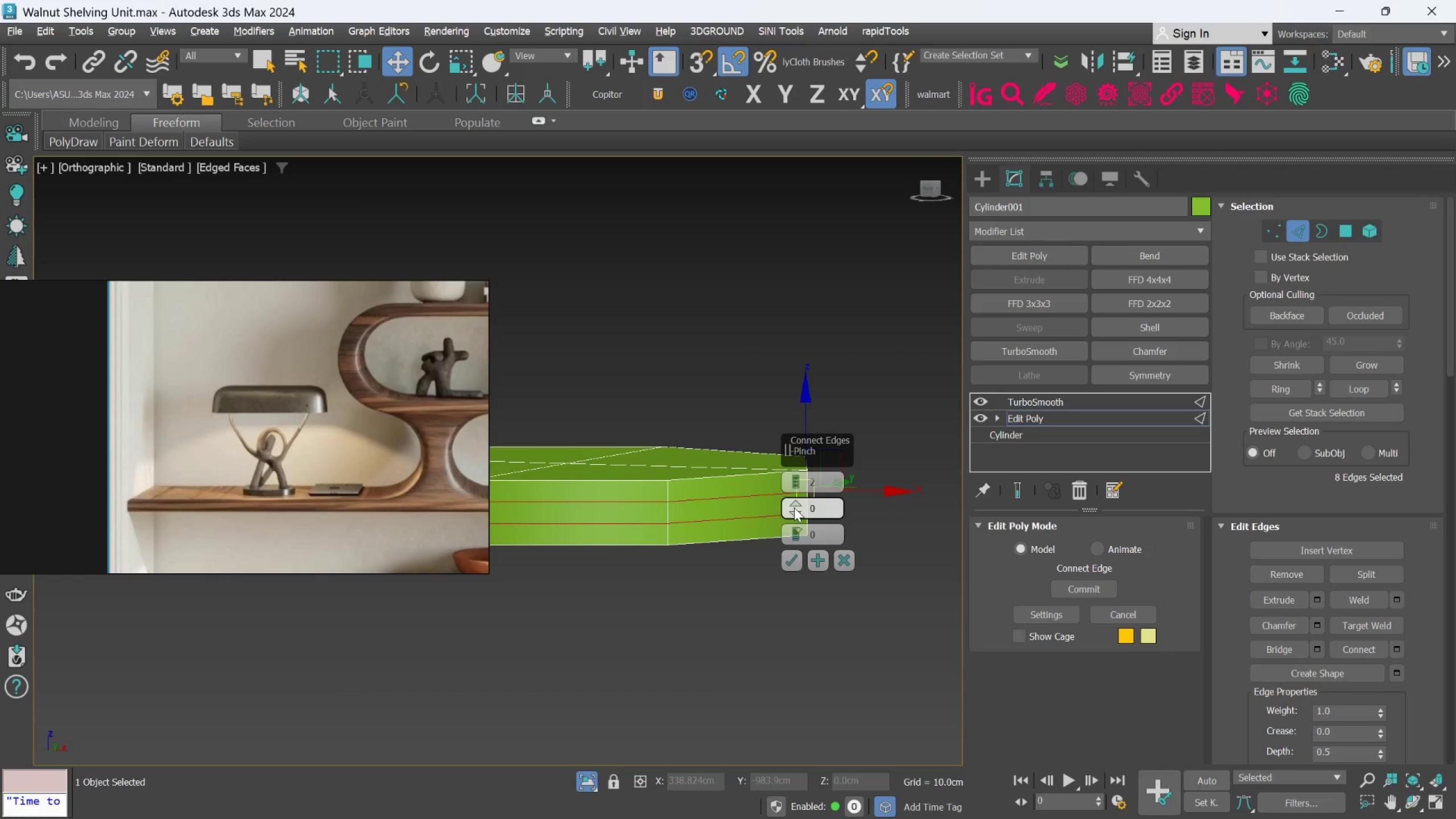 
left_click_drag(start_coordinate=[794, 503], to_coordinate=[832, 355])
 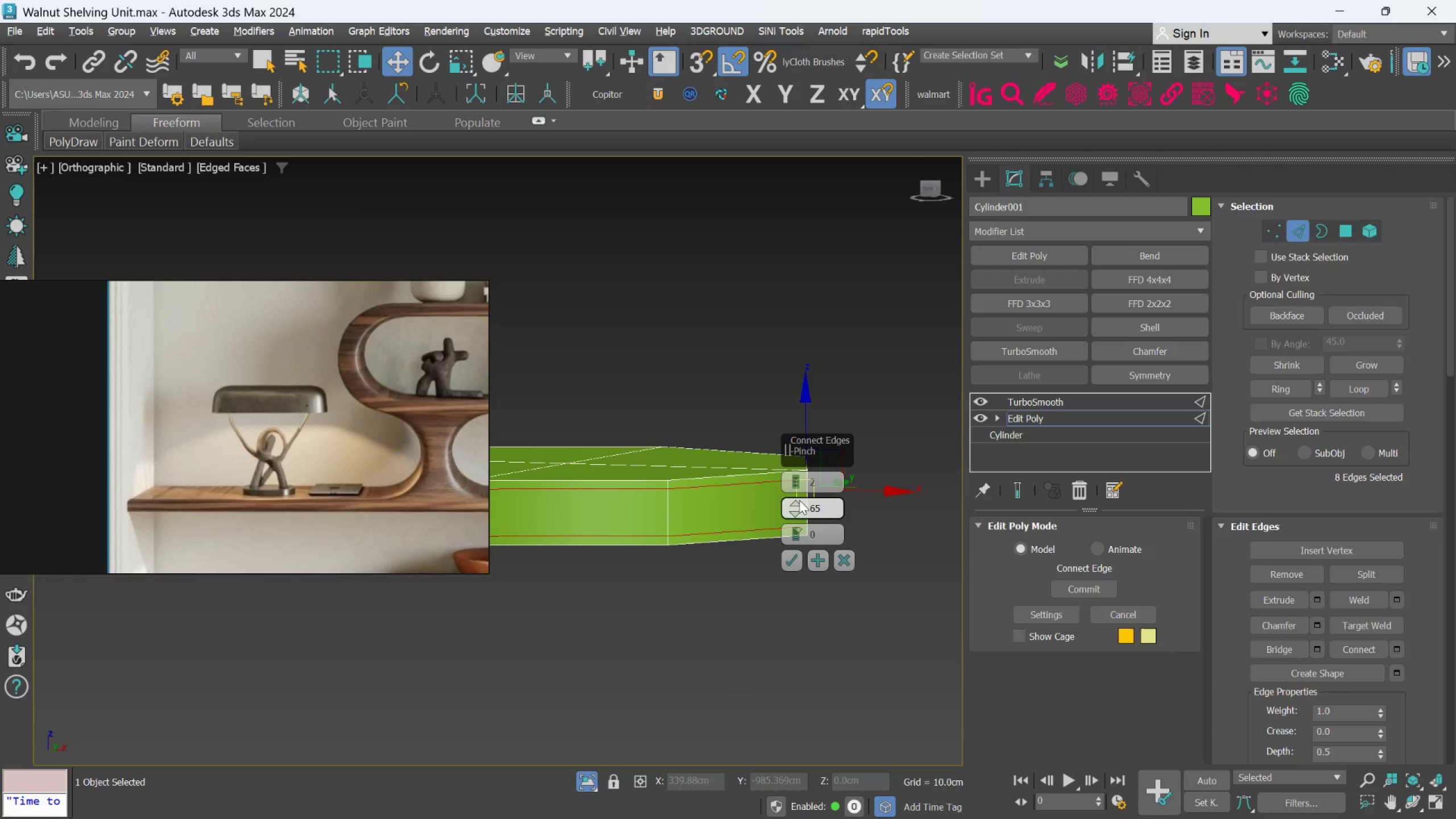 
left_click_drag(start_coordinate=[799, 500], to_coordinate=[805, 466])
 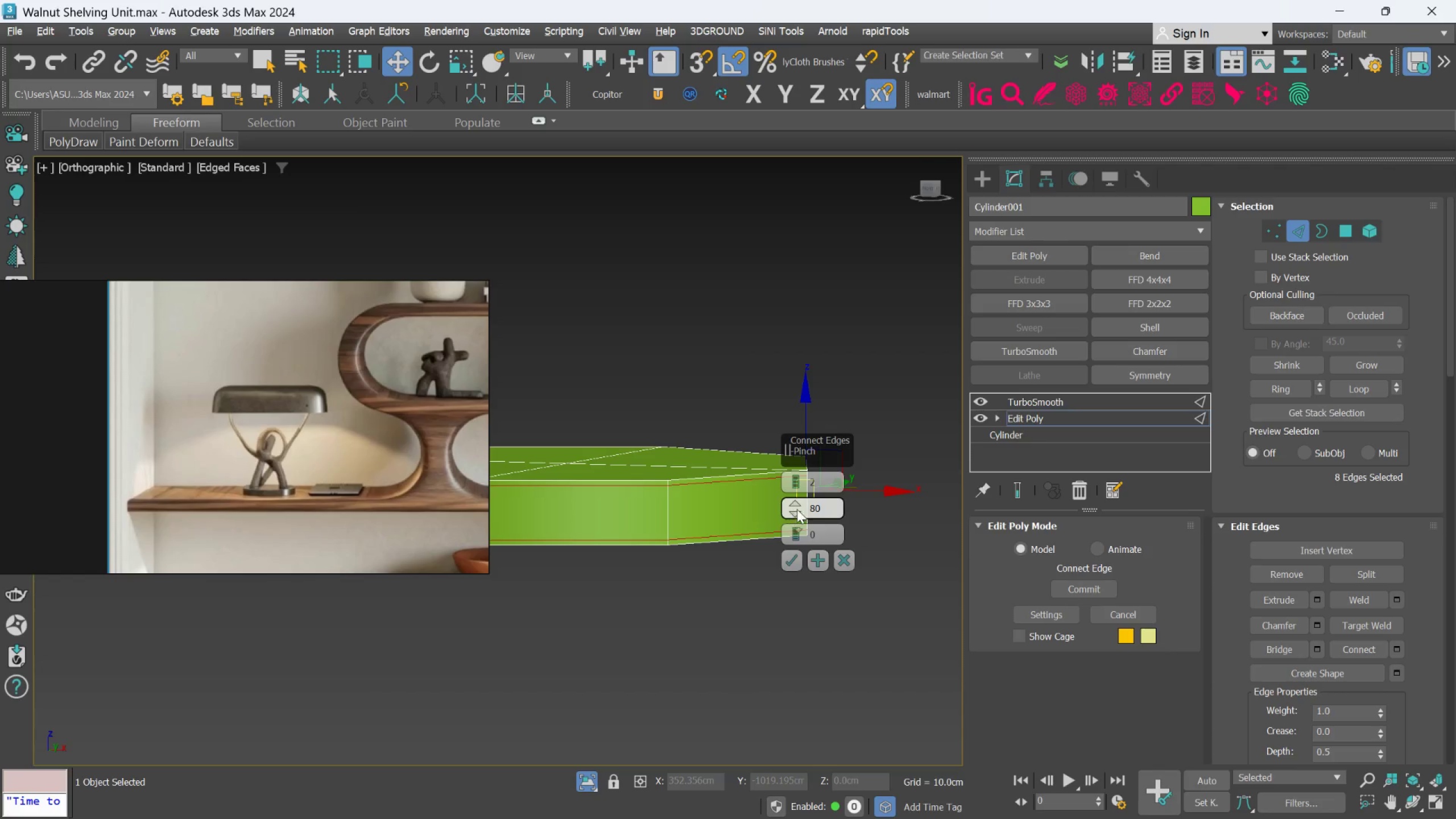 
double_click([812, 506])
 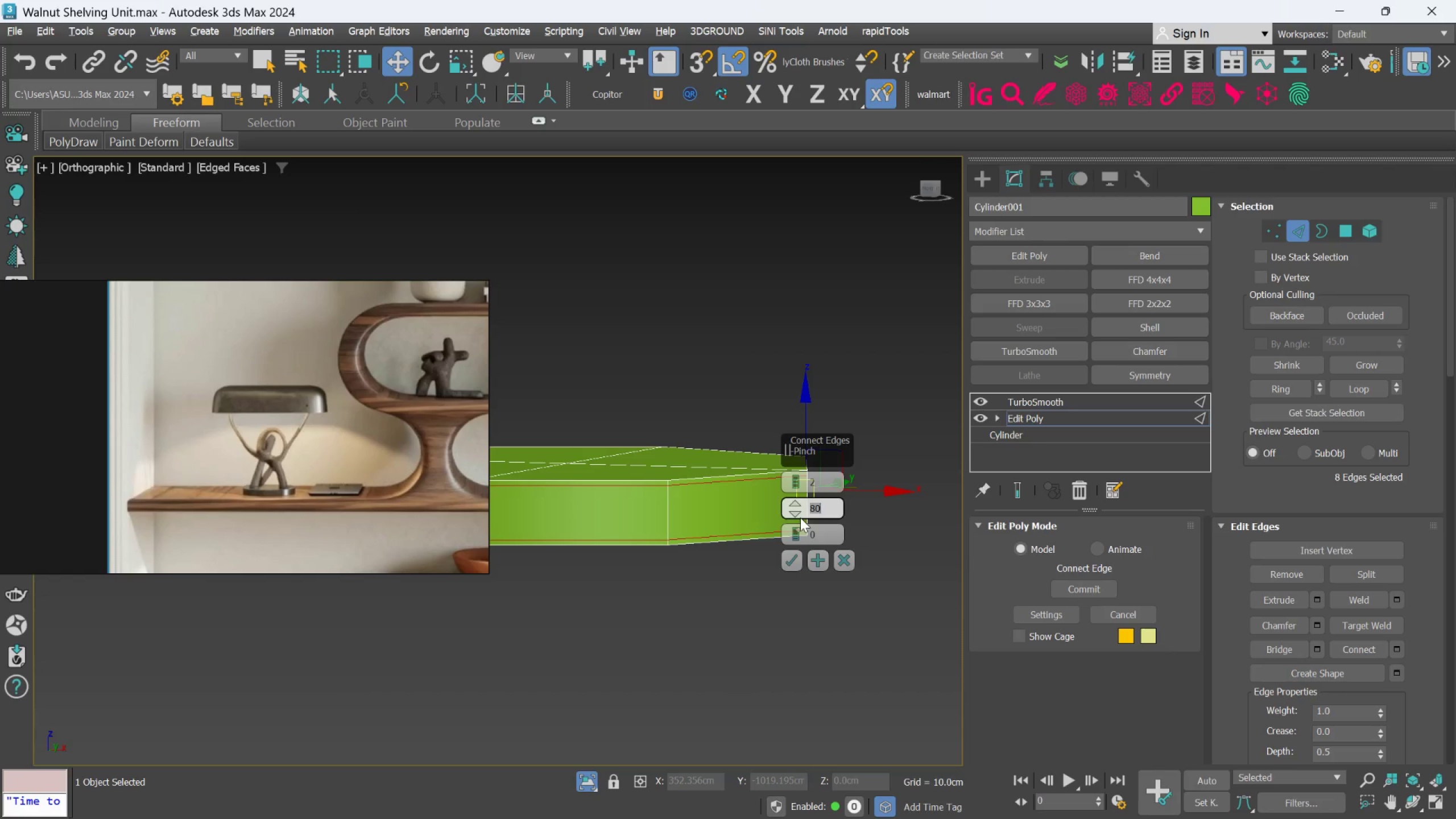 
key(7)
 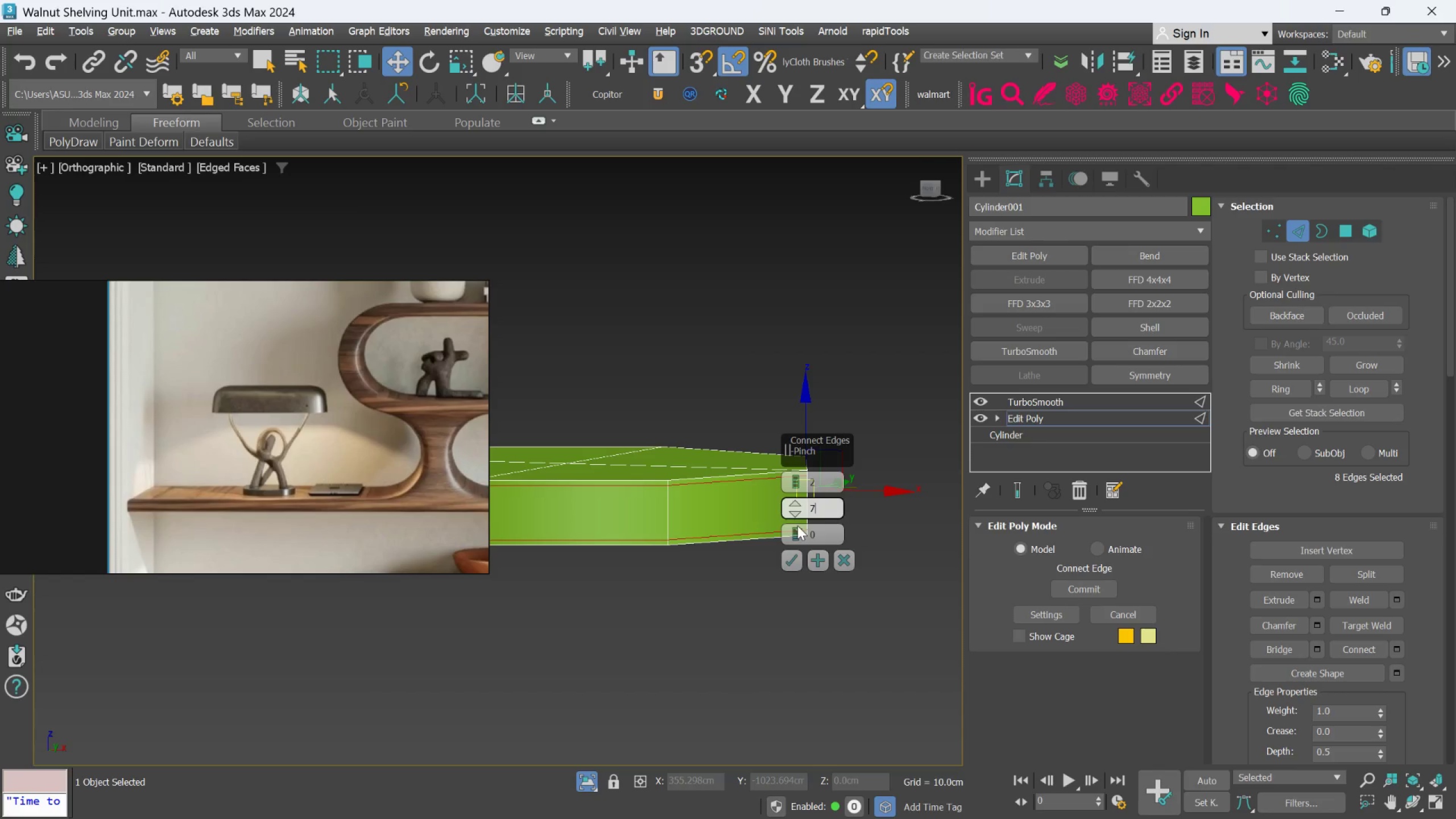 
key(5)
 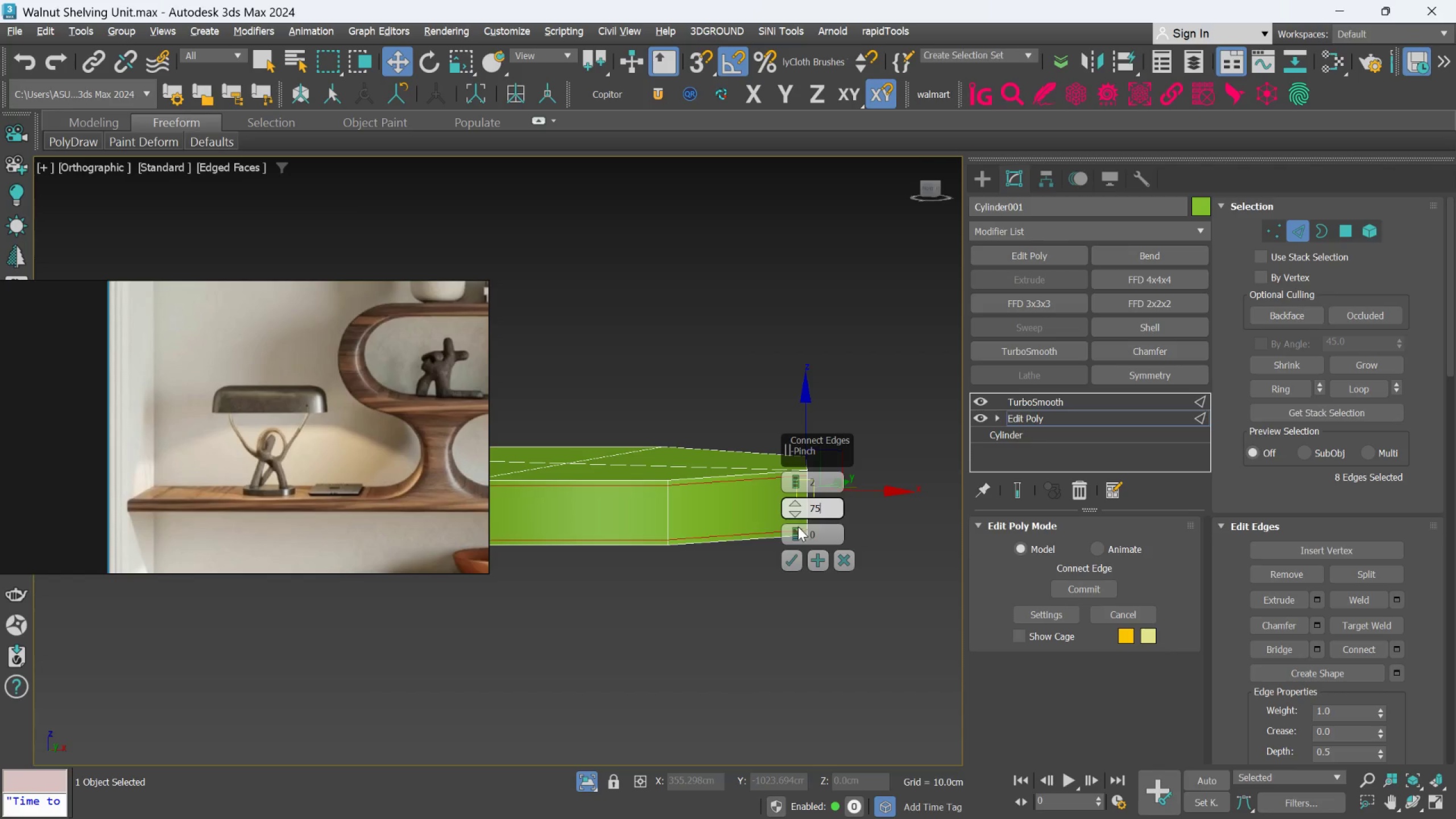 
key(Enter)
 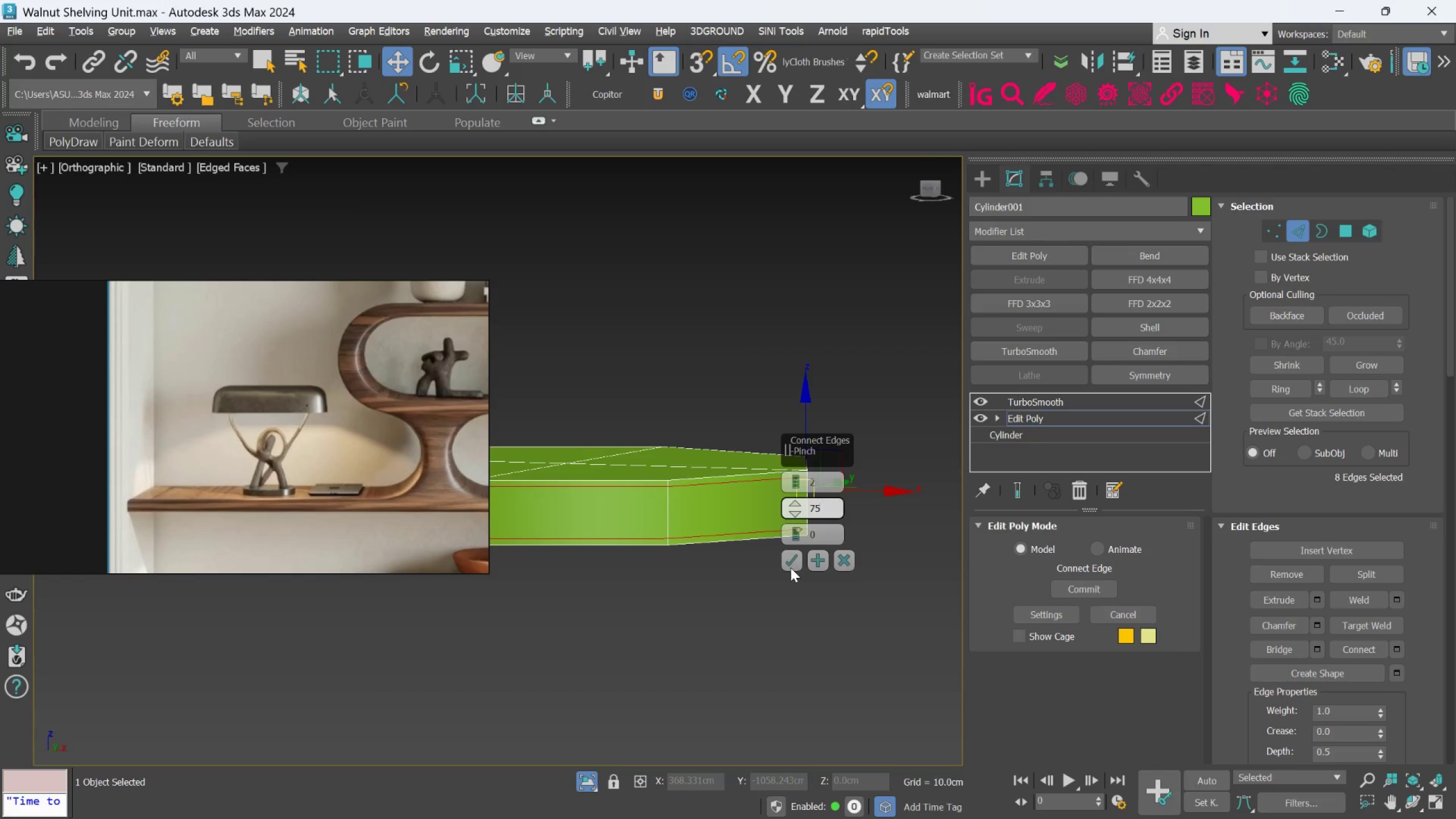 
left_click([791, 562])
 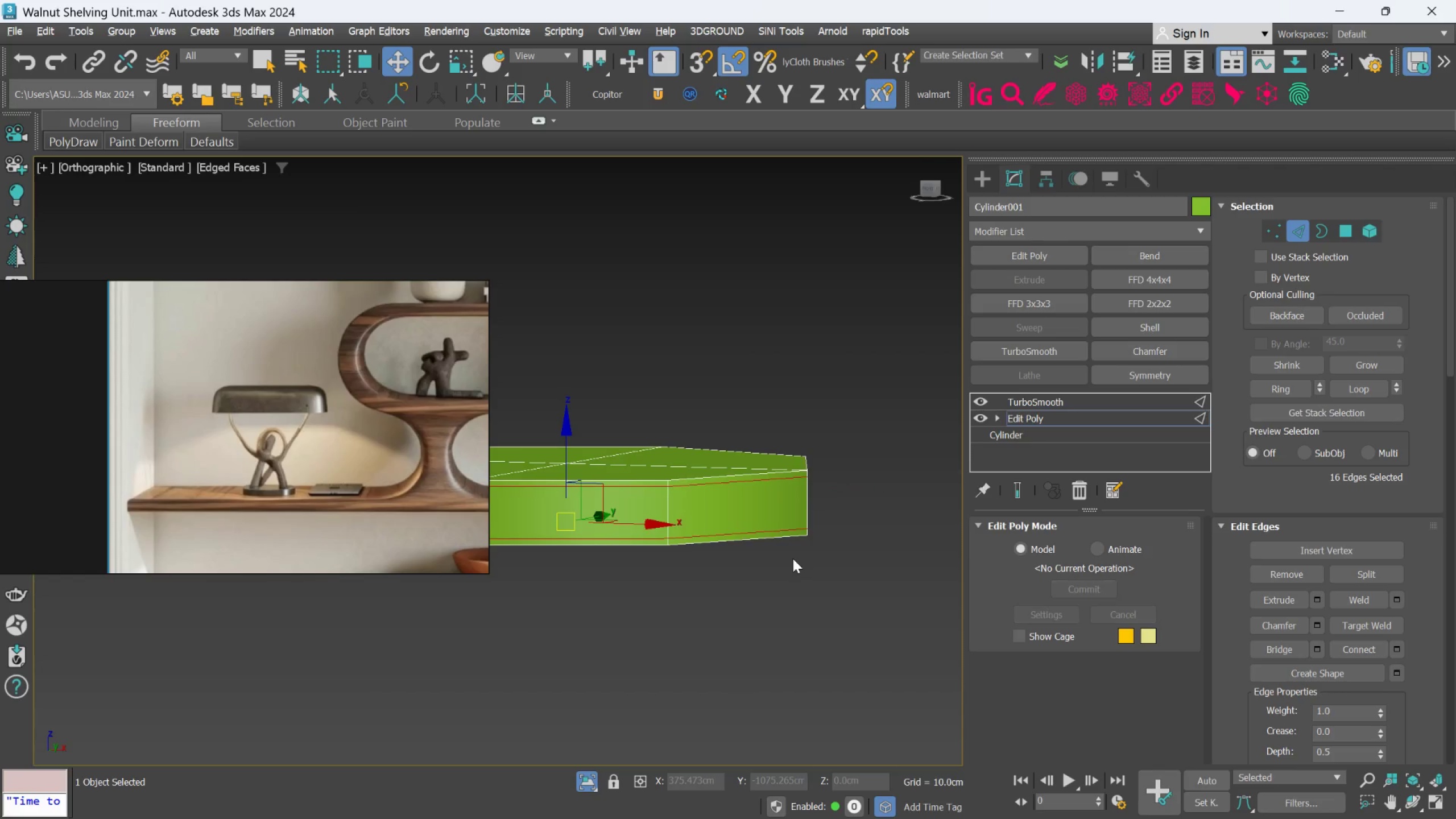 
hold_key(key=AltLeft, duration=0.41)
 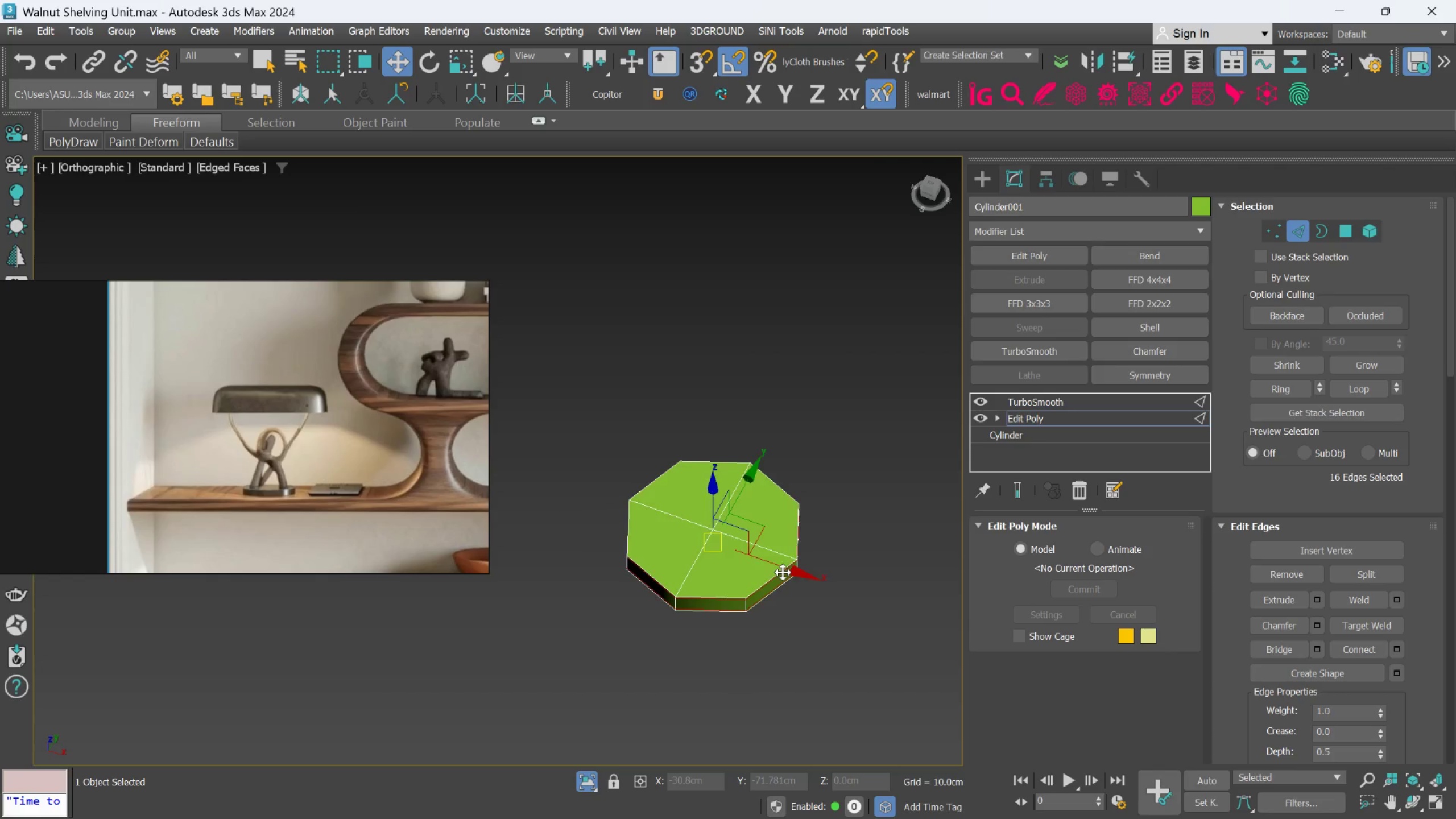 
scroll: coordinate [793, 559], scroll_direction: down, amount: 3.0
 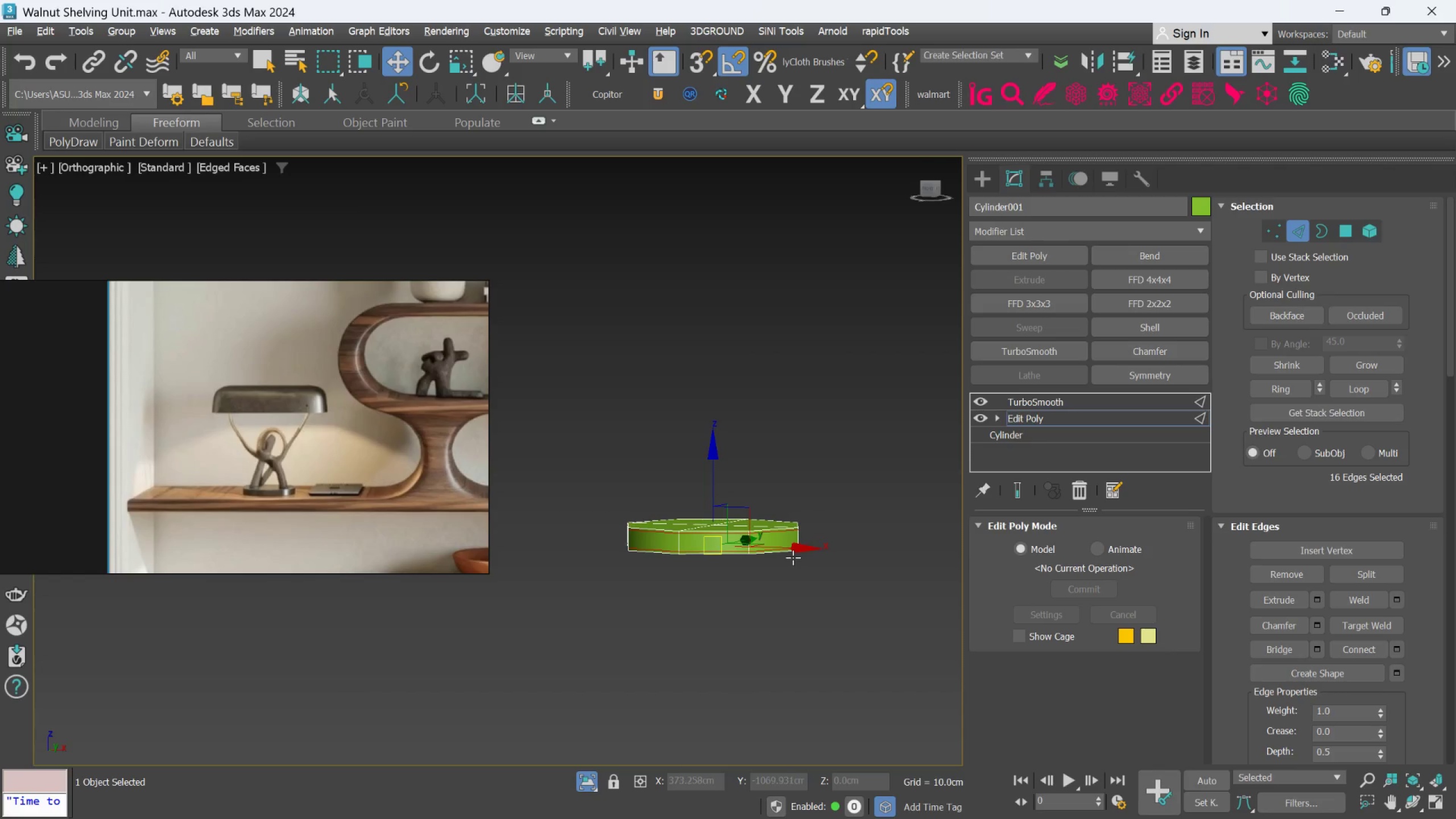 
scroll: coordinate [783, 571], scroll_direction: up, amount: 1.0
 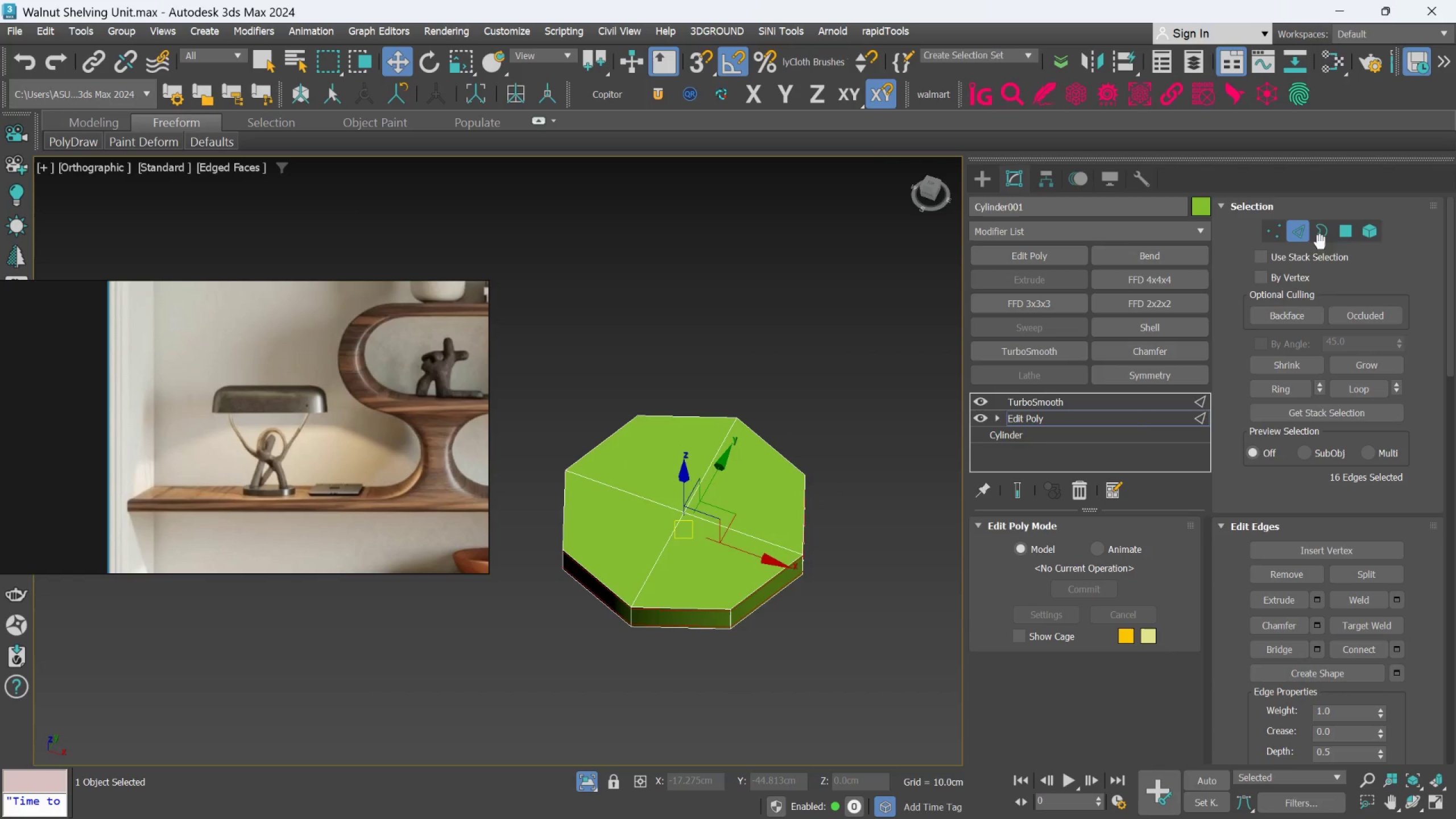 
left_click([1334, 233])
 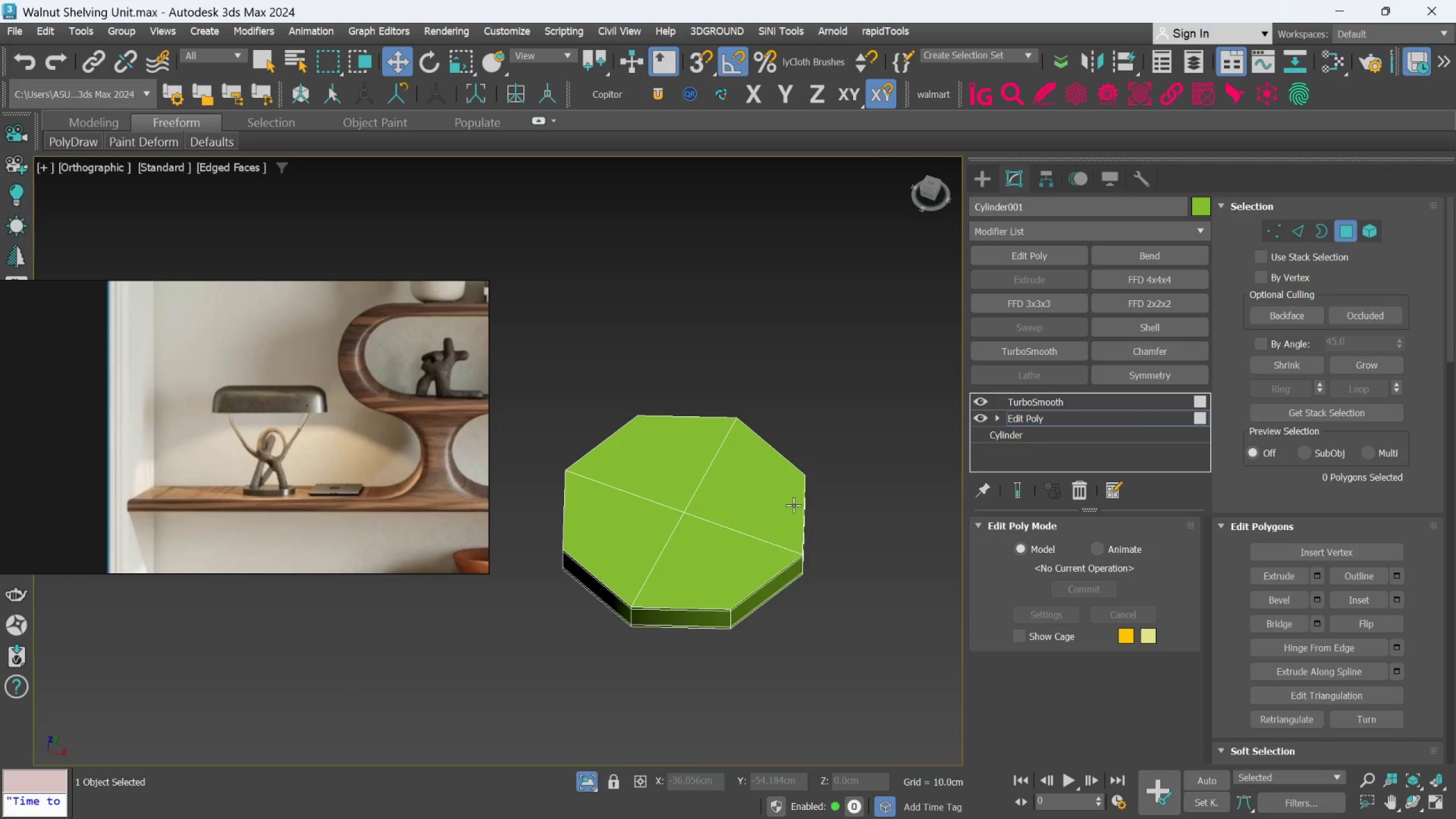 
left_click([793, 505])
 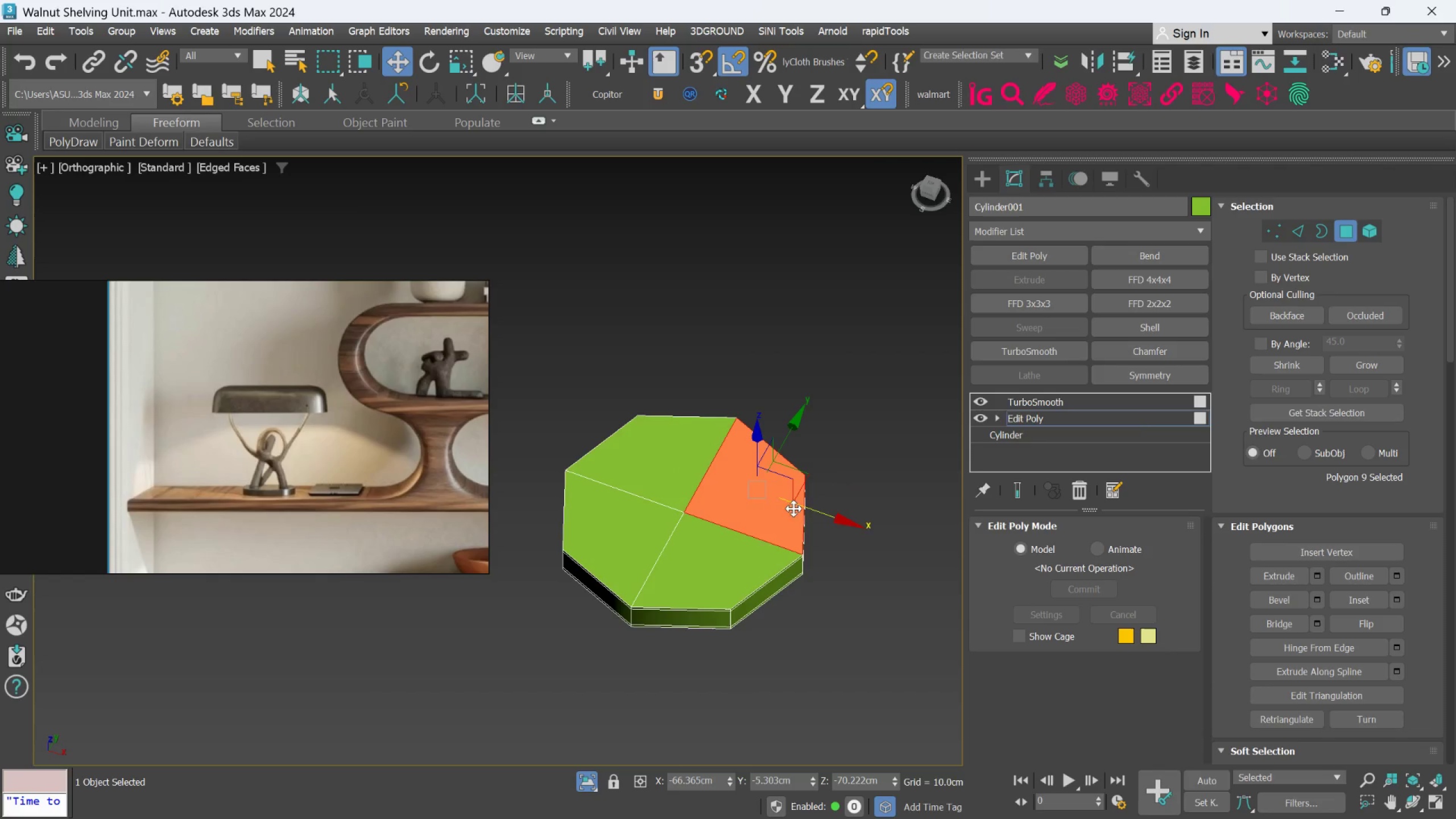 
hold_key(key=ControlLeft, duration=1.12)
double_click([750, 547])
 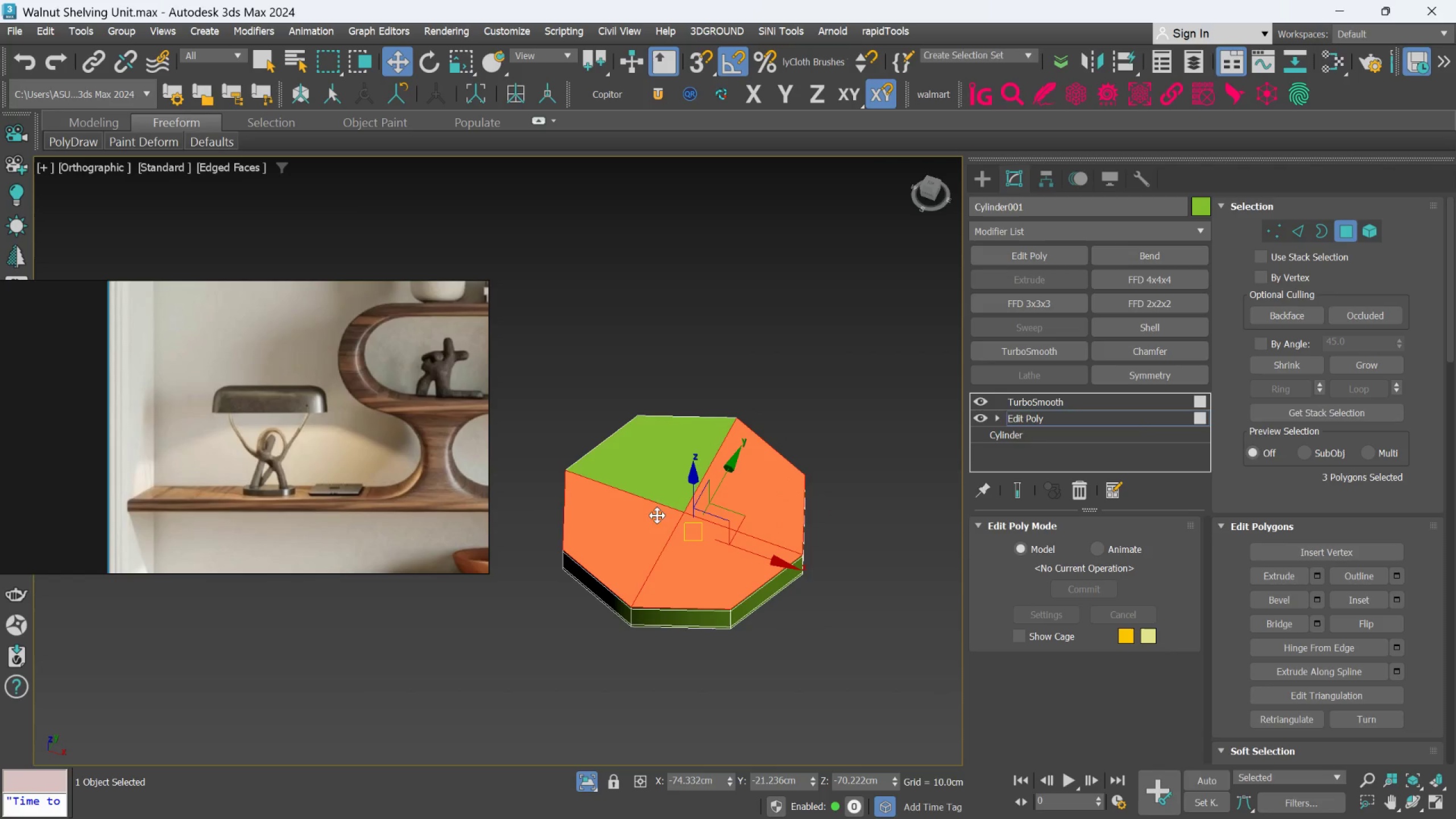 
triple_click([668, 477])
 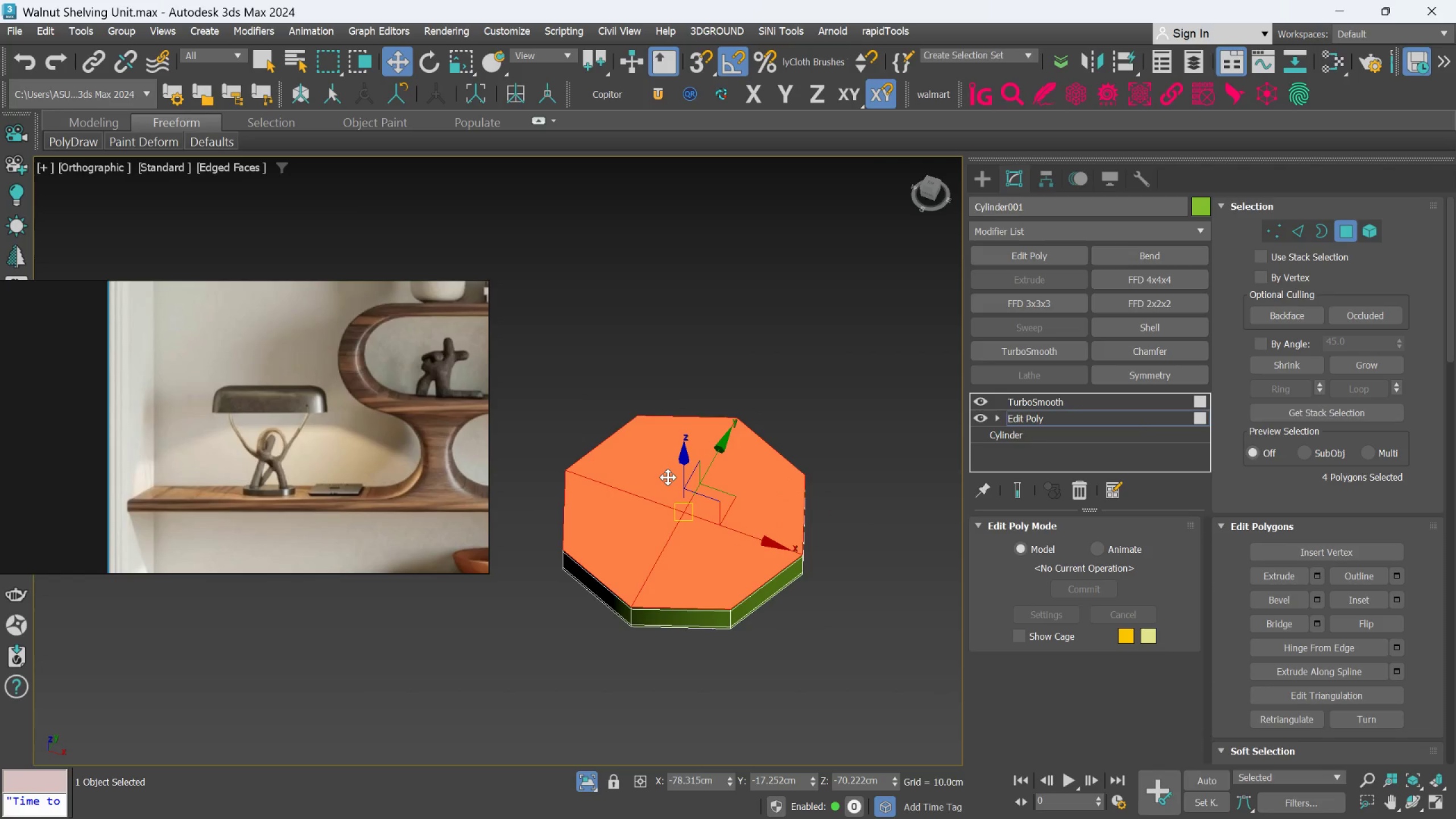 
hold_key(key=AltLeft, duration=0.49)
 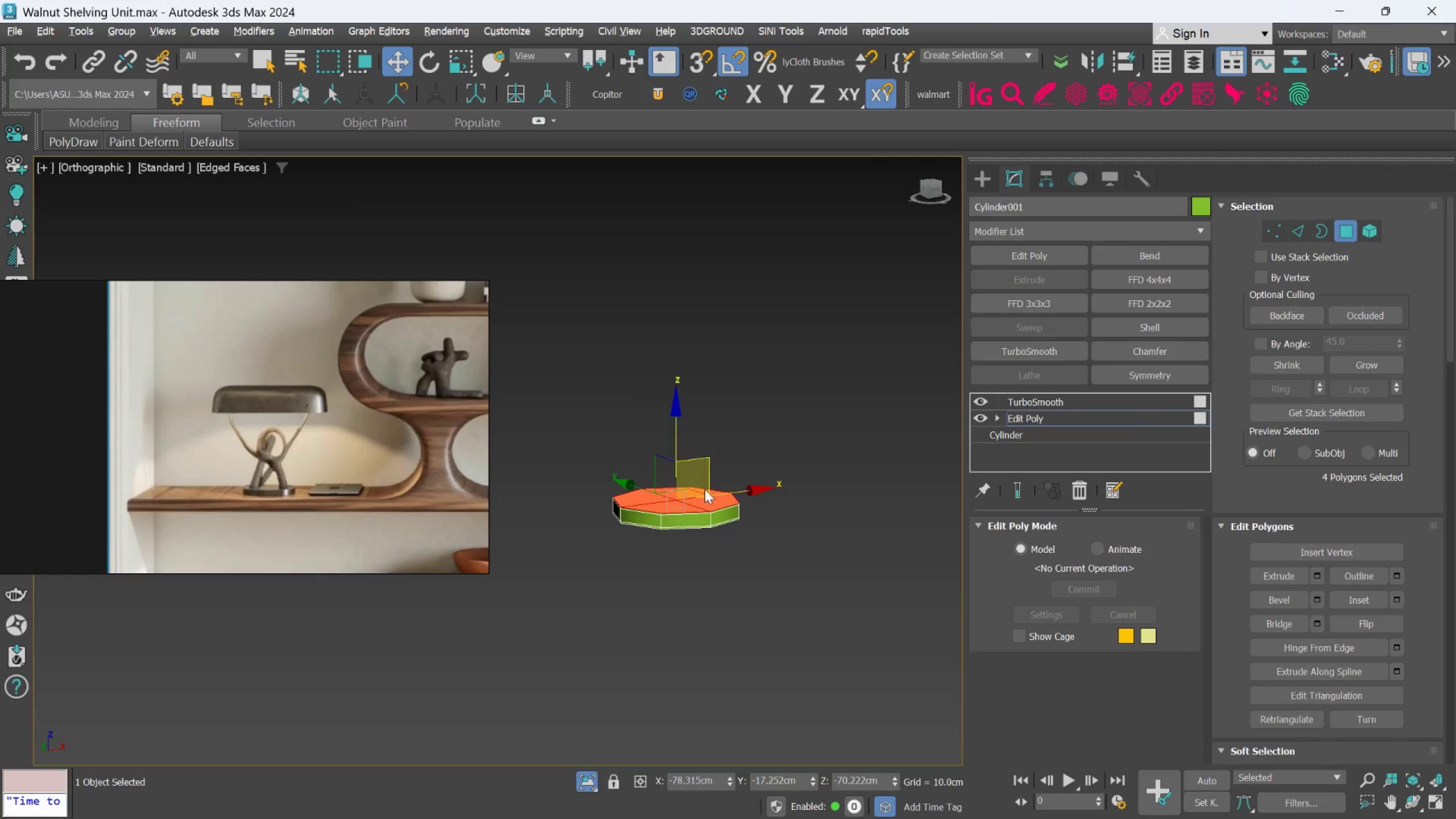 
scroll: coordinate [668, 489], scroll_direction: down, amount: 2.0
 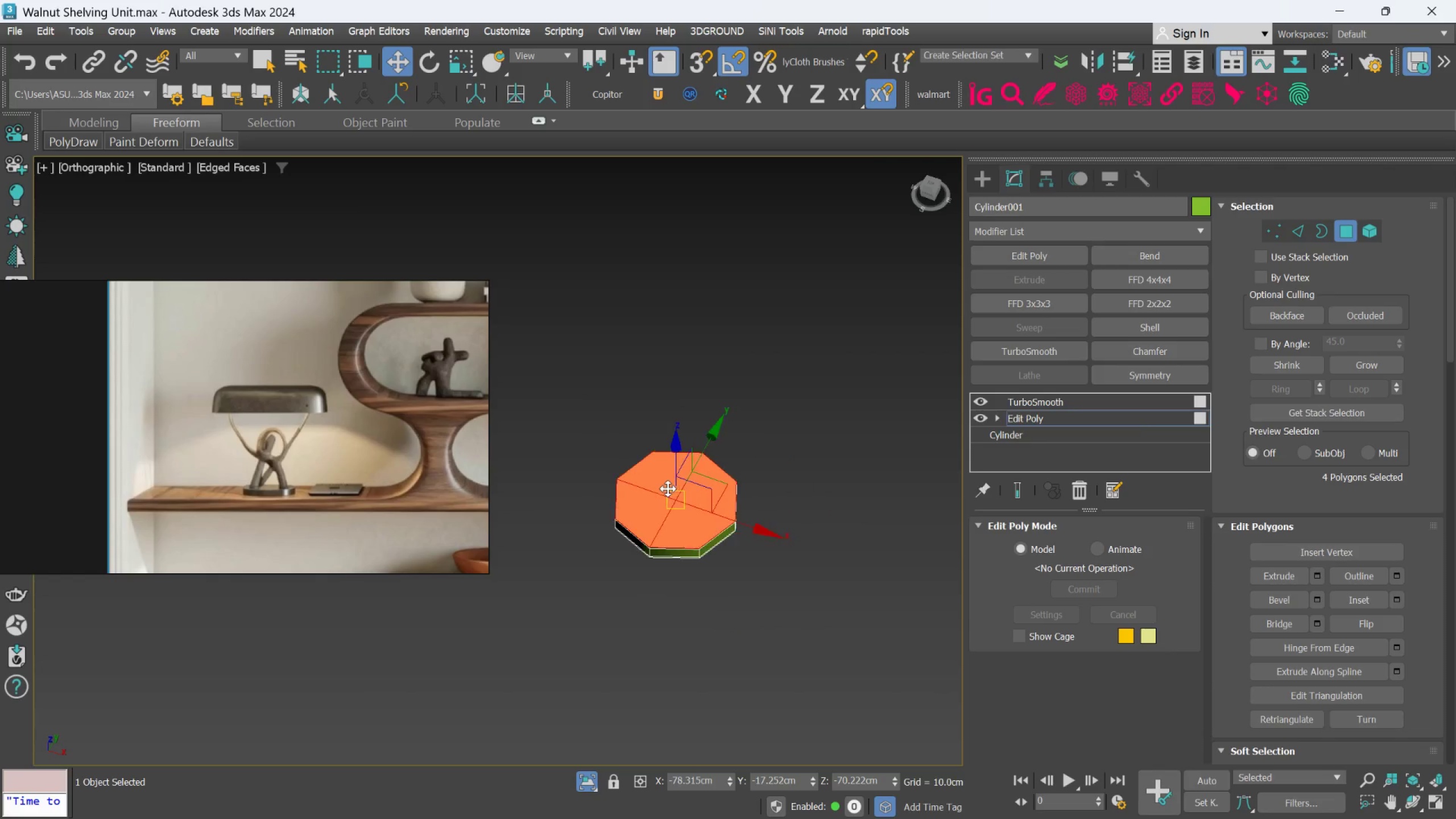 
hold_key(key=AltLeft, duration=0.35)
 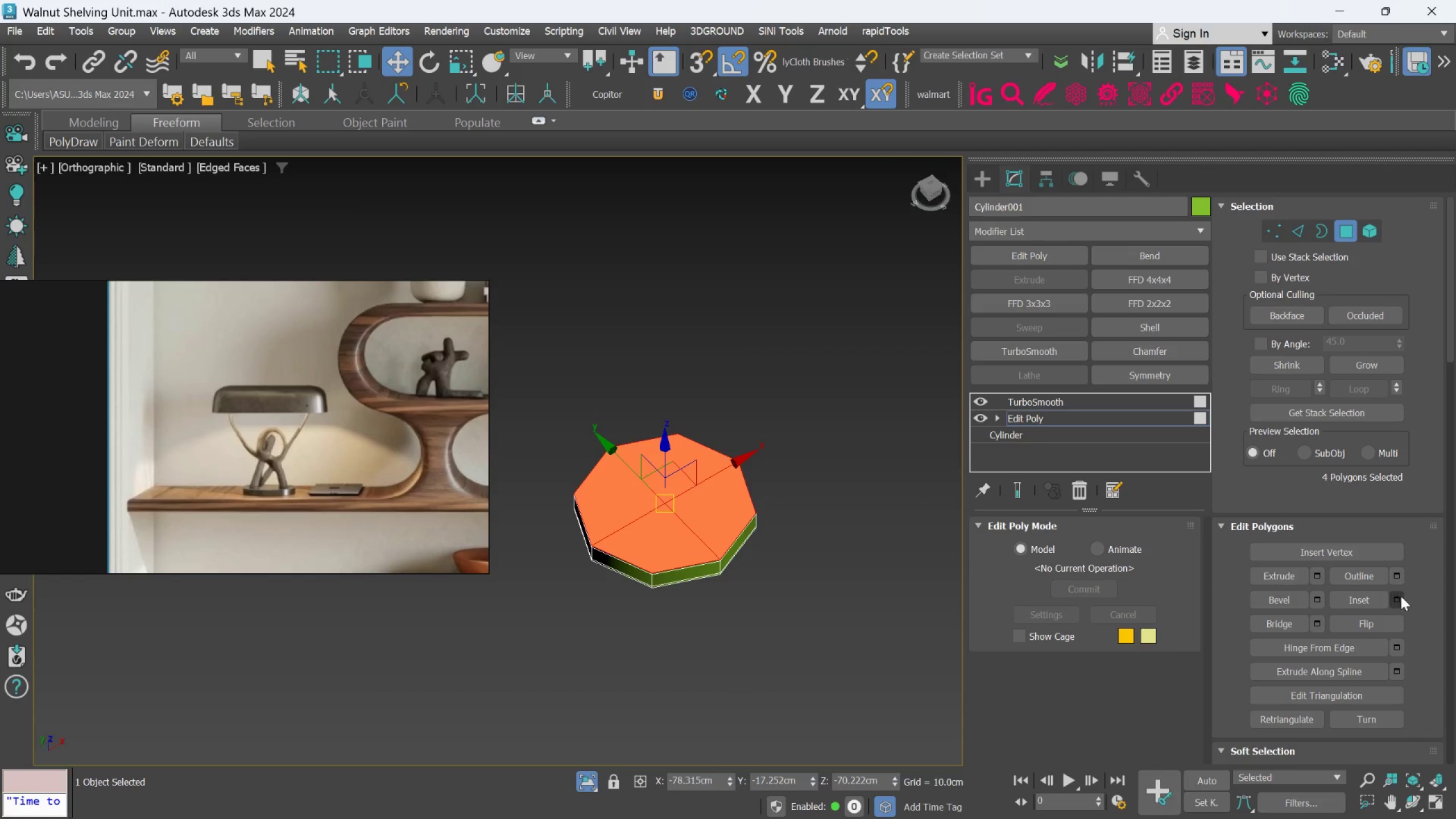 
scroll: coordinate [702, 492], scroll_direction: up, amount: 1.0
 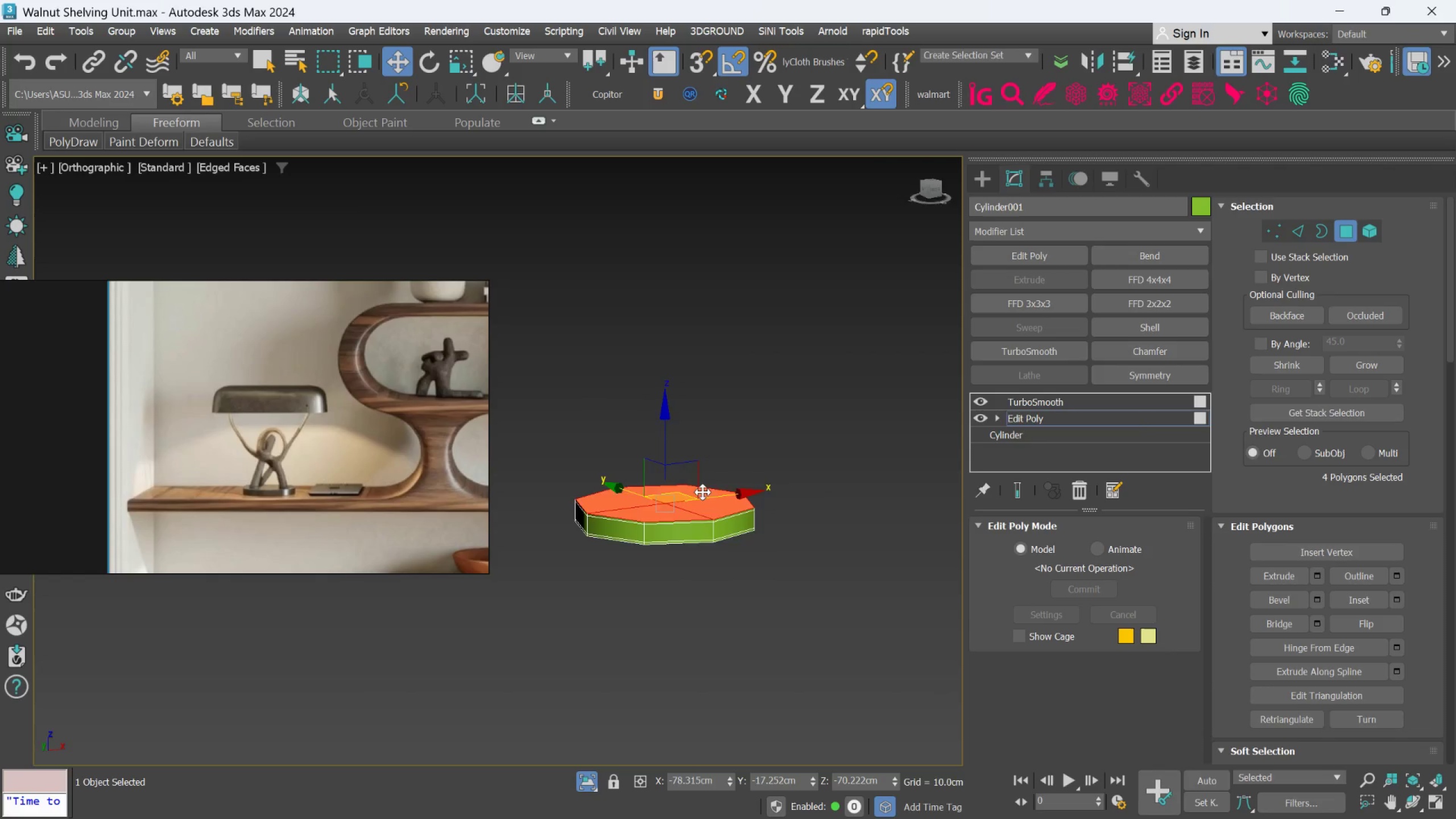 
left_click([1398, 594])
 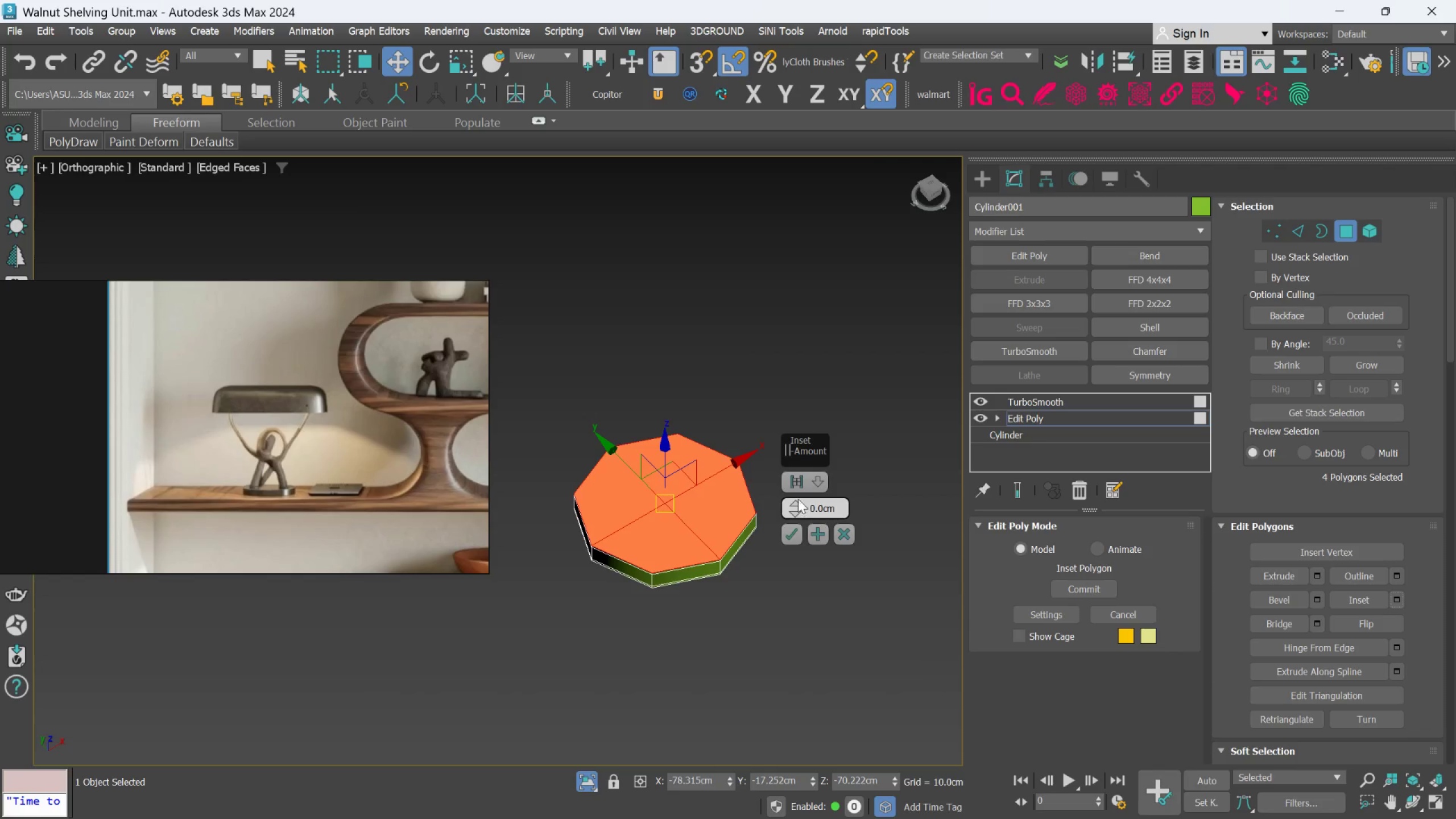 
left_click_drag(start_coordinate=[794, 500], to_coordinate=[793, 490])
 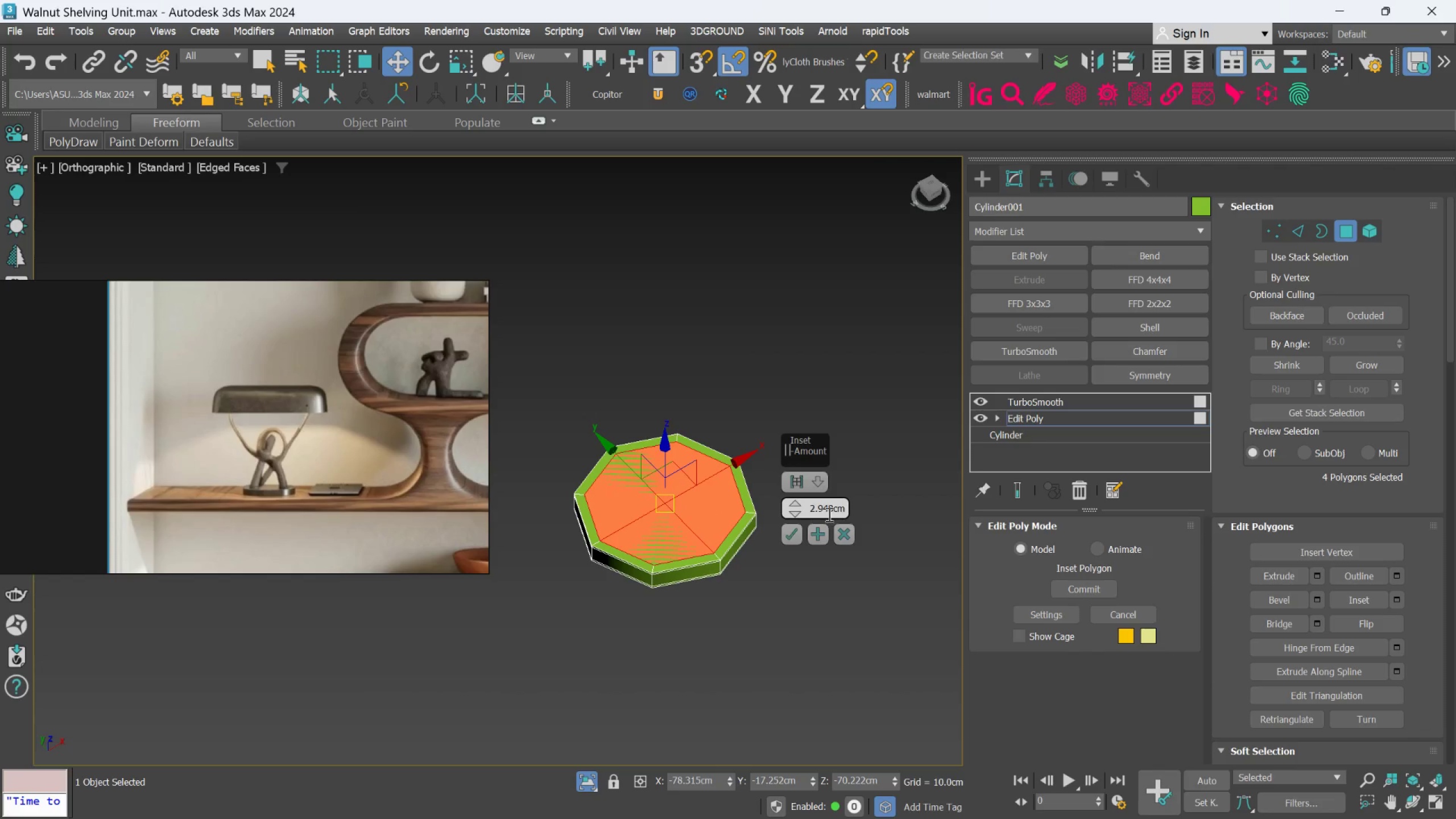 
double_click([827, 513])
 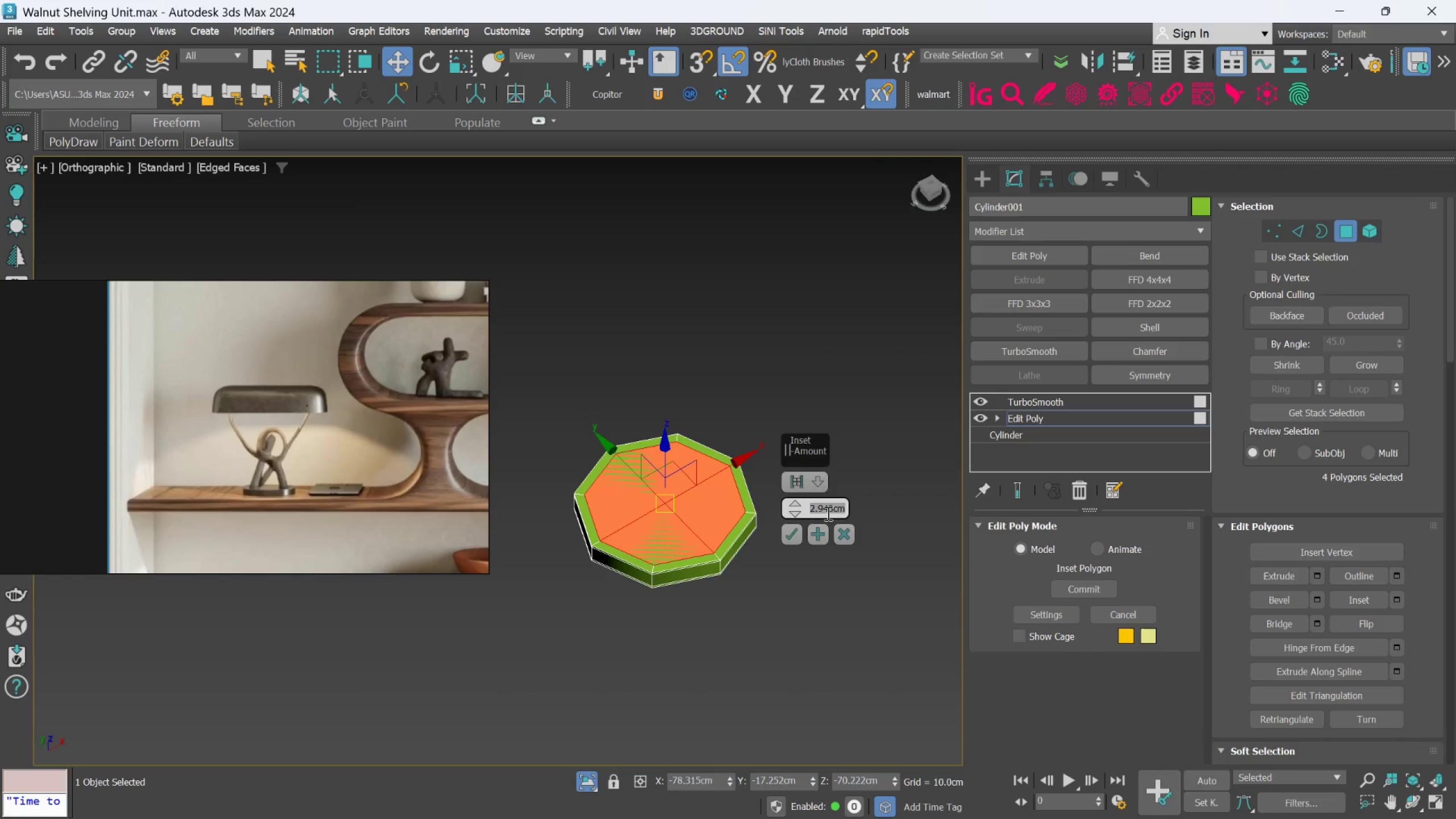 
key(3)
 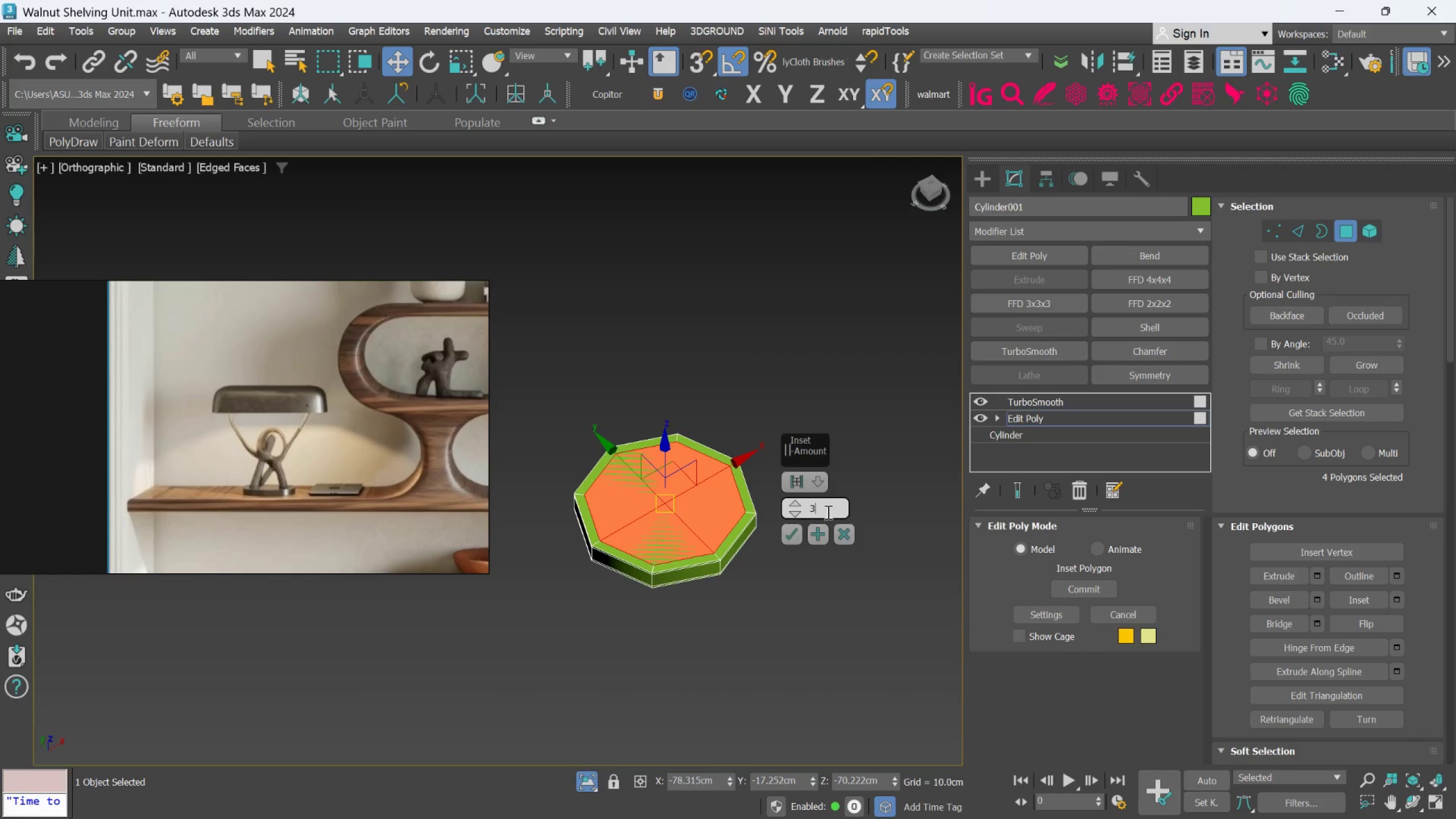 
key(Enter)
 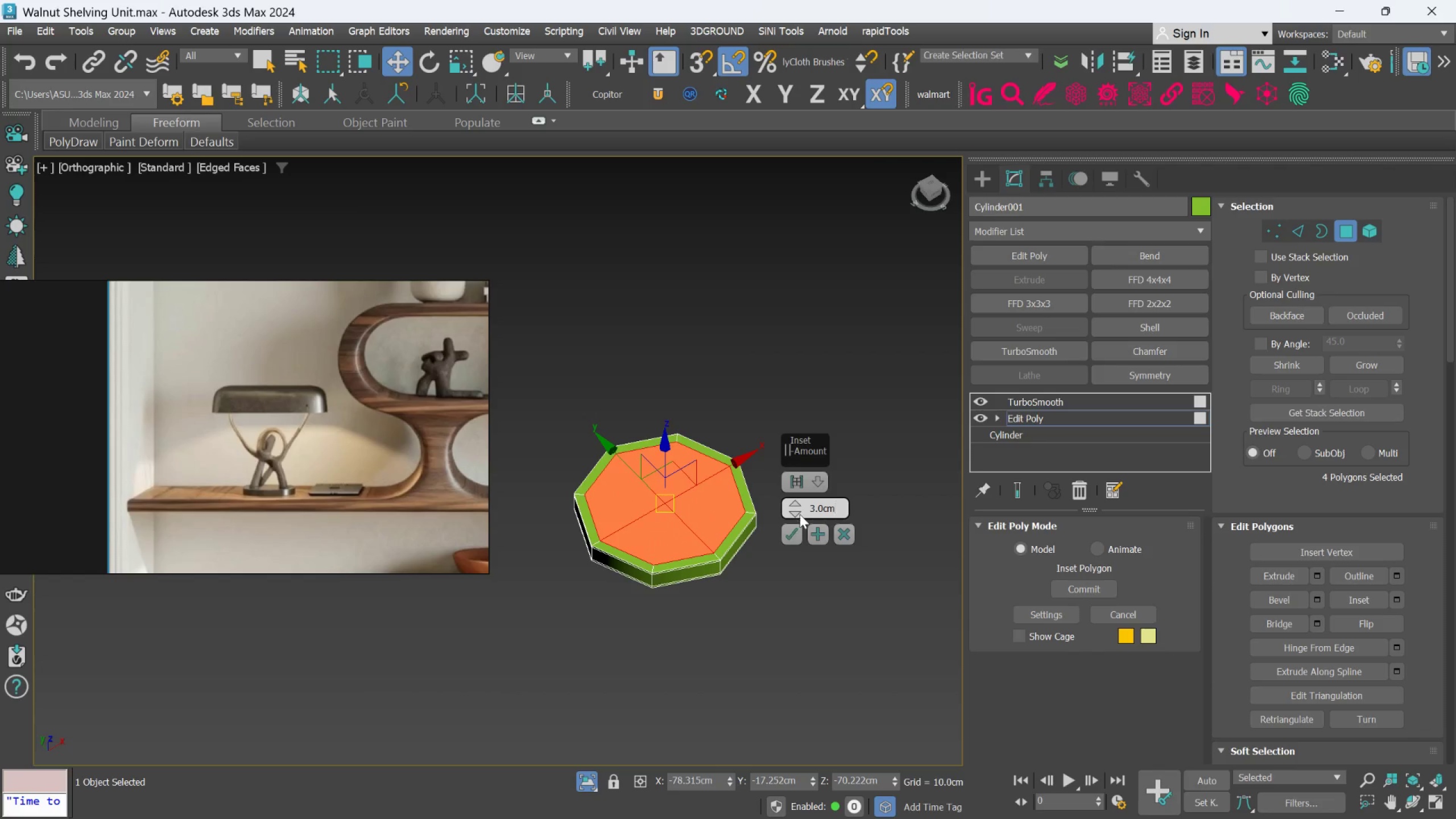 
double_click([810, 510])
 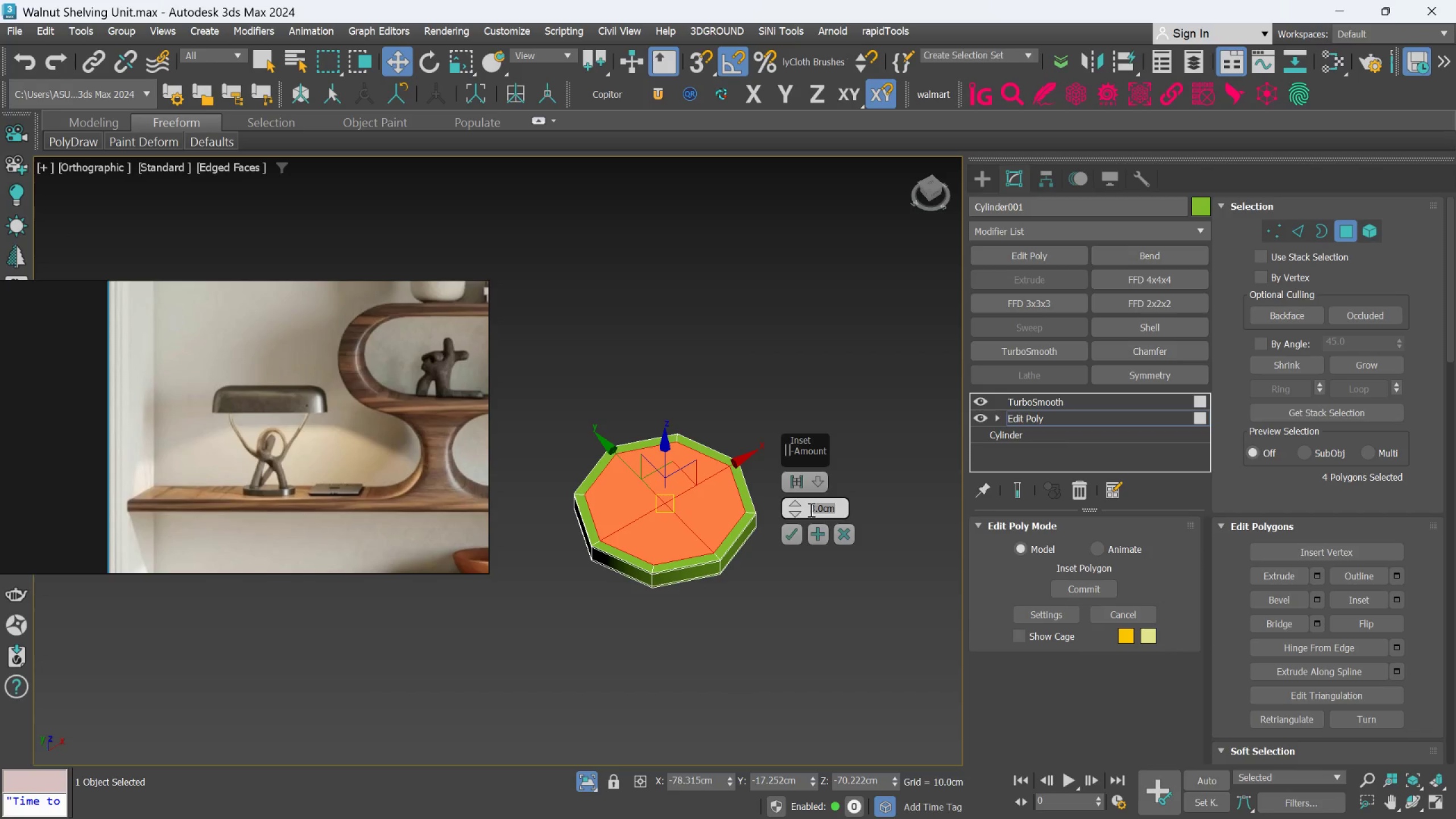 
key(2)
 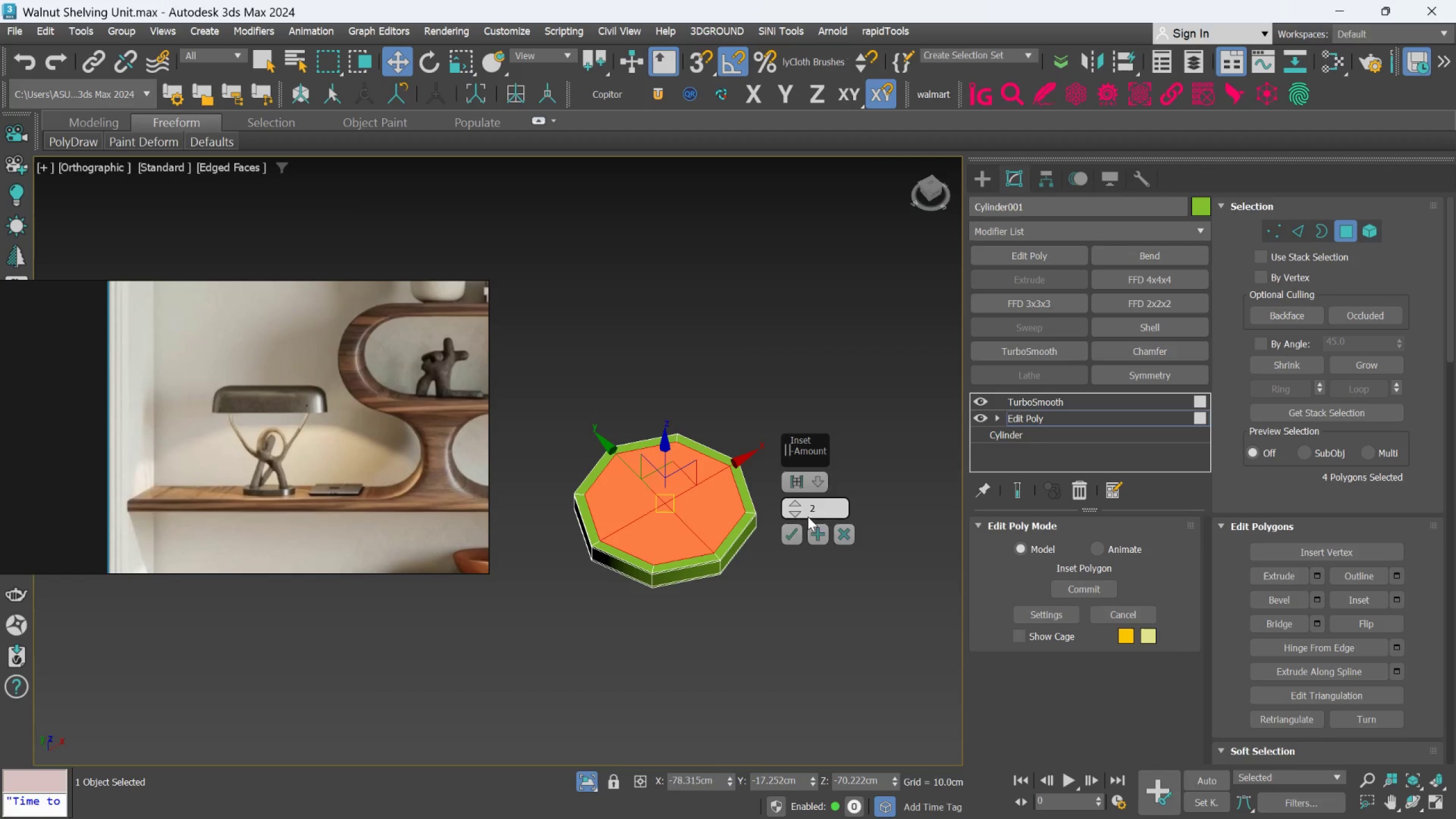 
key(Enter)
 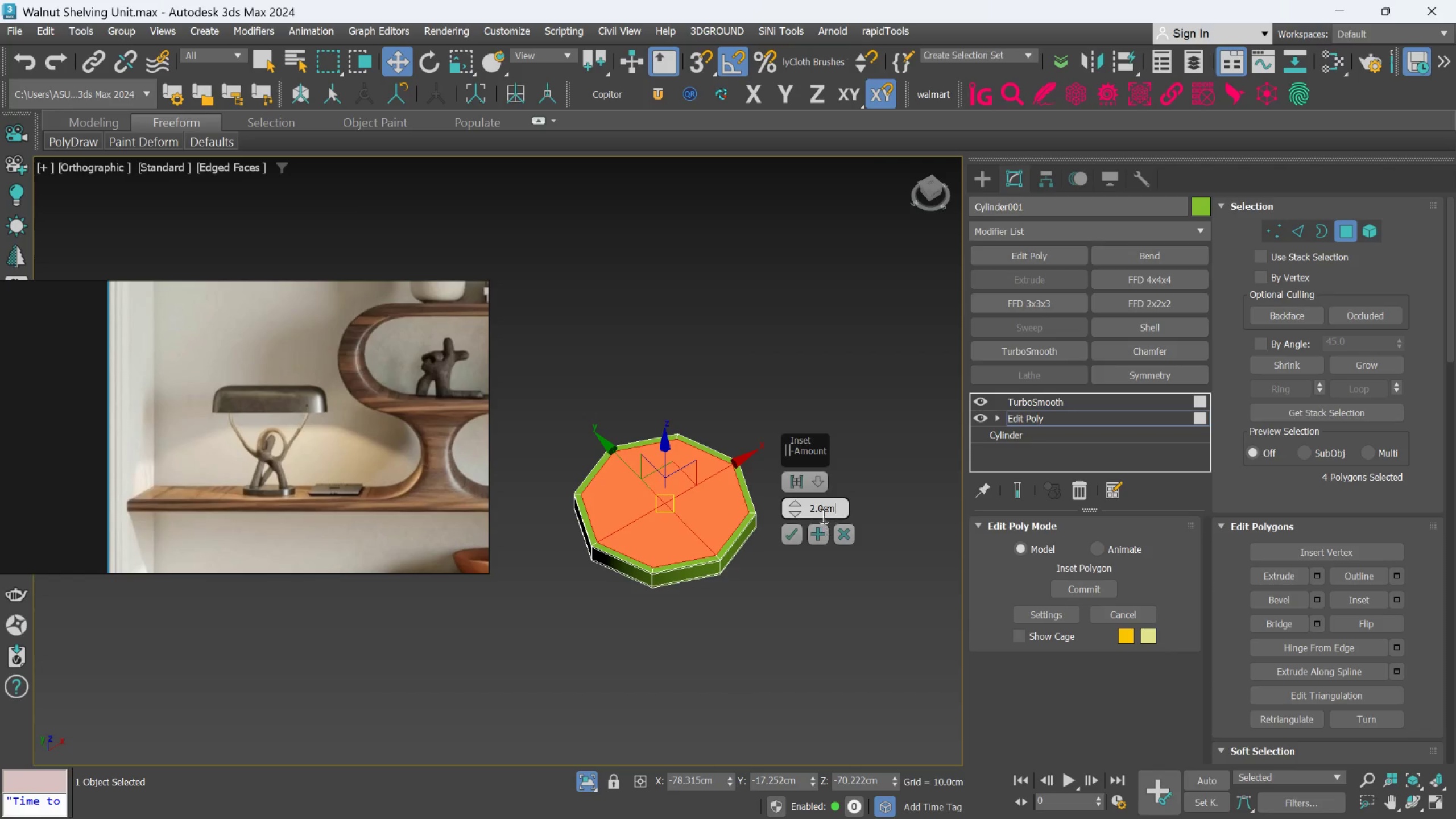 
double_click([820, 510])
 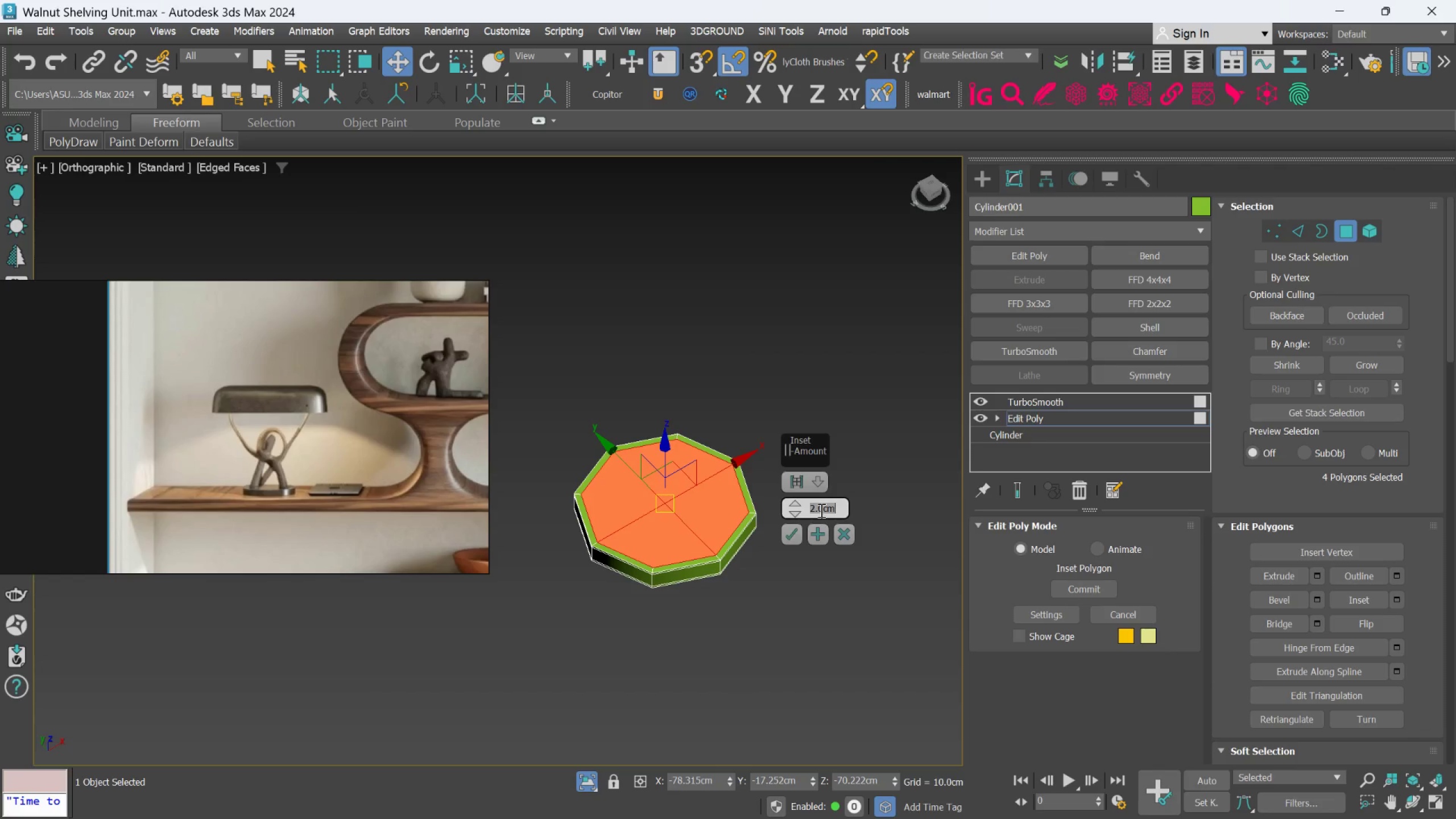 
key(1)
 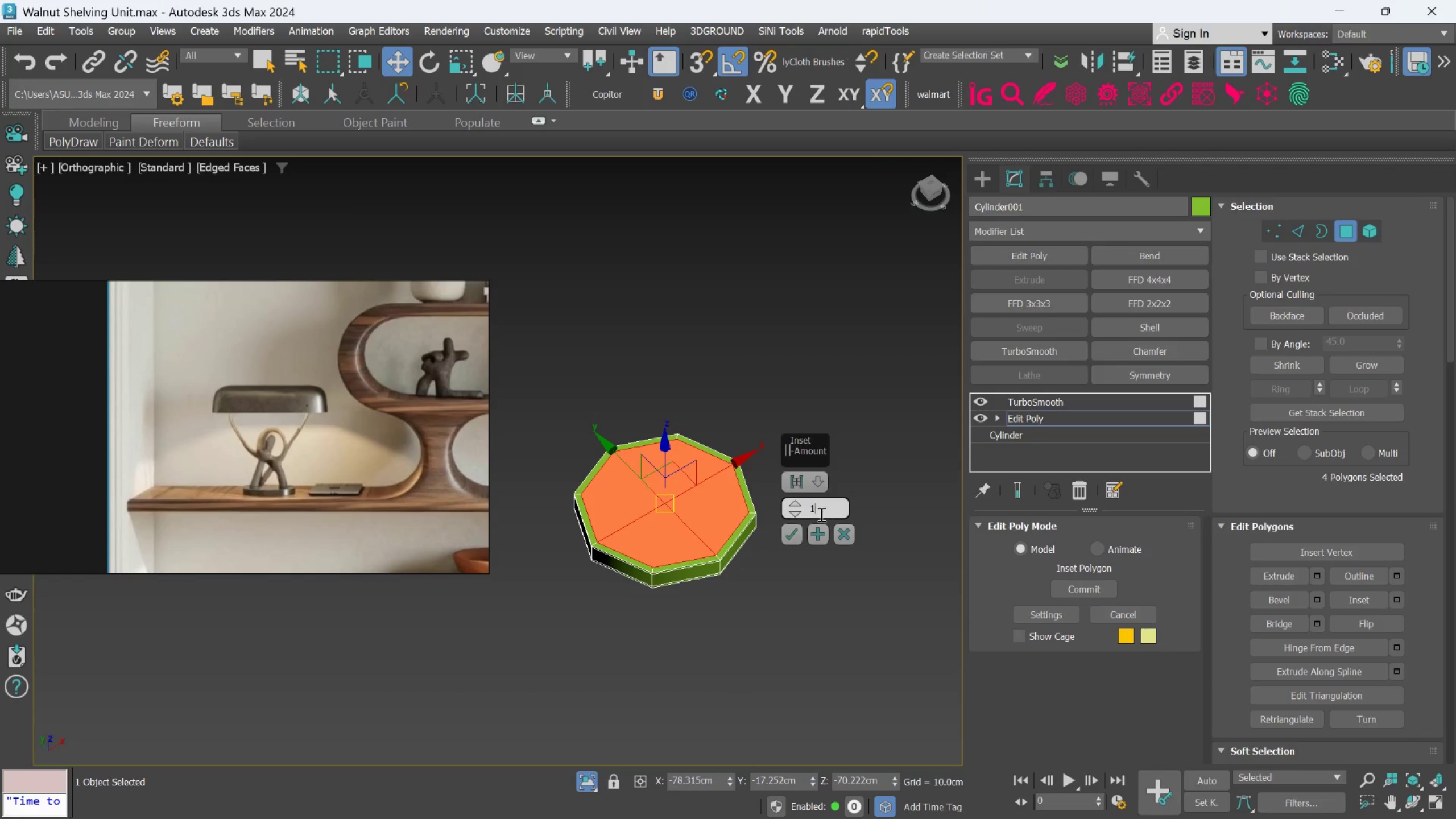 
key(Period)
 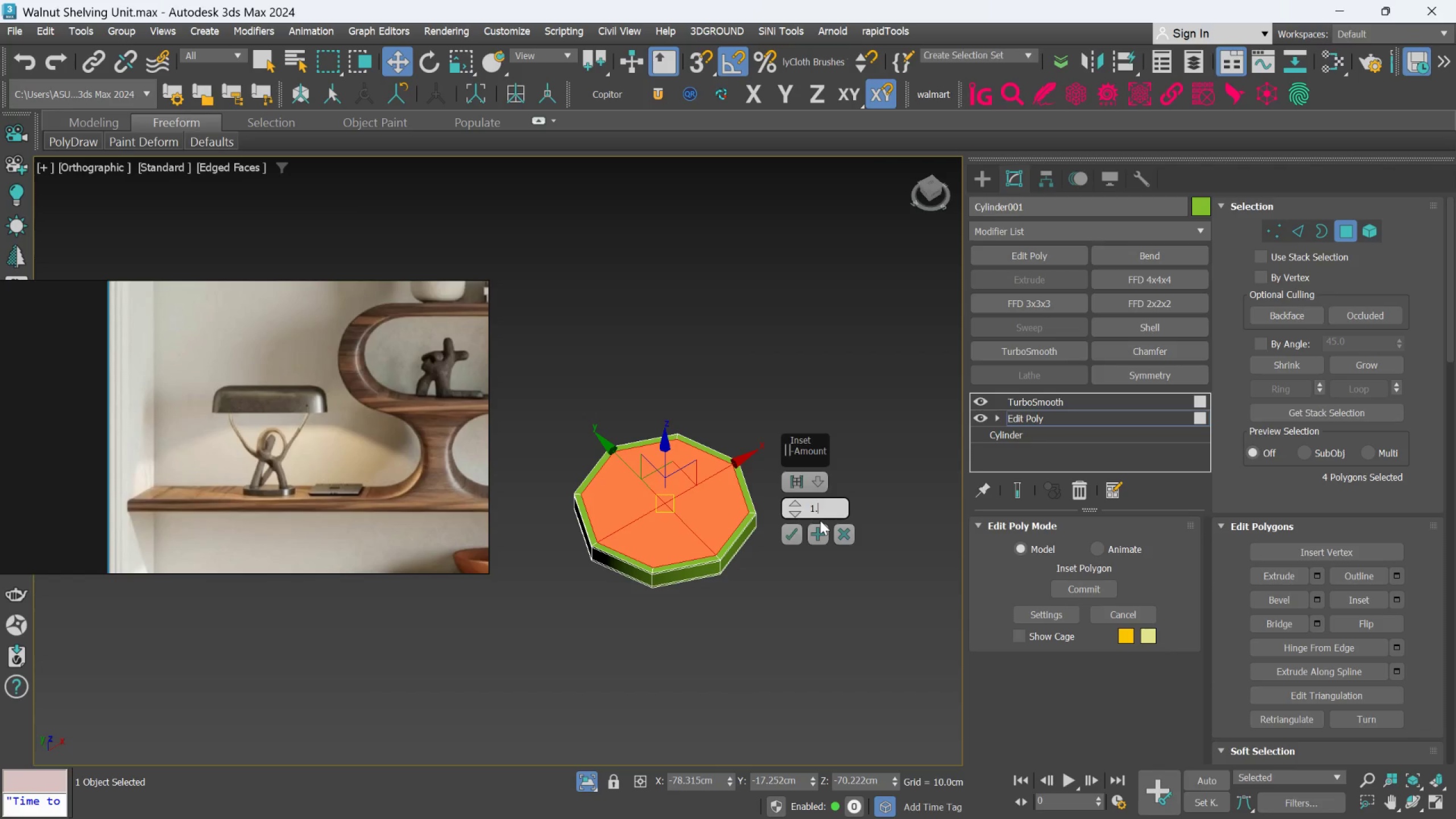 
key(5)
 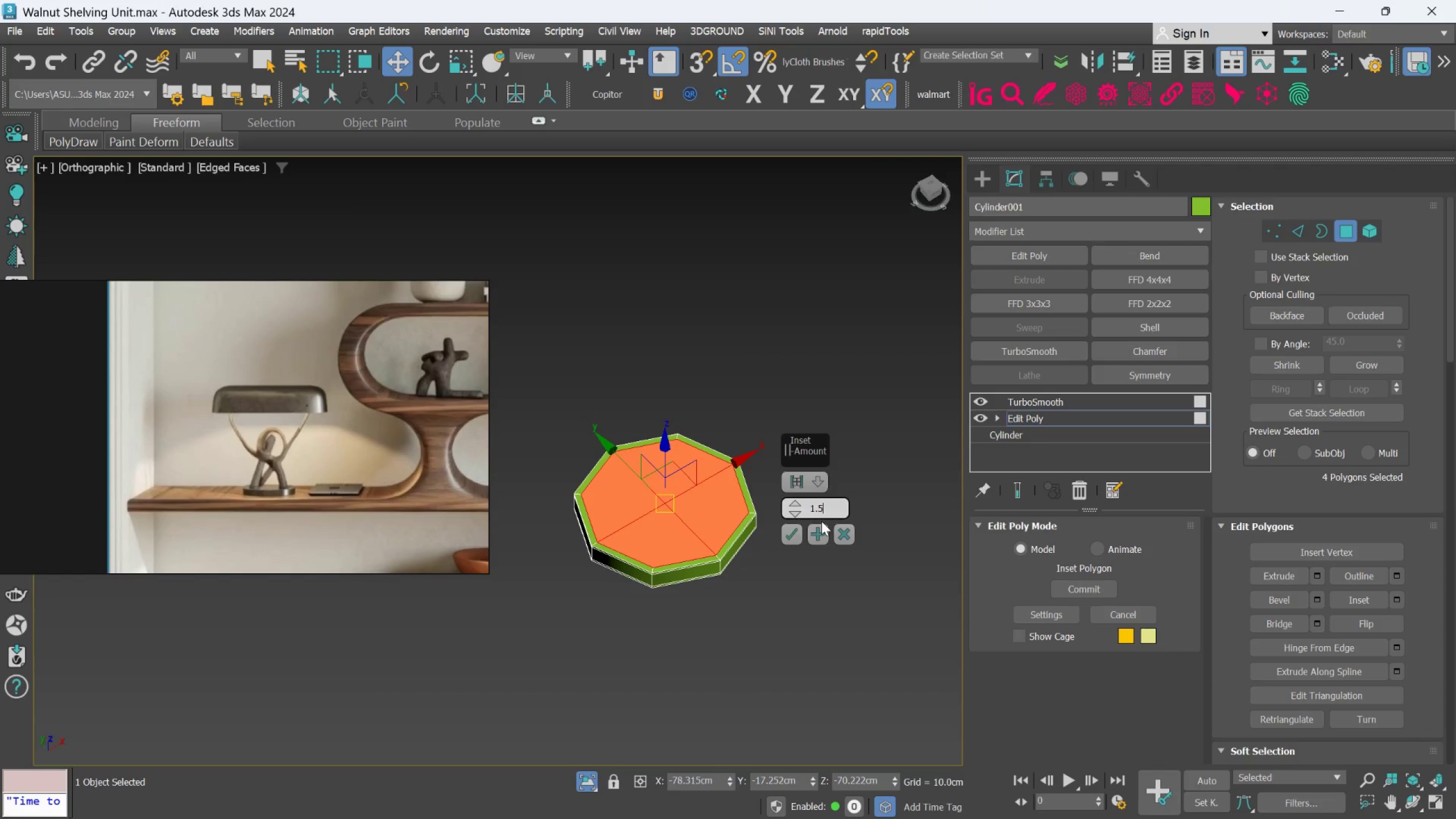 
key(Enter)
 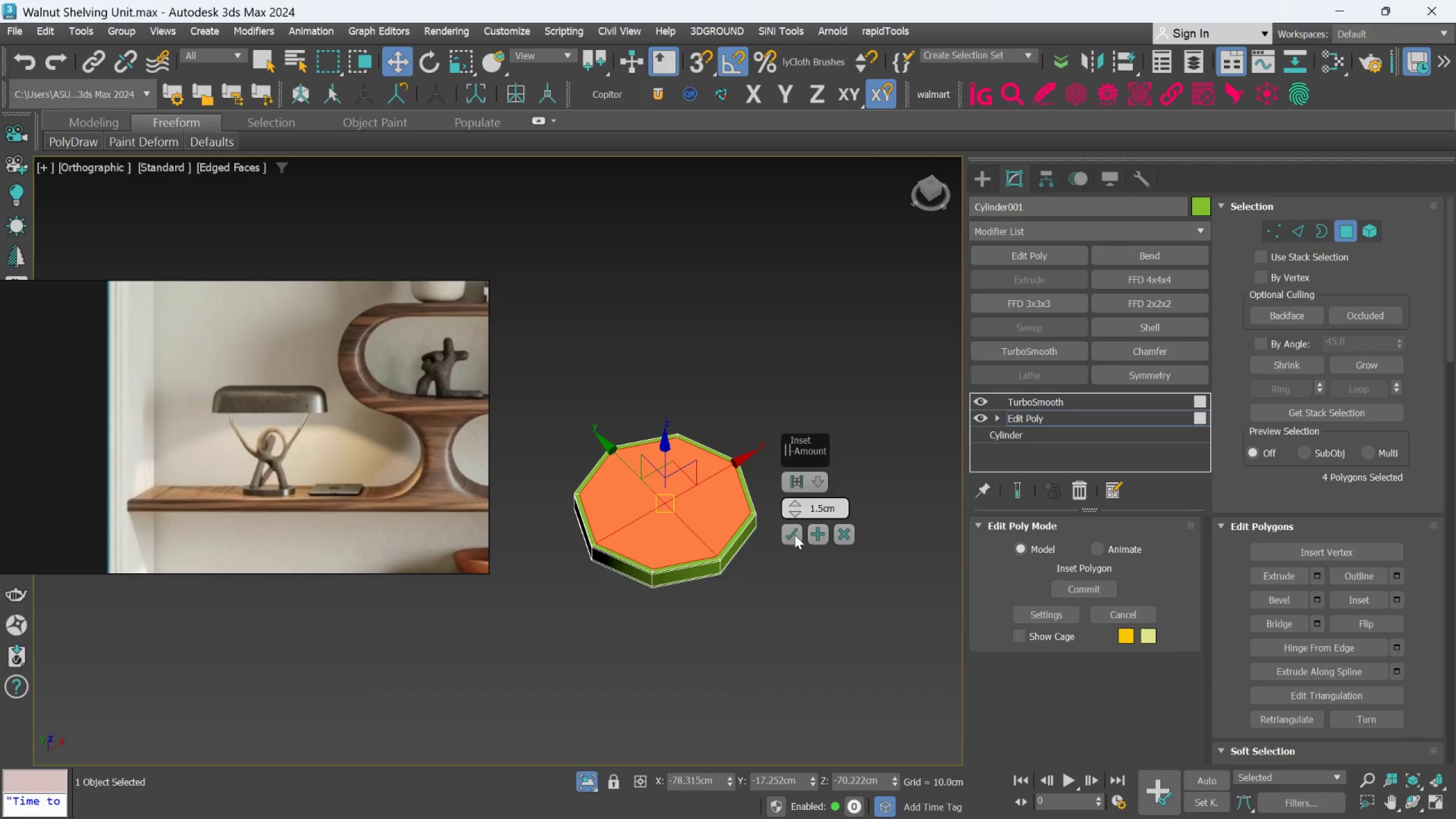 
left_click([788, 533])
 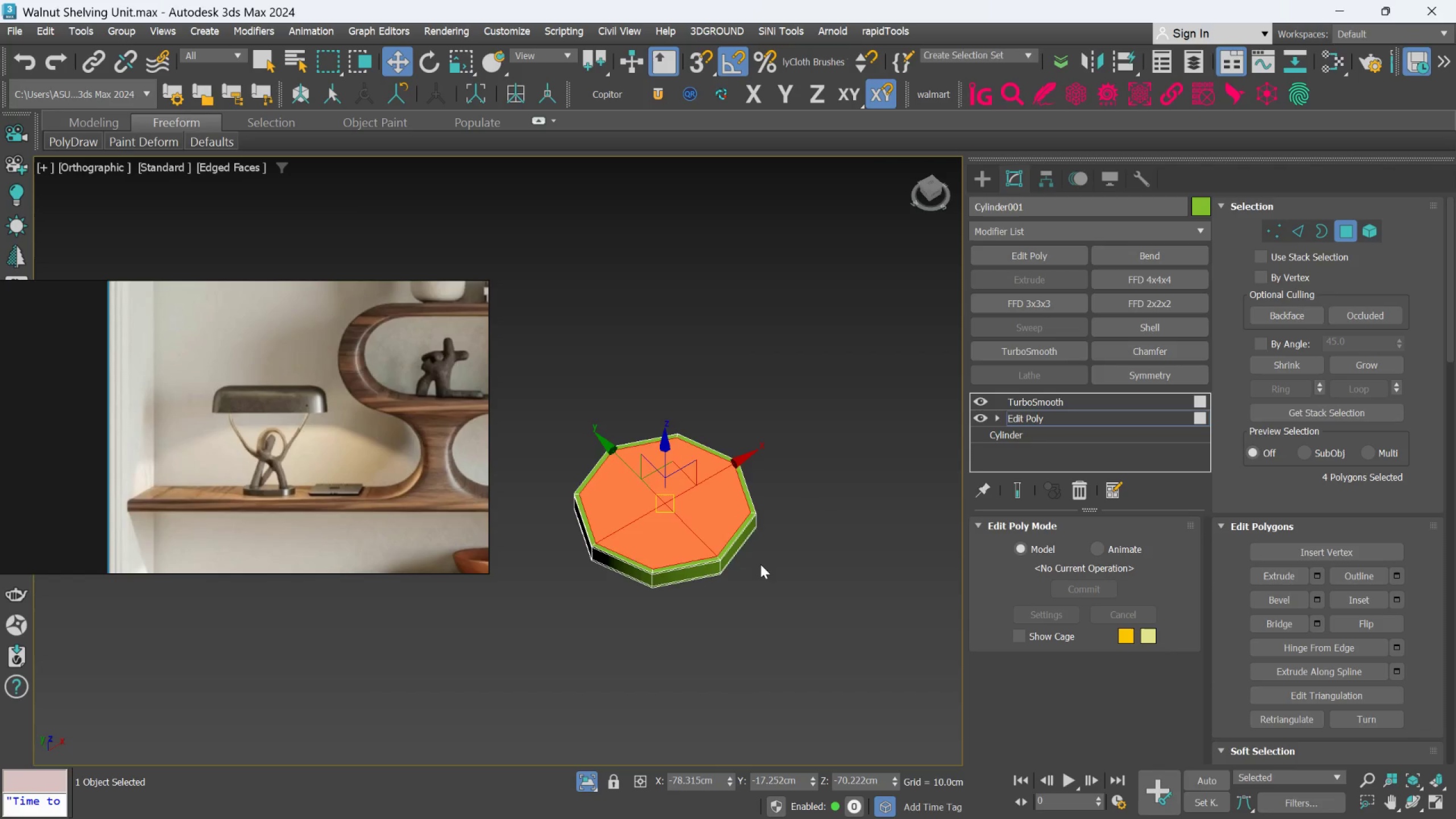 
hold_key(key=AltLeft, duration=0.45)
 